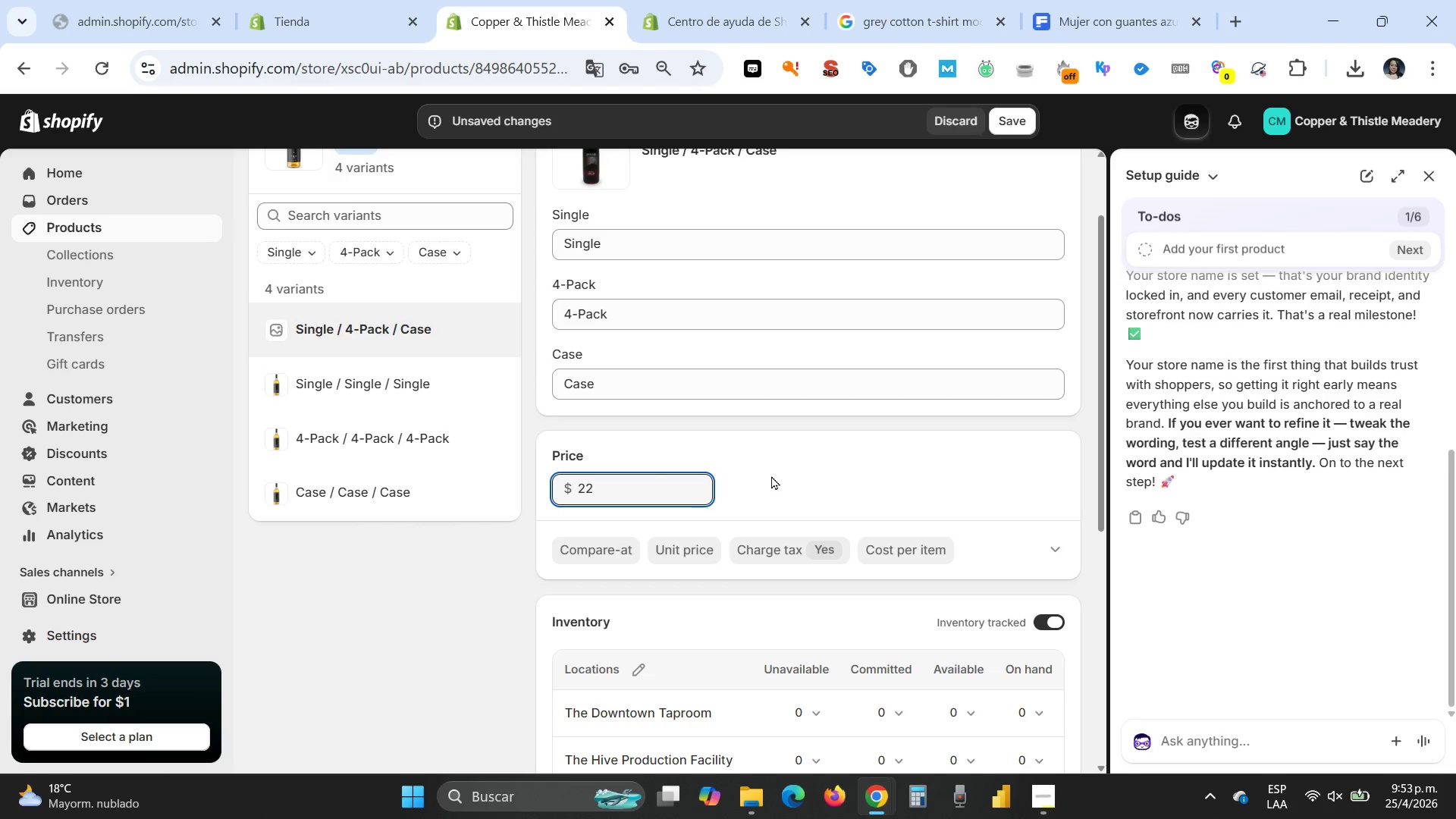 
scroll: coordinate [771, 475], scroll_direction: down, amount: 2.0
 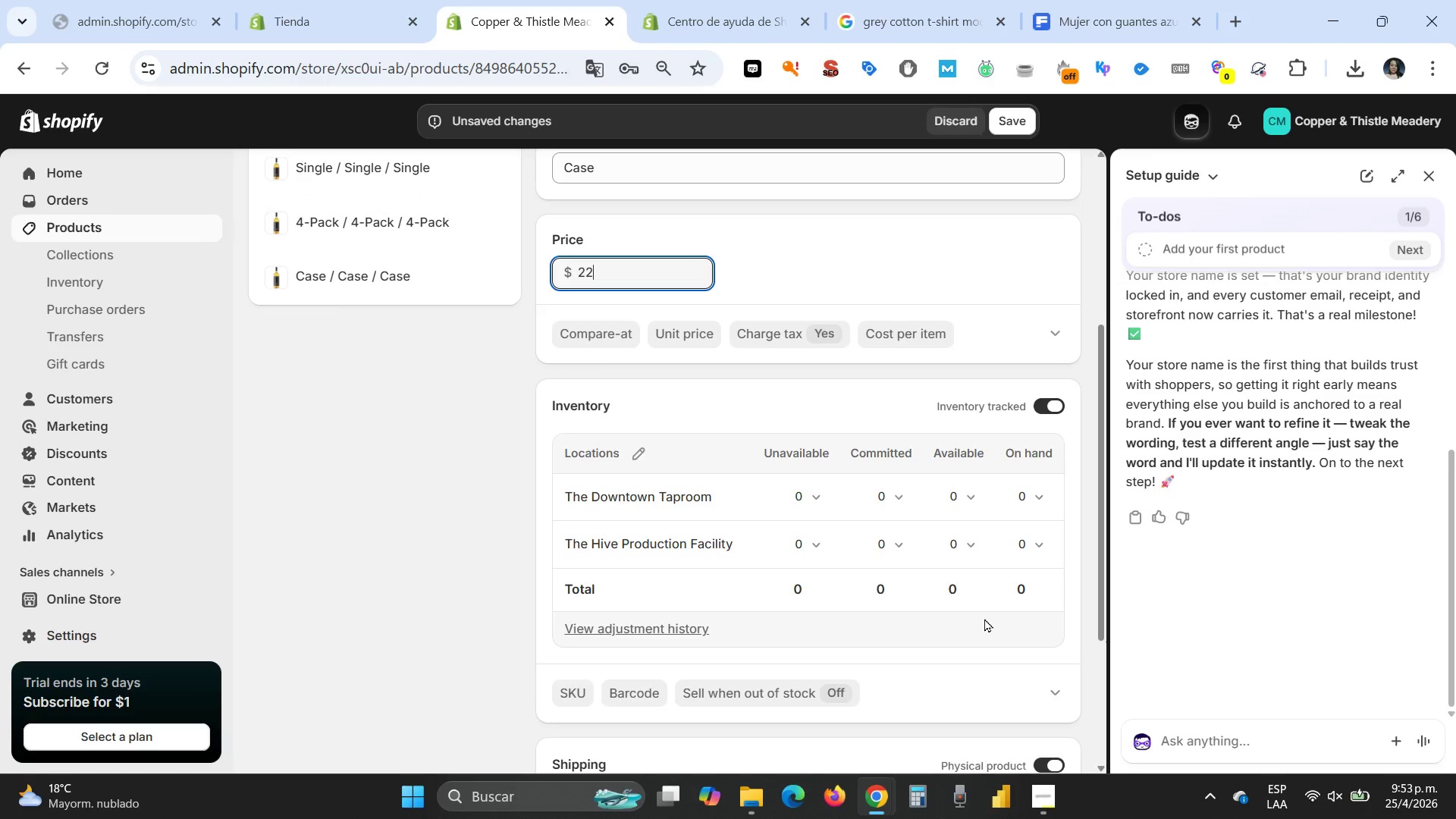 
wait(5.48)
 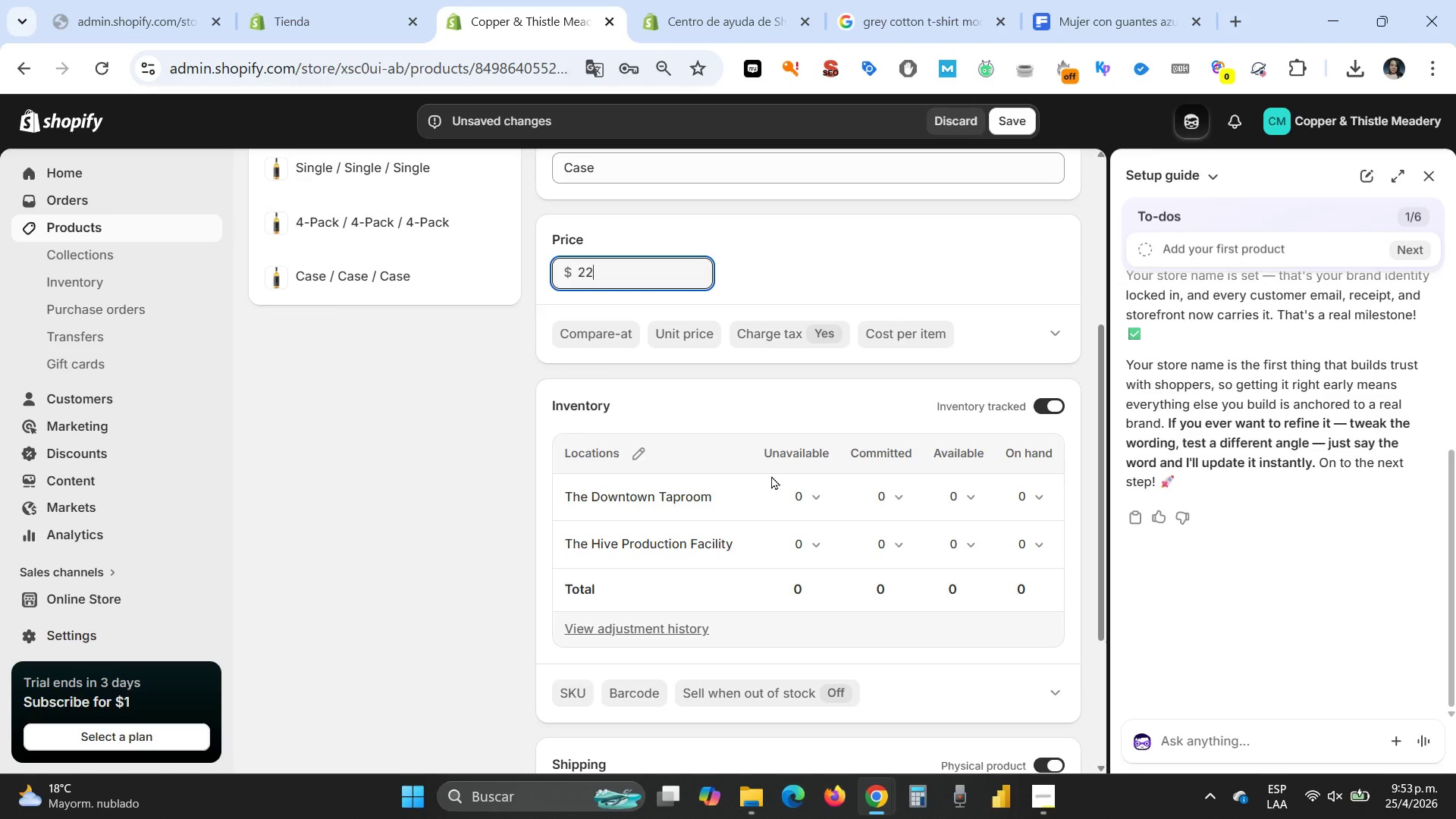 
scroll: coordinate [936, 554], scroll_direction: down, amount: 1.0
 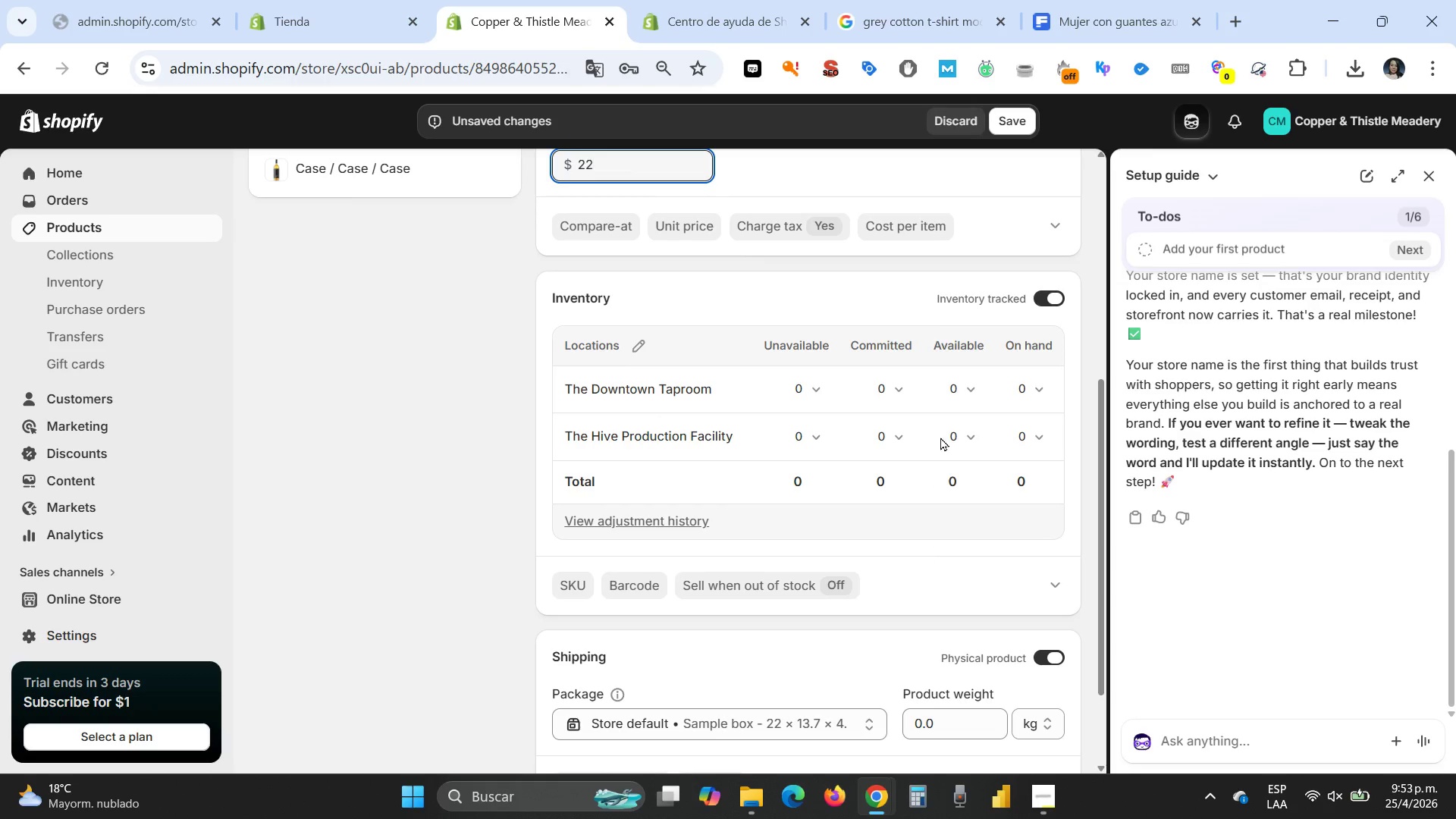 
left_click([956, 389])
 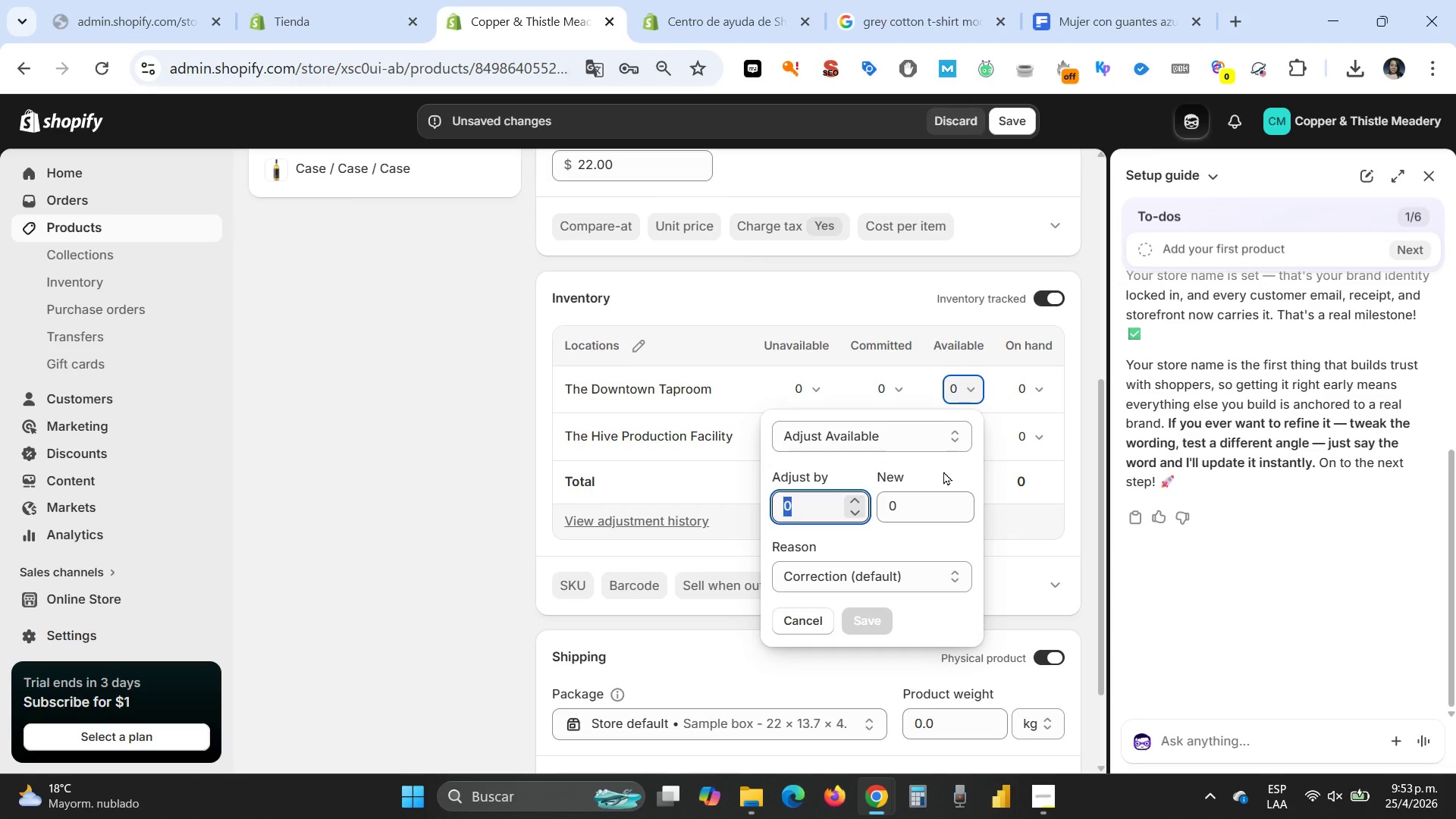 
wait(5.72)
 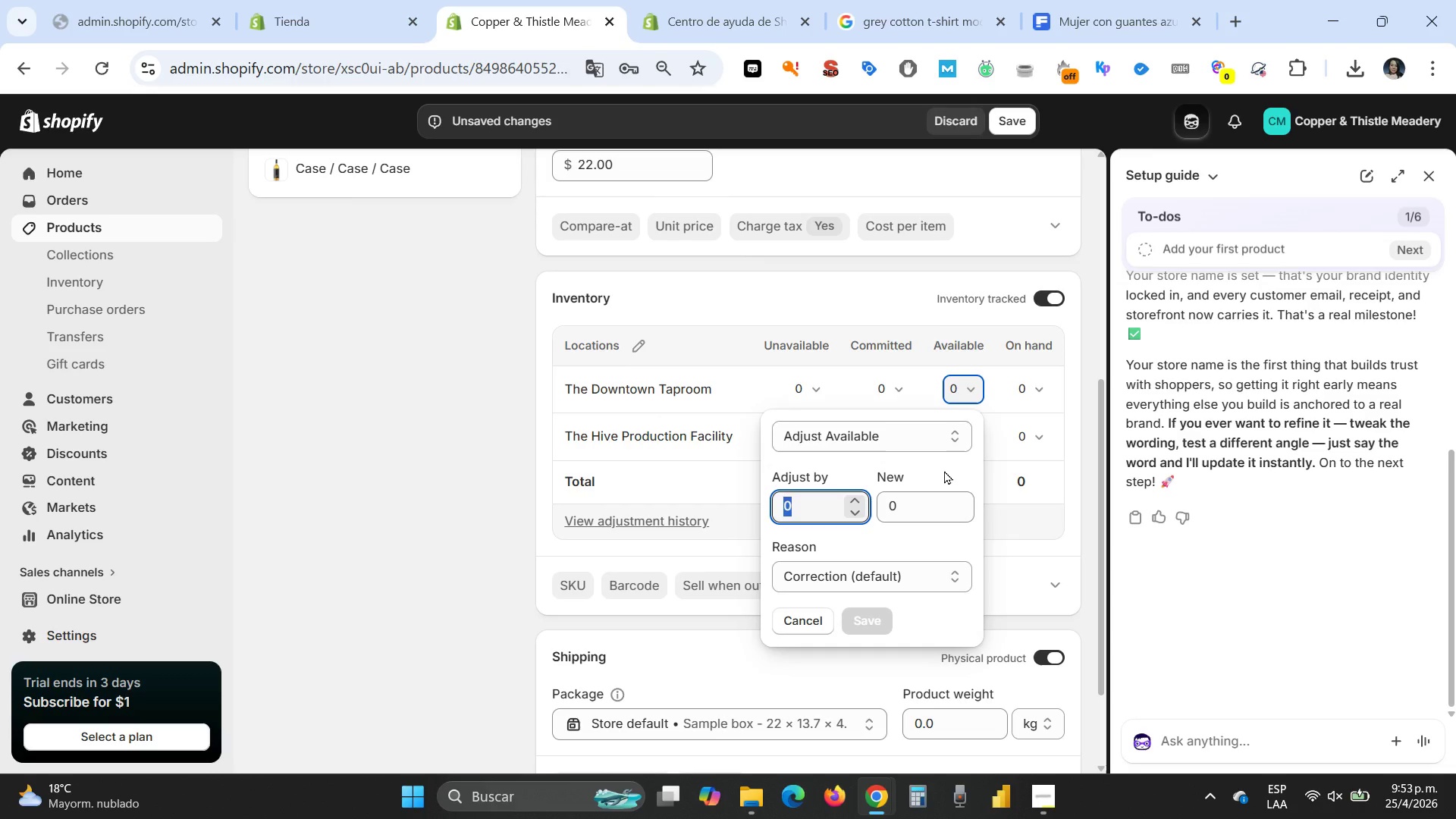 
type(13)
 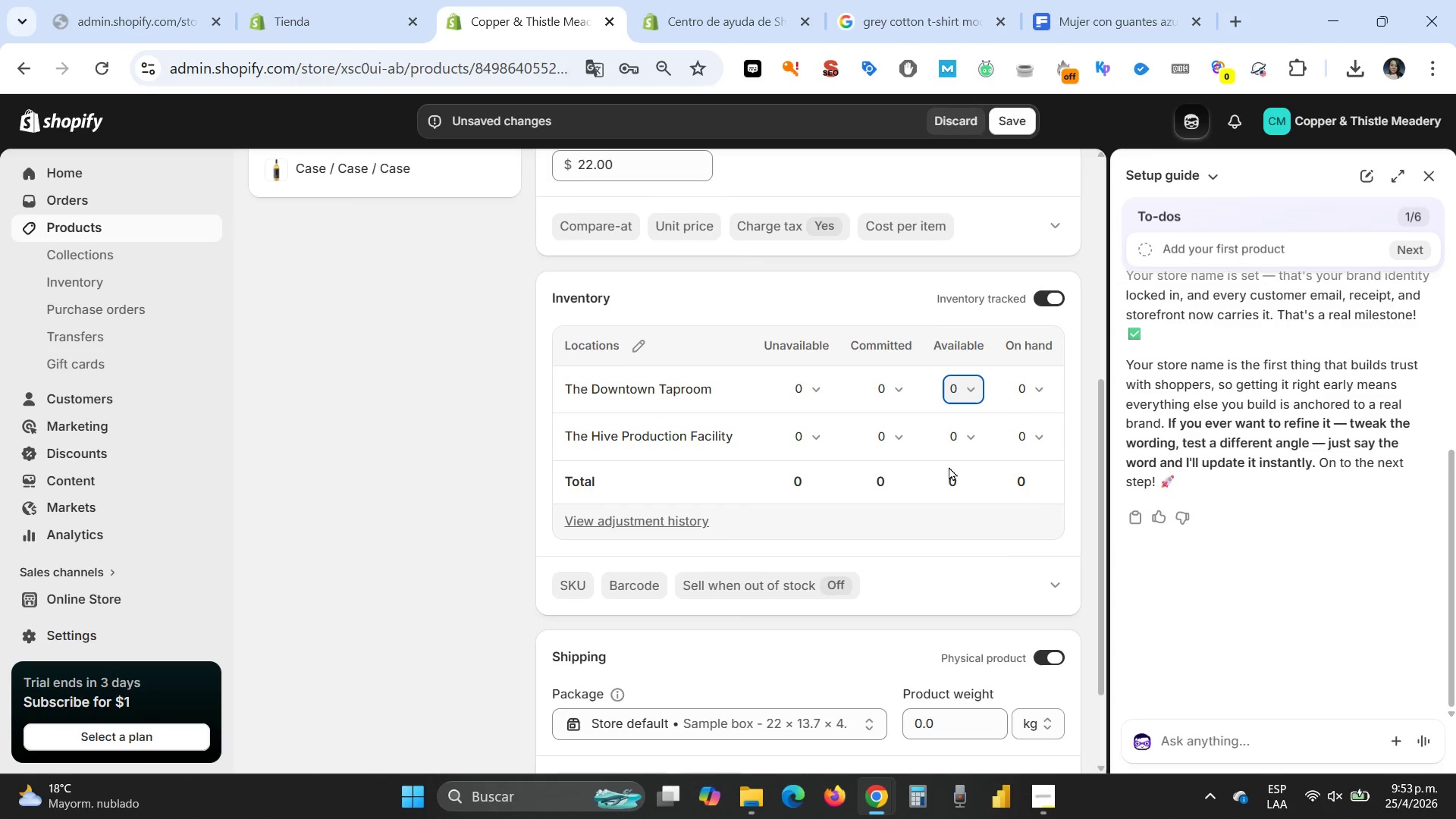 
left_click([954, 441])
 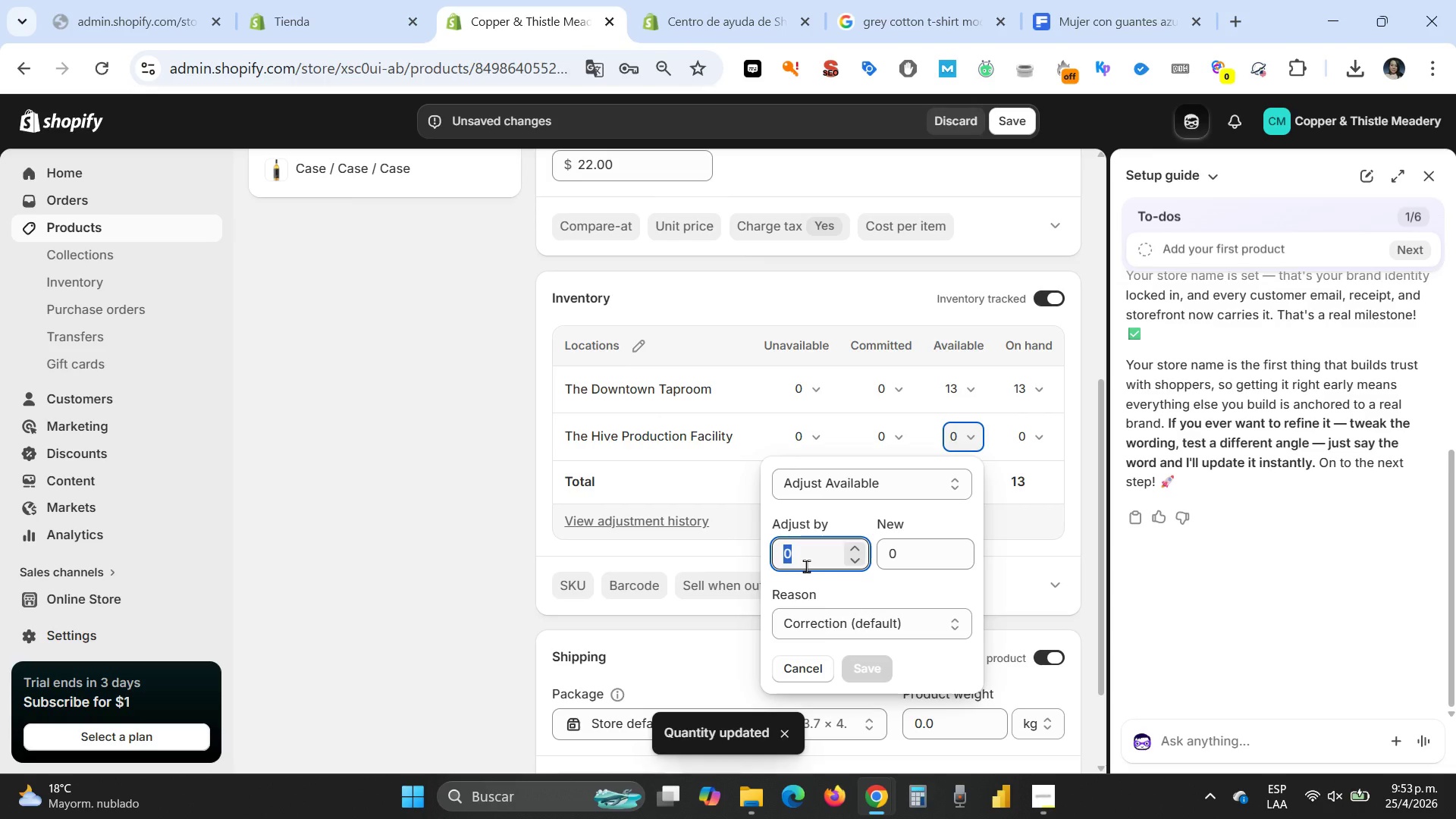 
type(16)
 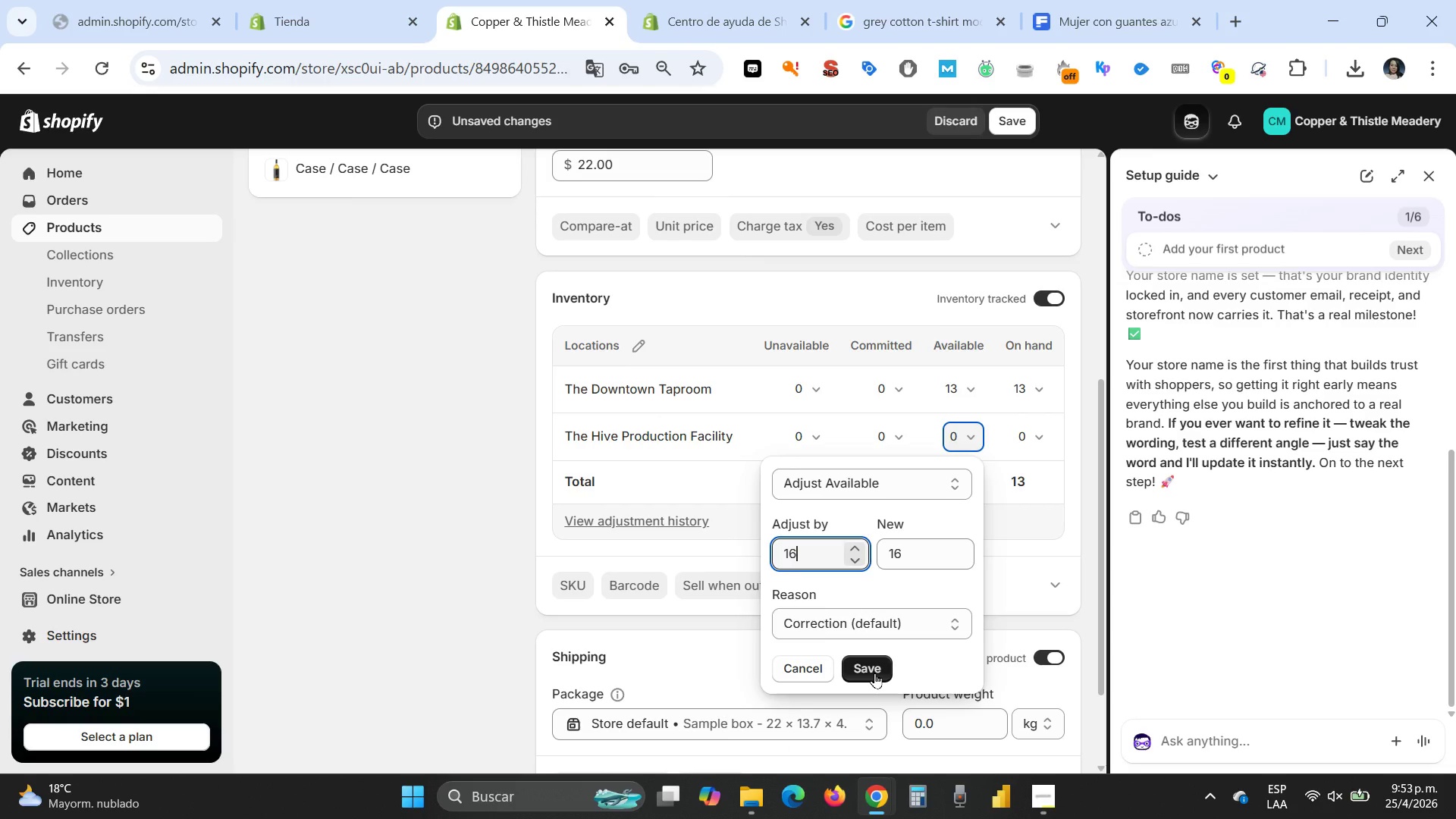 
left_click([874, 673])
 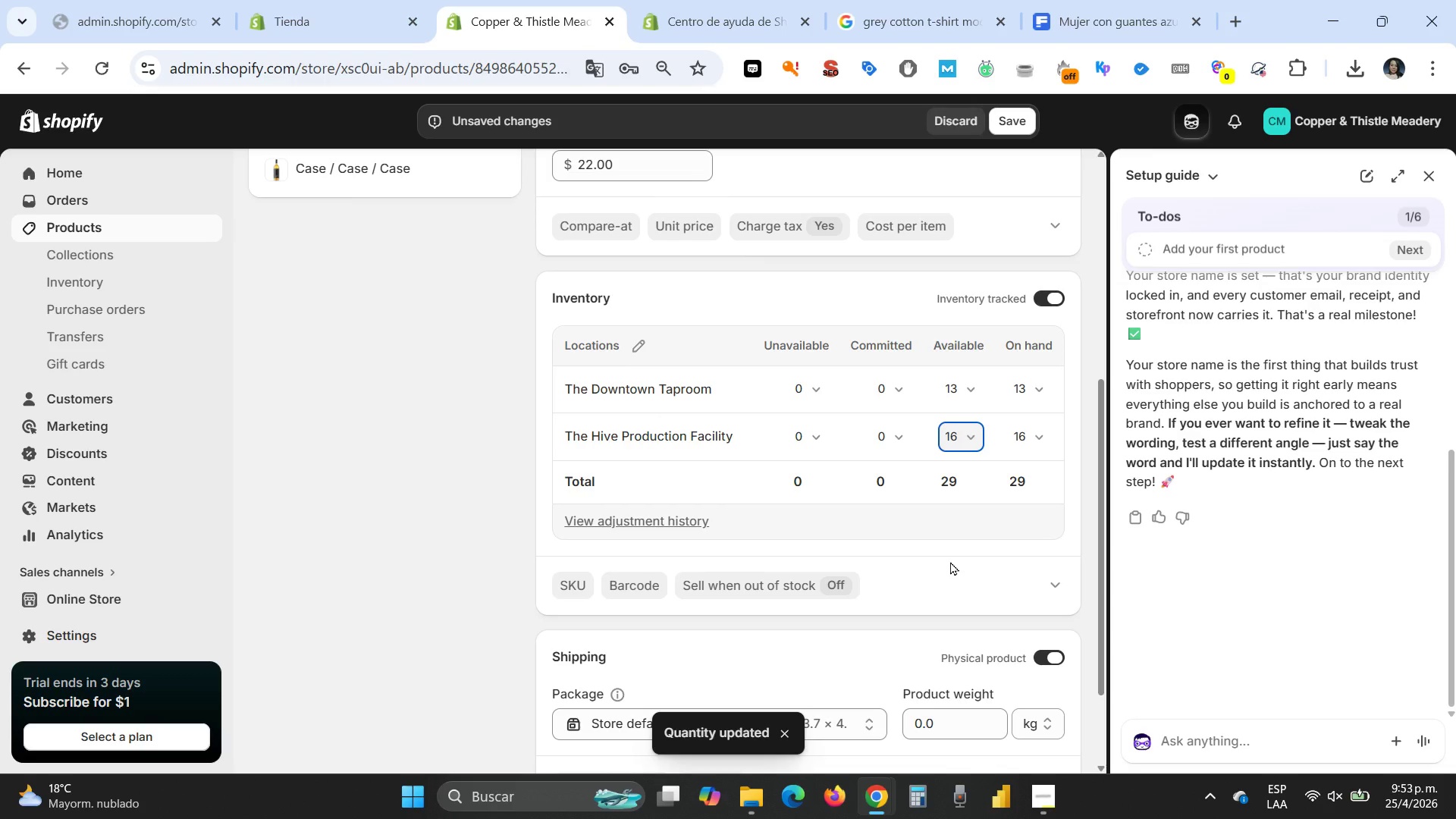 
wait(8.45)
 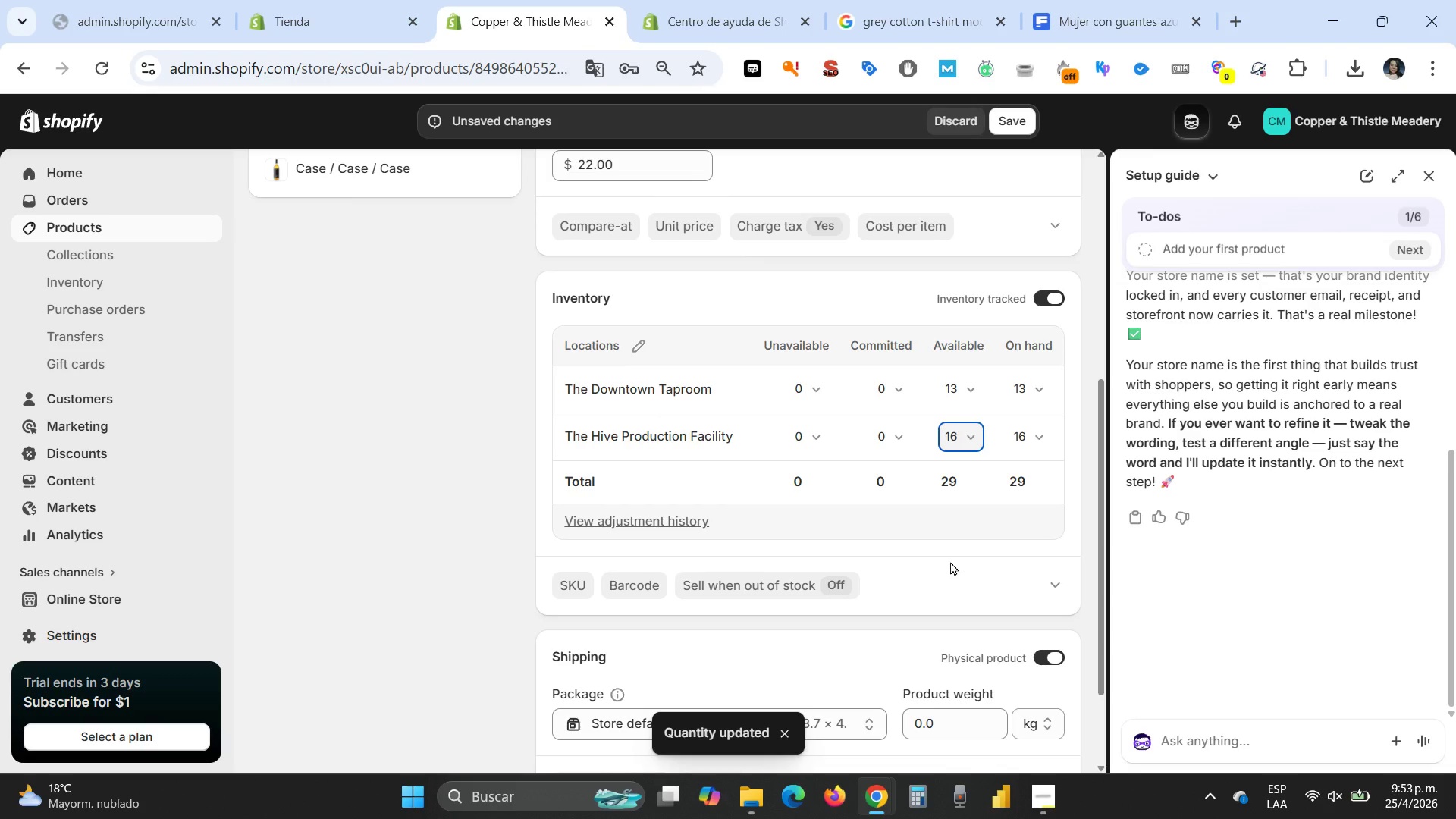 
scroll: coordinate [949, 646], scroll_direction: down, amount: 1.0
 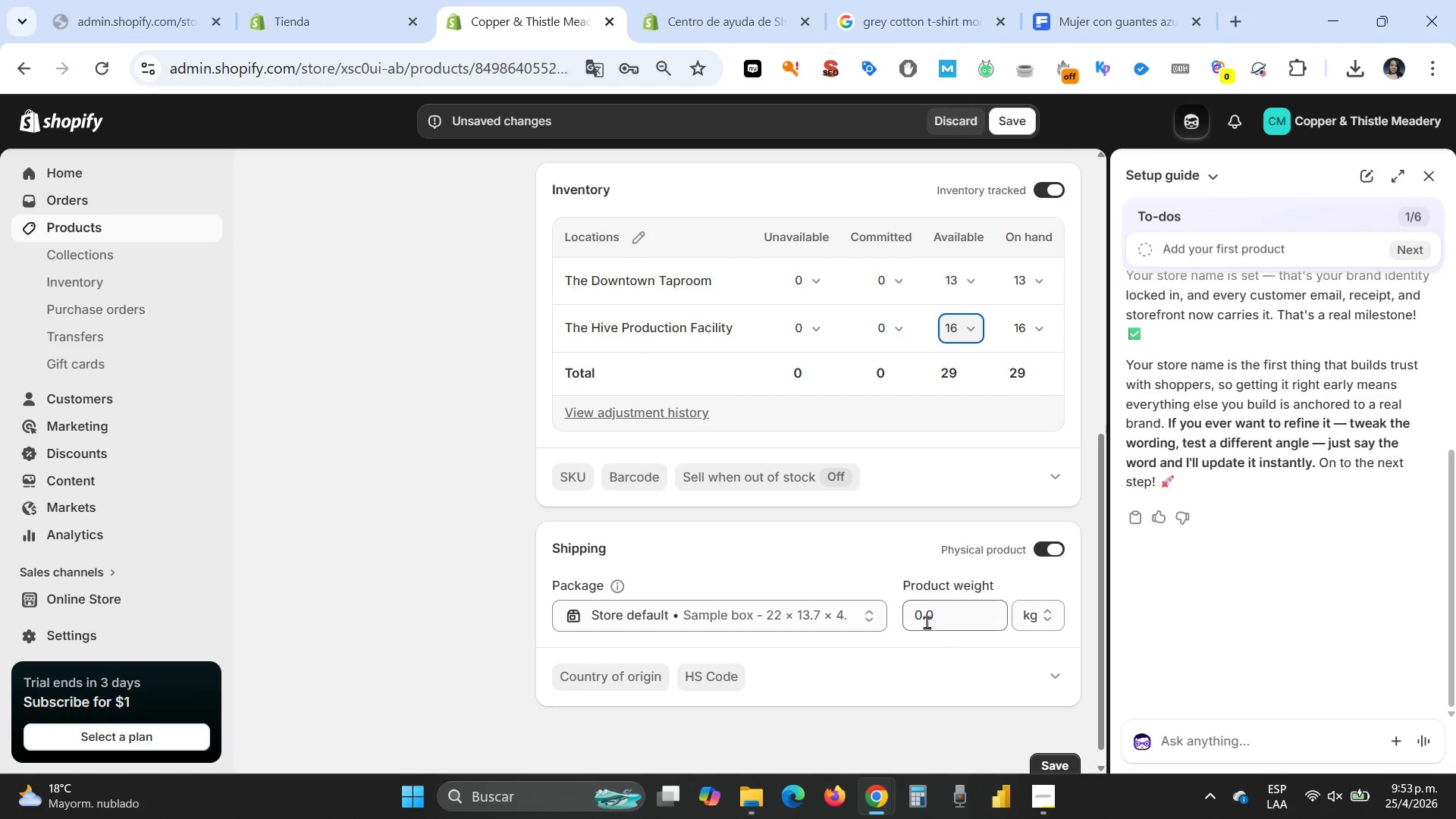 
left_click([929, 620])
 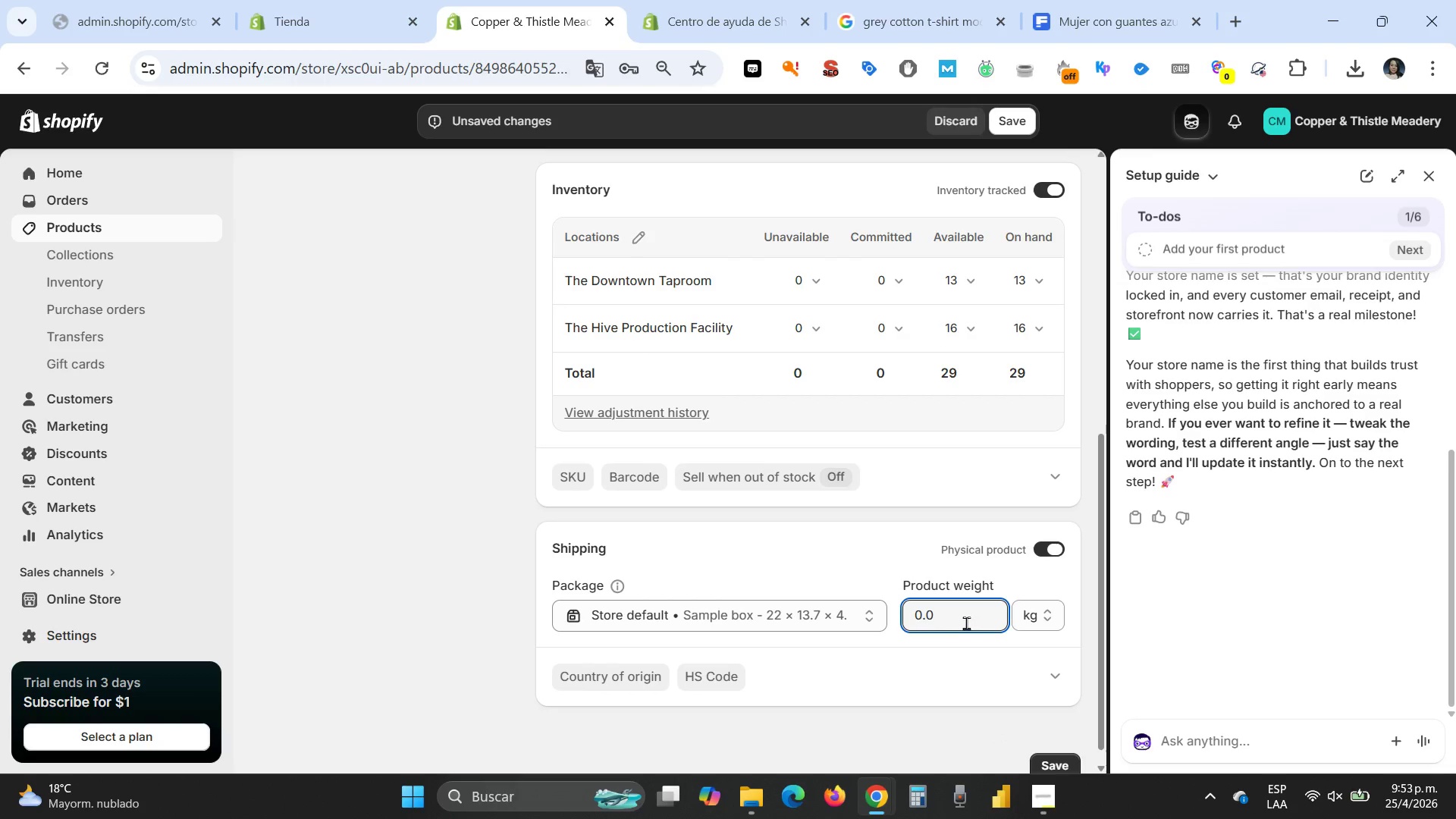 
left_click_drag(start_coordinate=[965, 623], to_coordinate=[841, 599])
 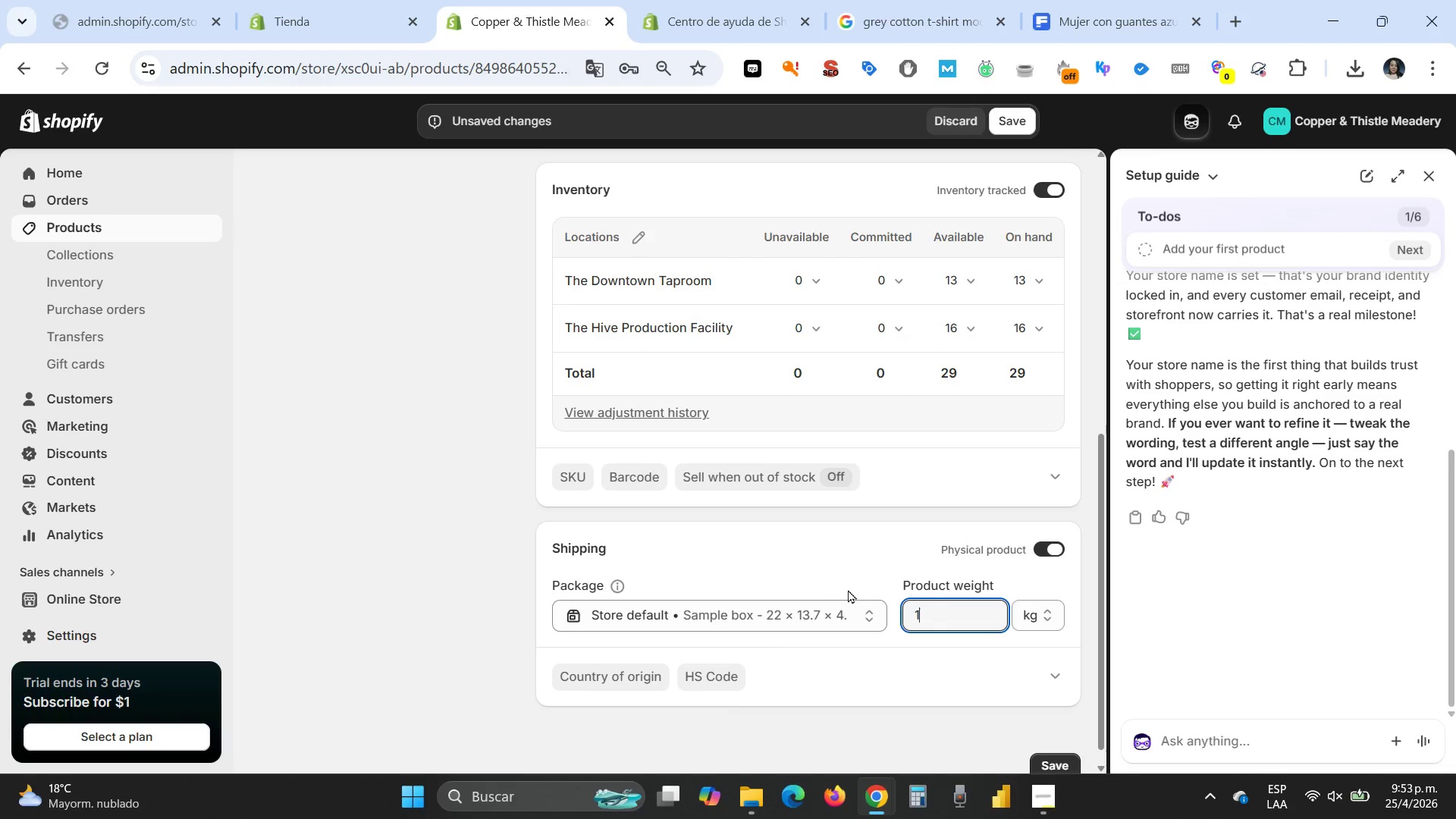 
key(1)
 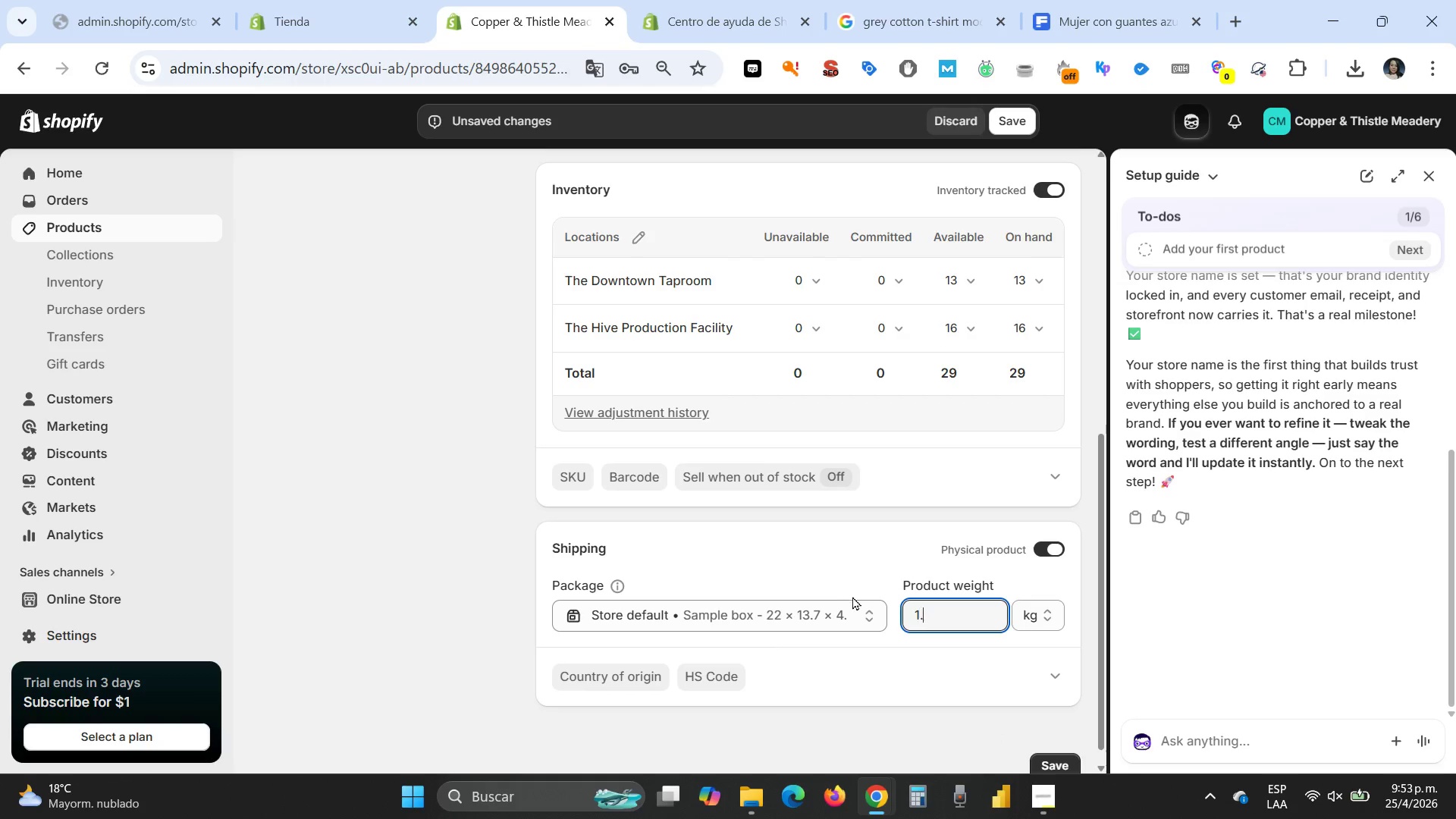 
key(Period)
 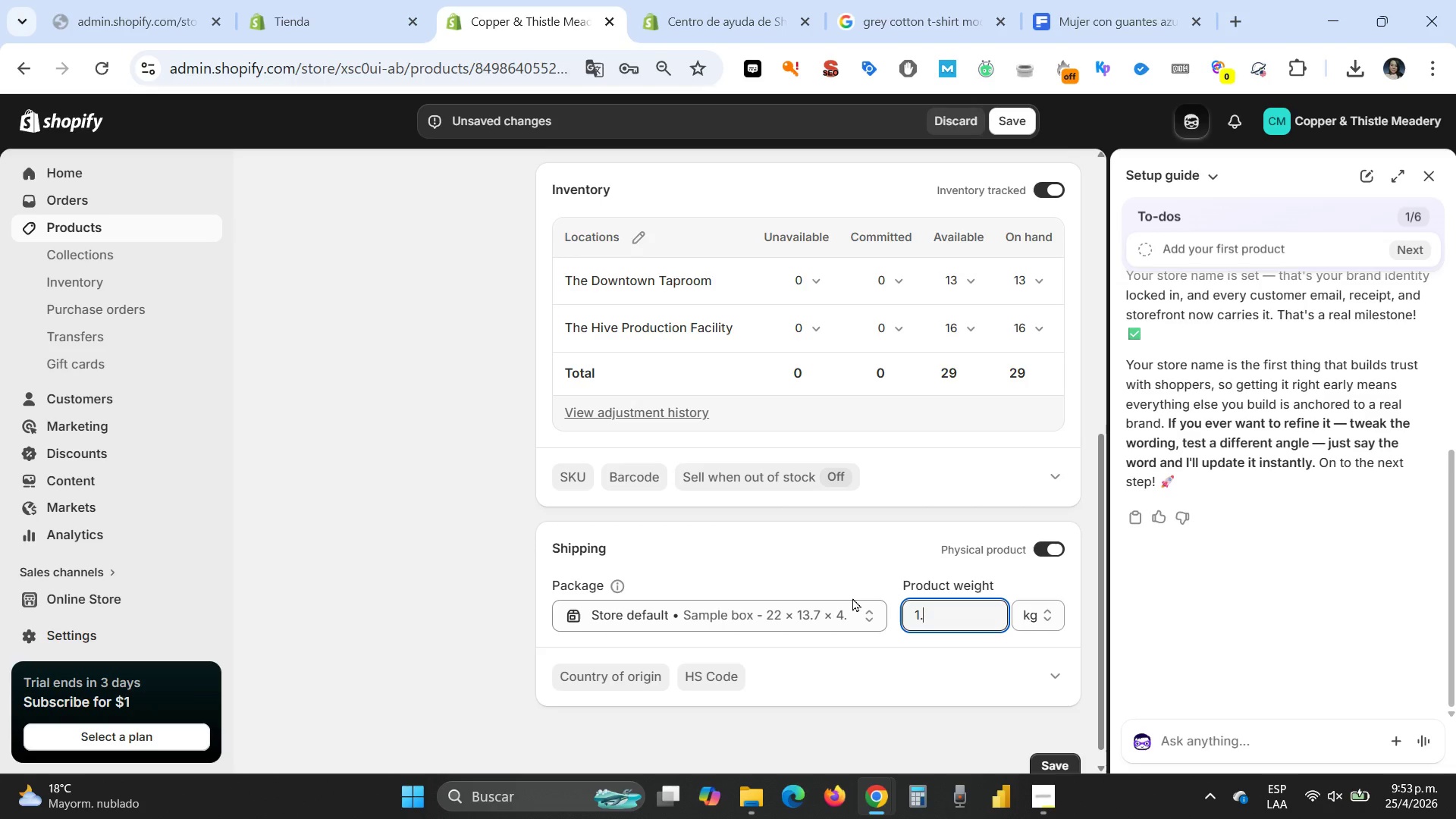 
key(2)
 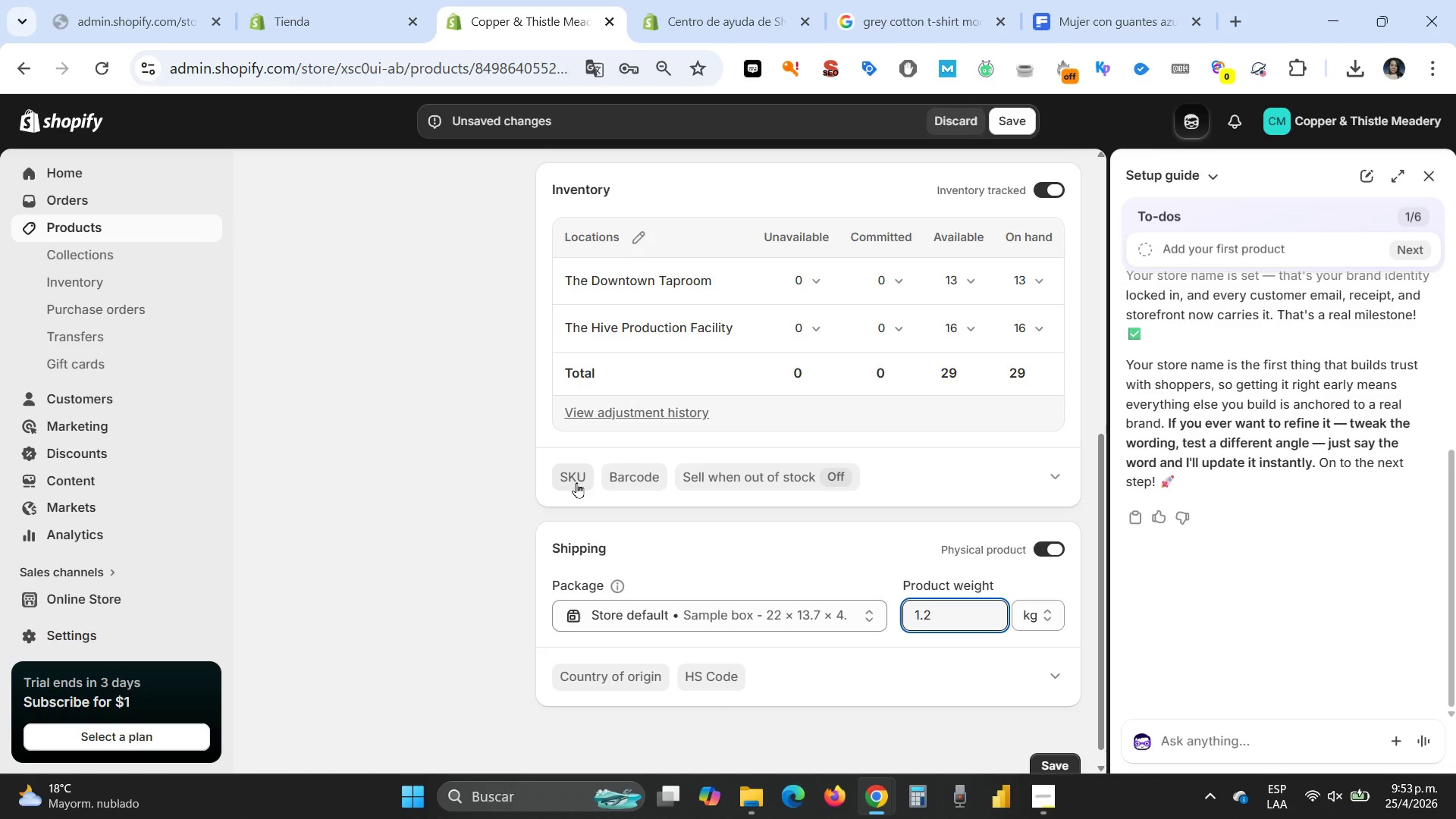 
left_click([574, 477])
 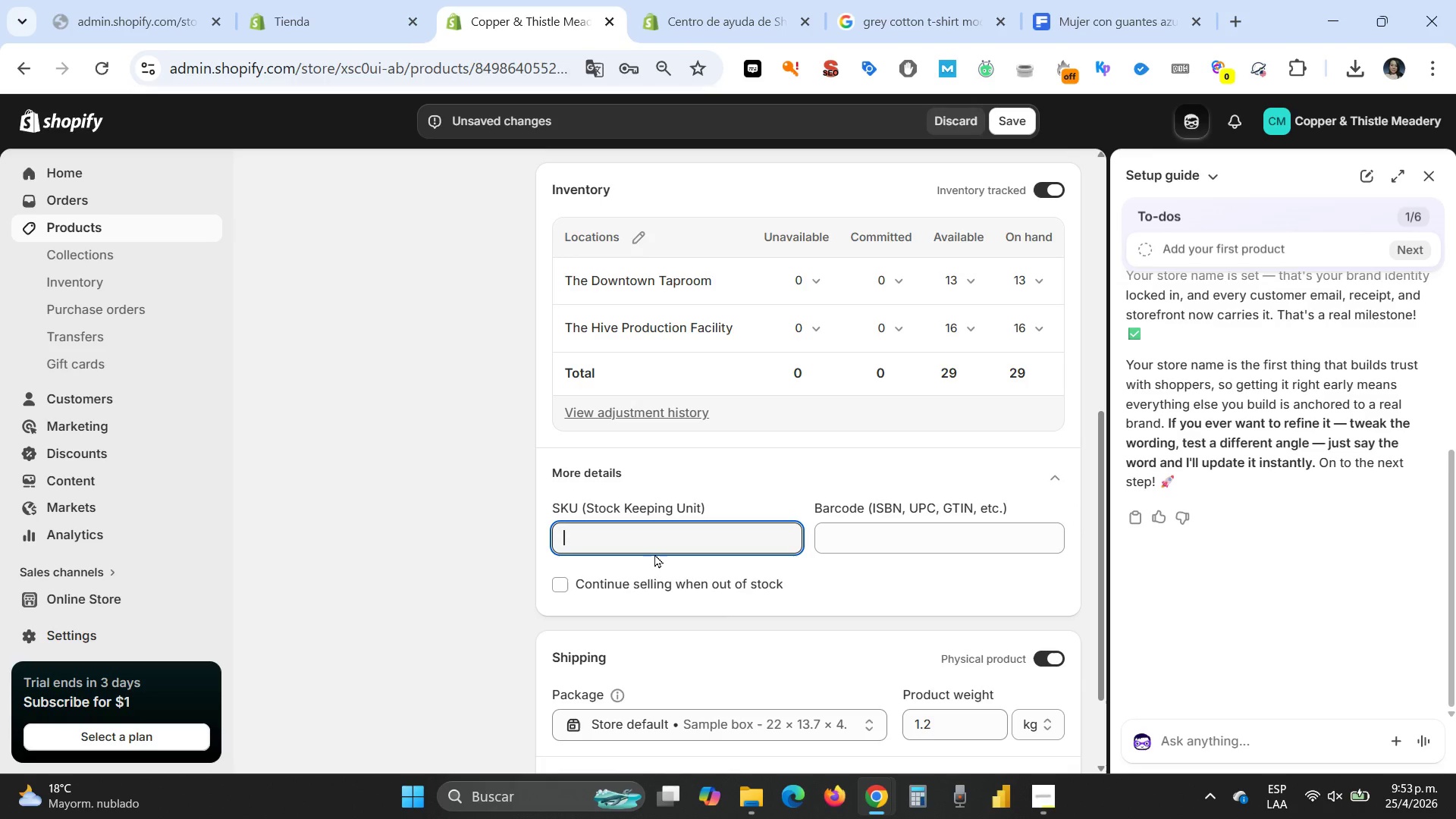 
wait(10.75)
 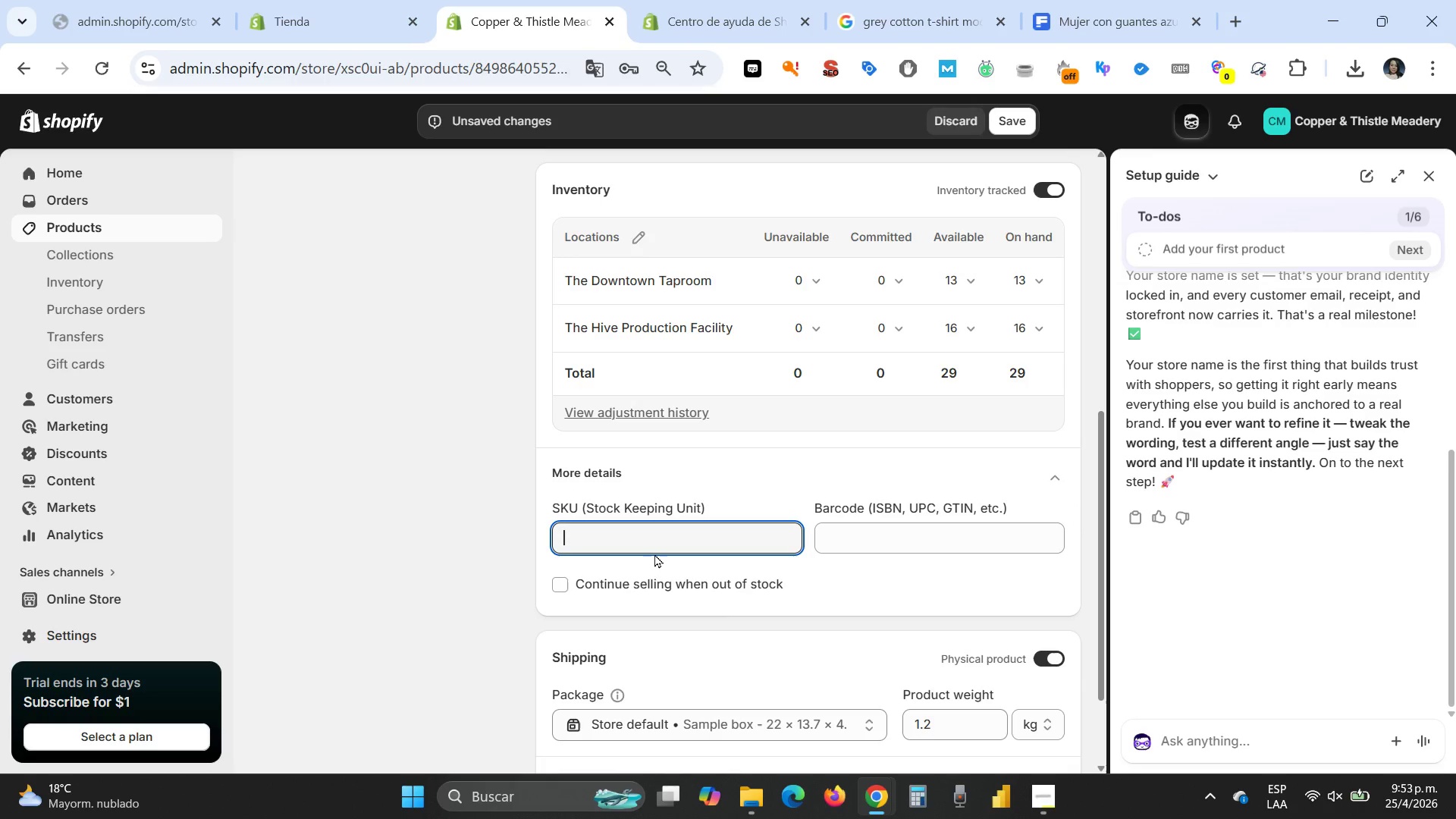 
type(CT-)
 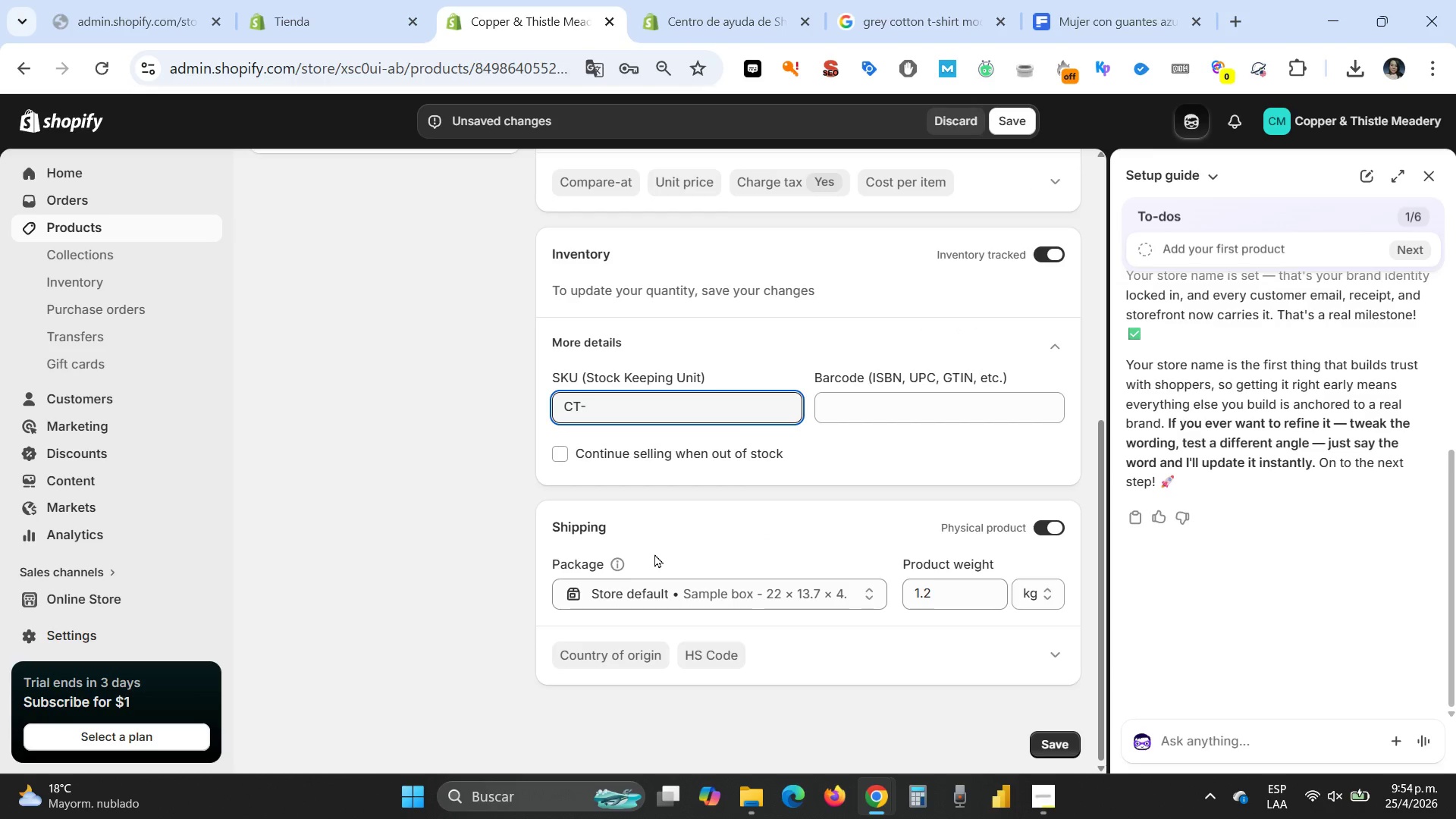 
type(MEAD-W)
 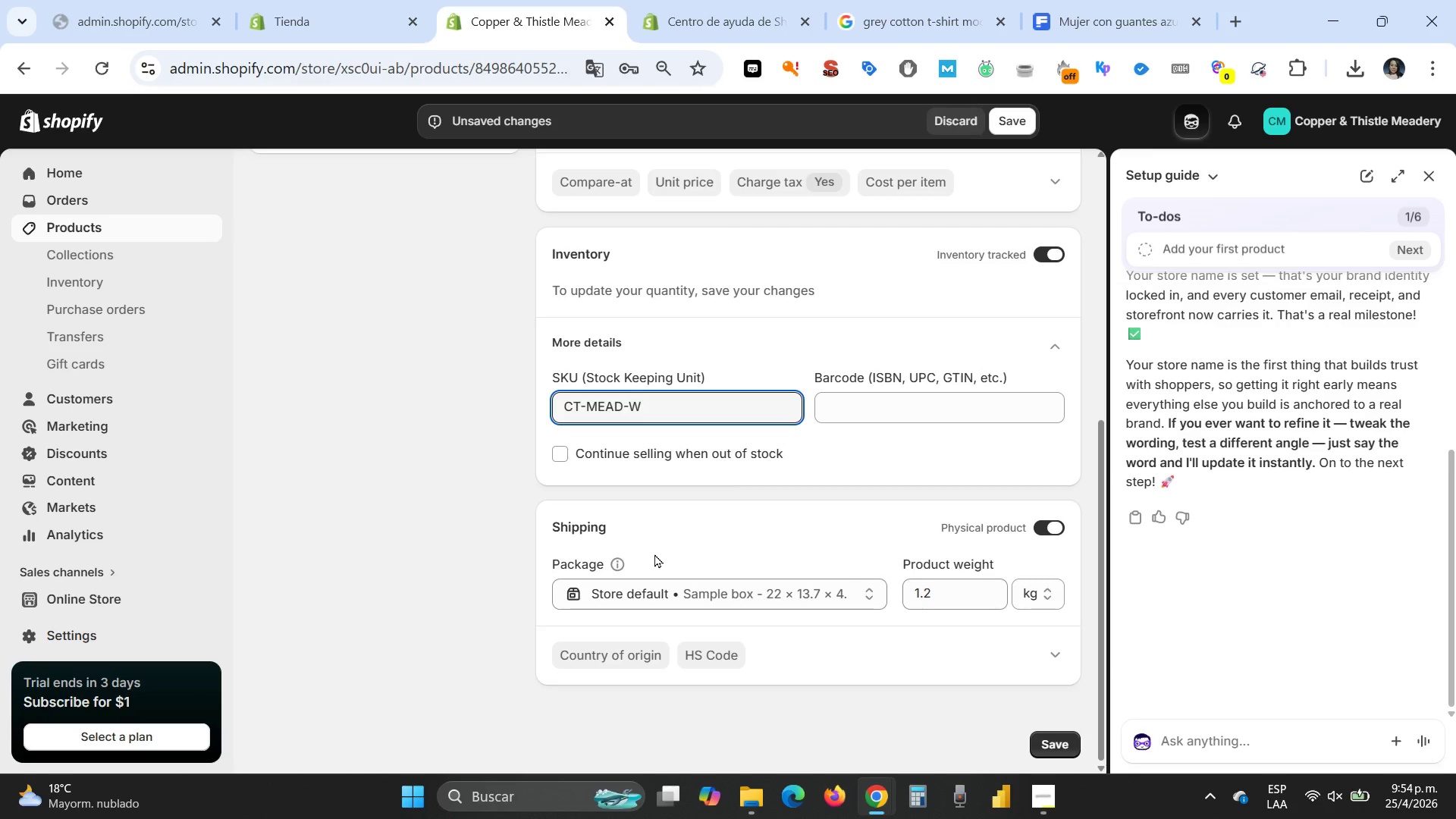 
key(Backspace)
type(BKB-S[Home])
 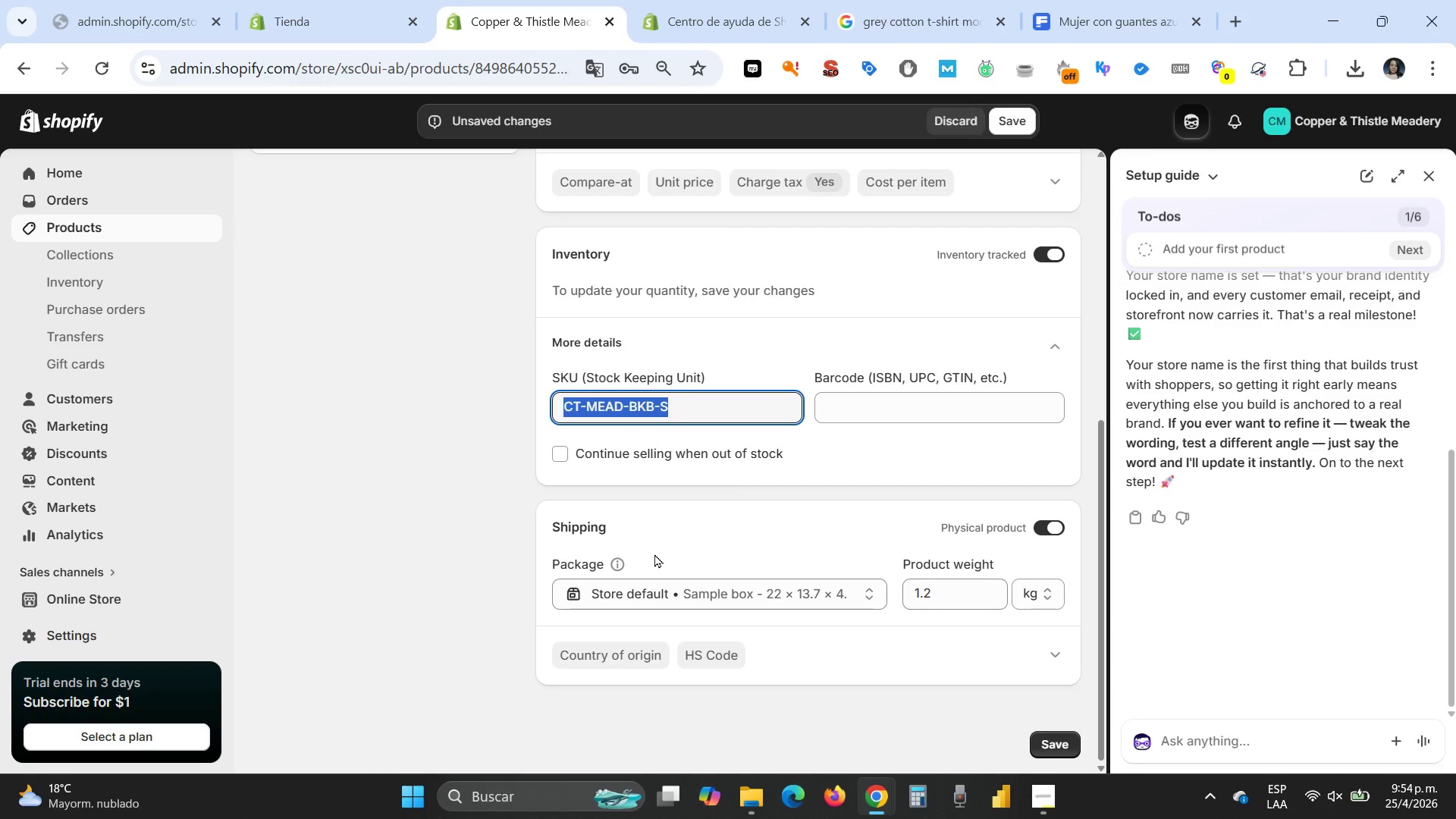 
key(Control+C)
 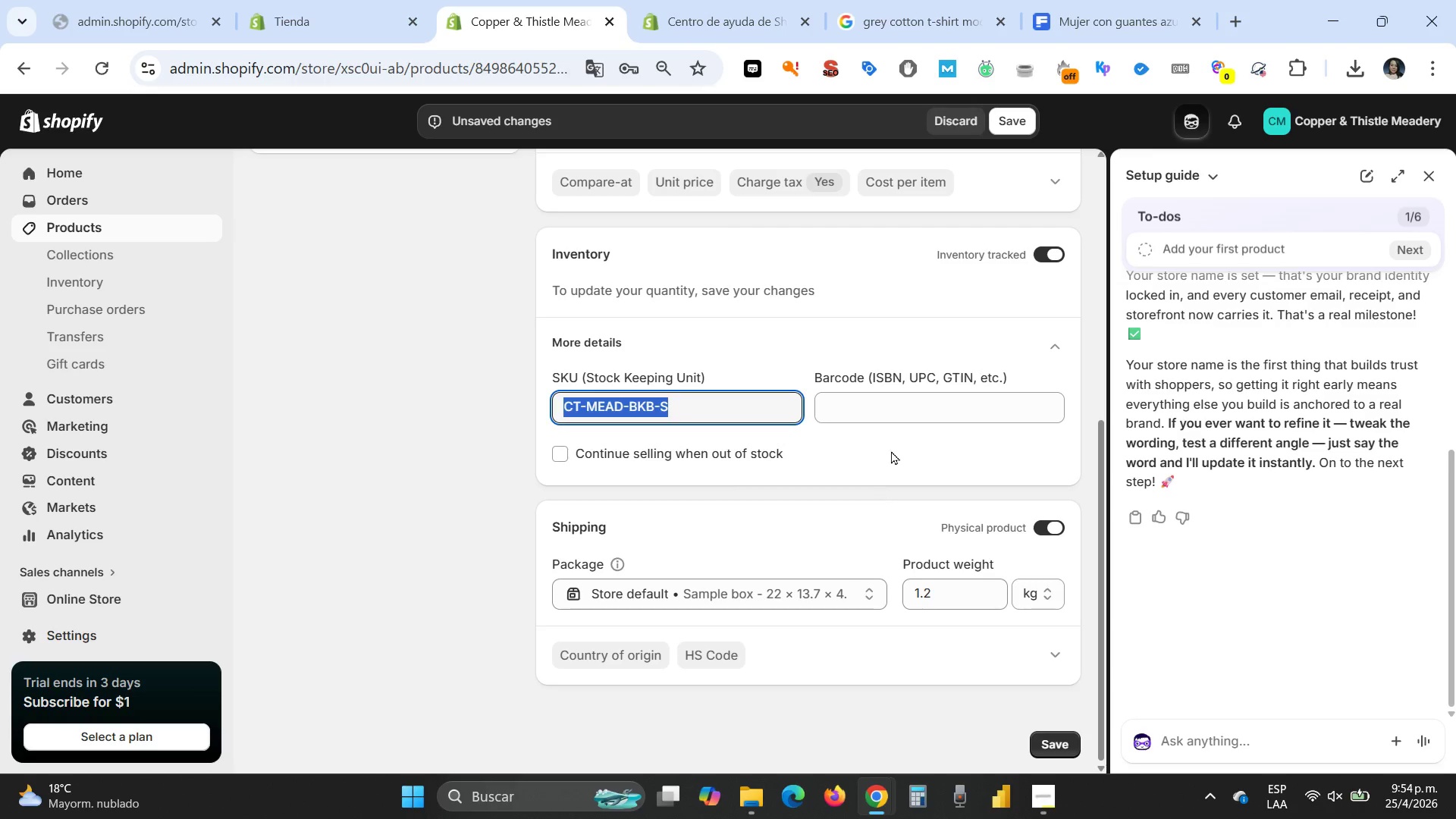 
left_click([892, 445])
 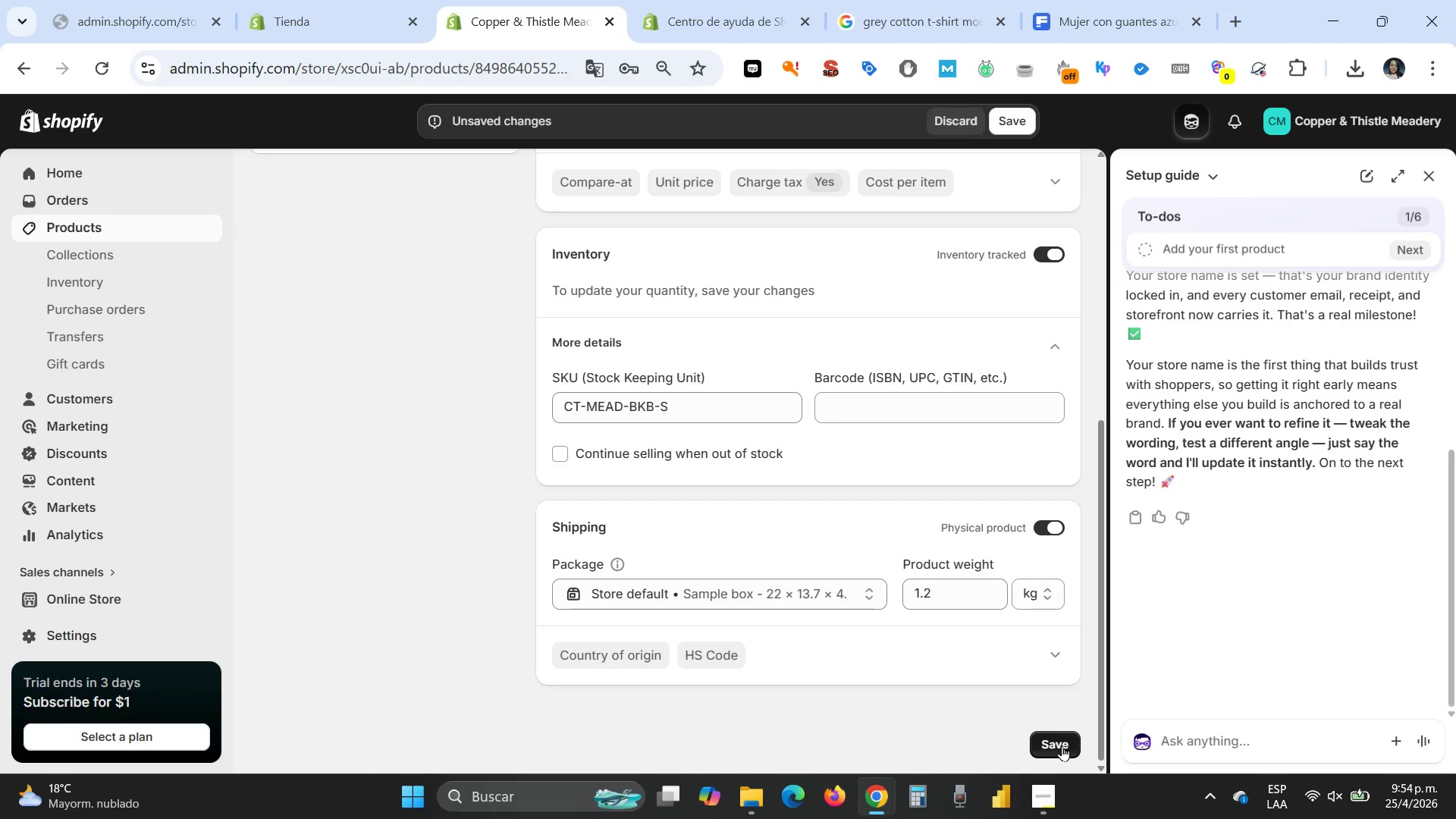 
left_click([1062, 745])
 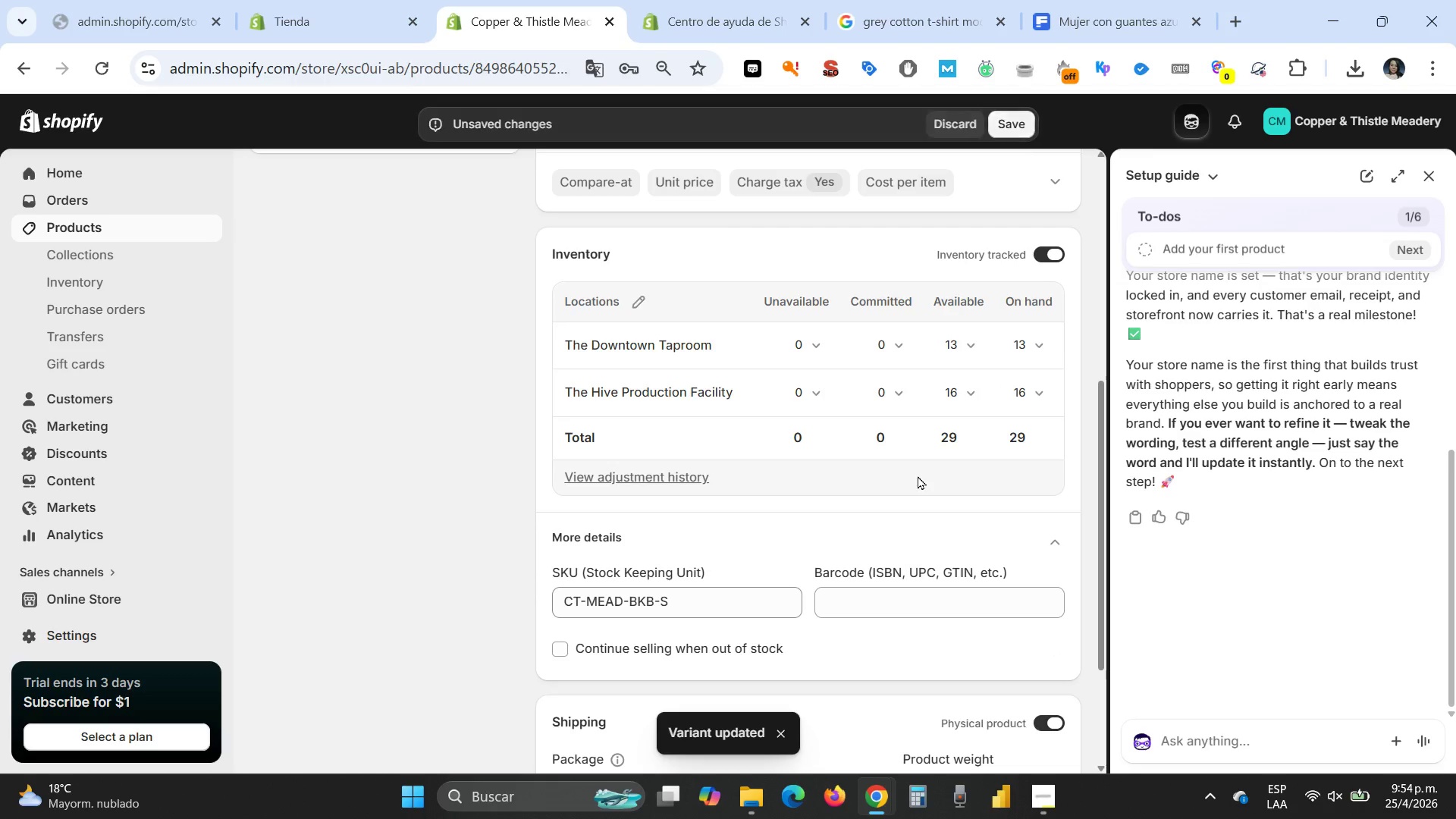 
scroll: coordinate [842, 426], scroll_direction: up, amount: 10.0
 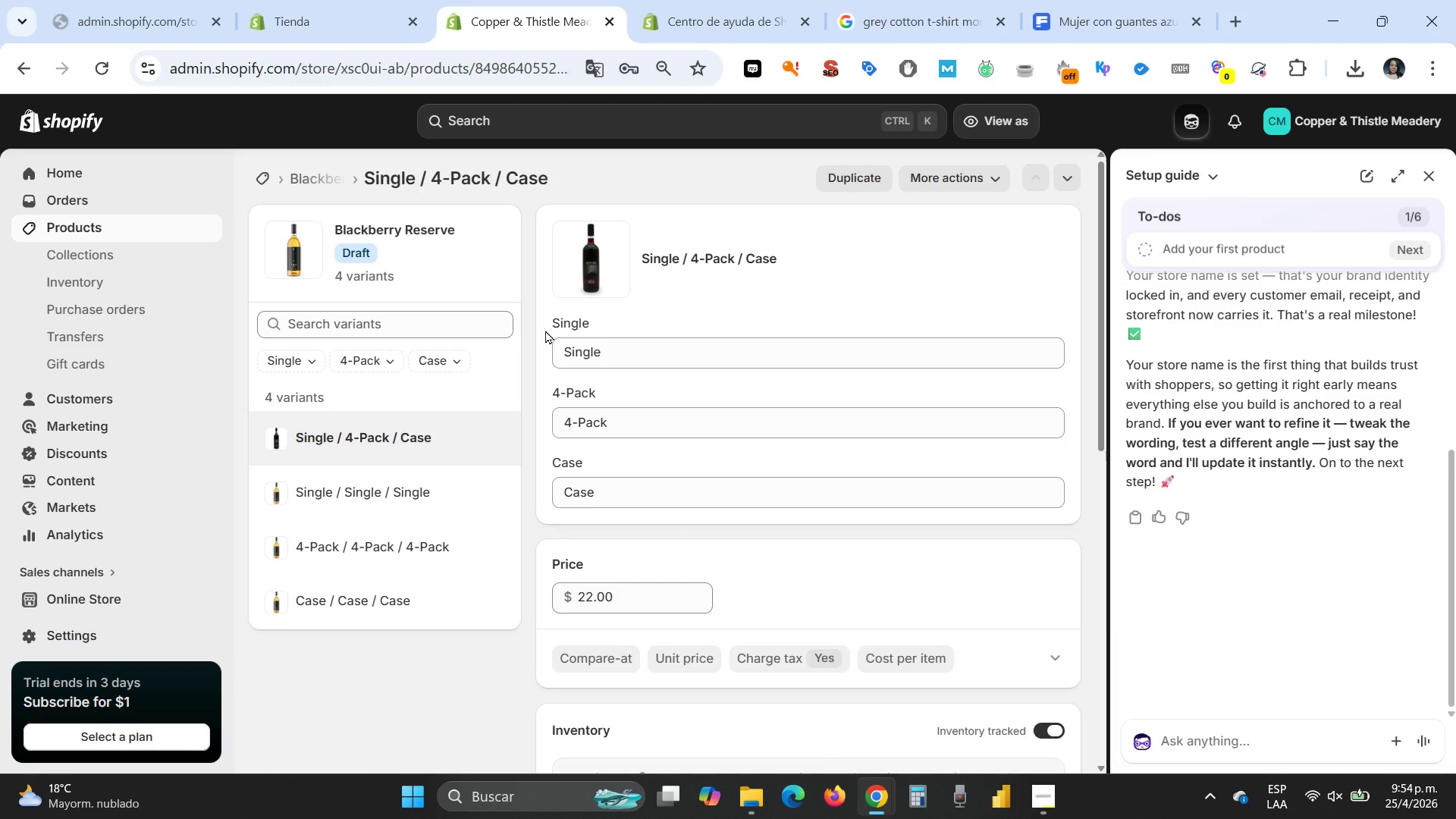 
wait(9.24)
 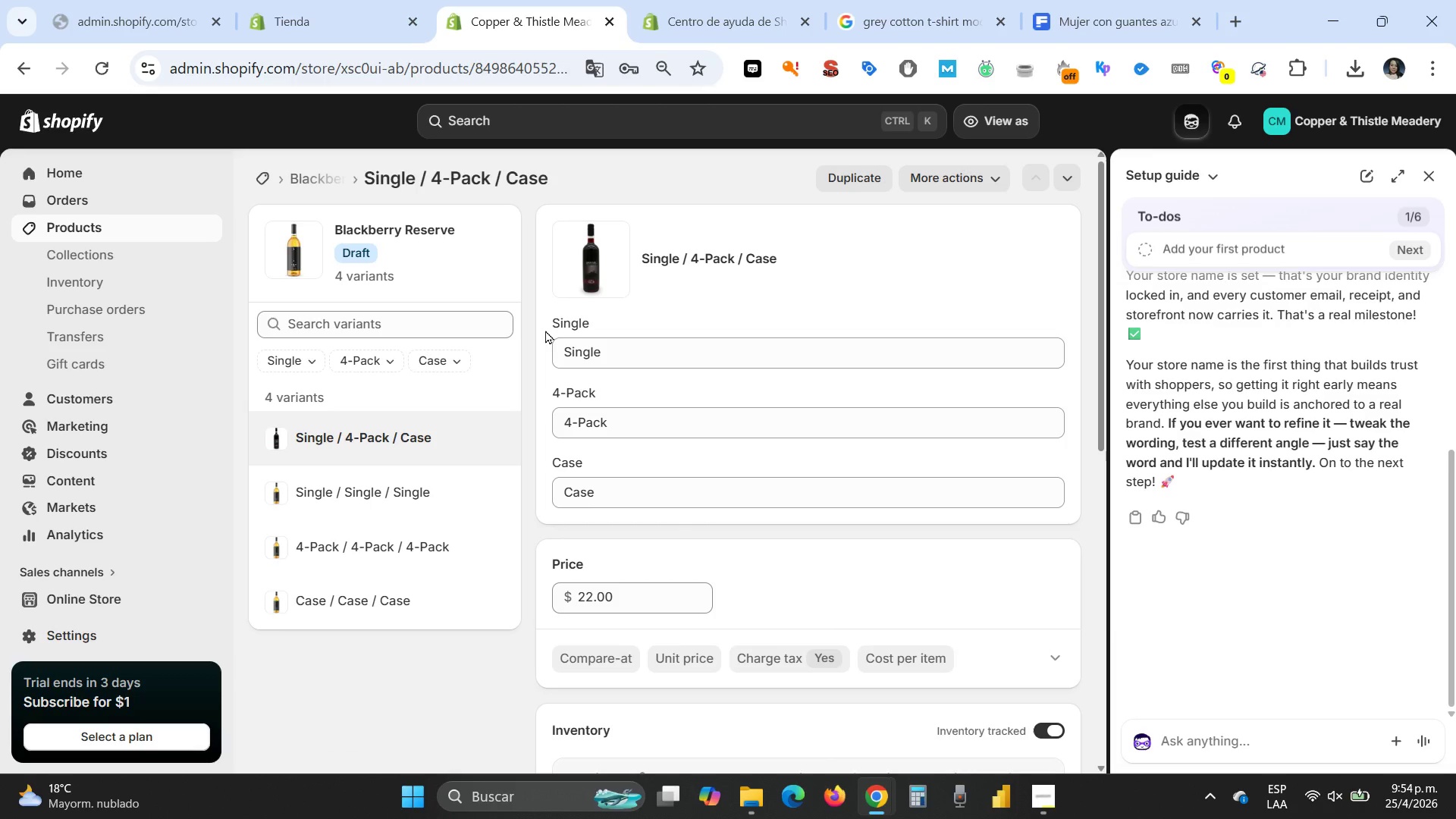 
left_click([373, 494])
 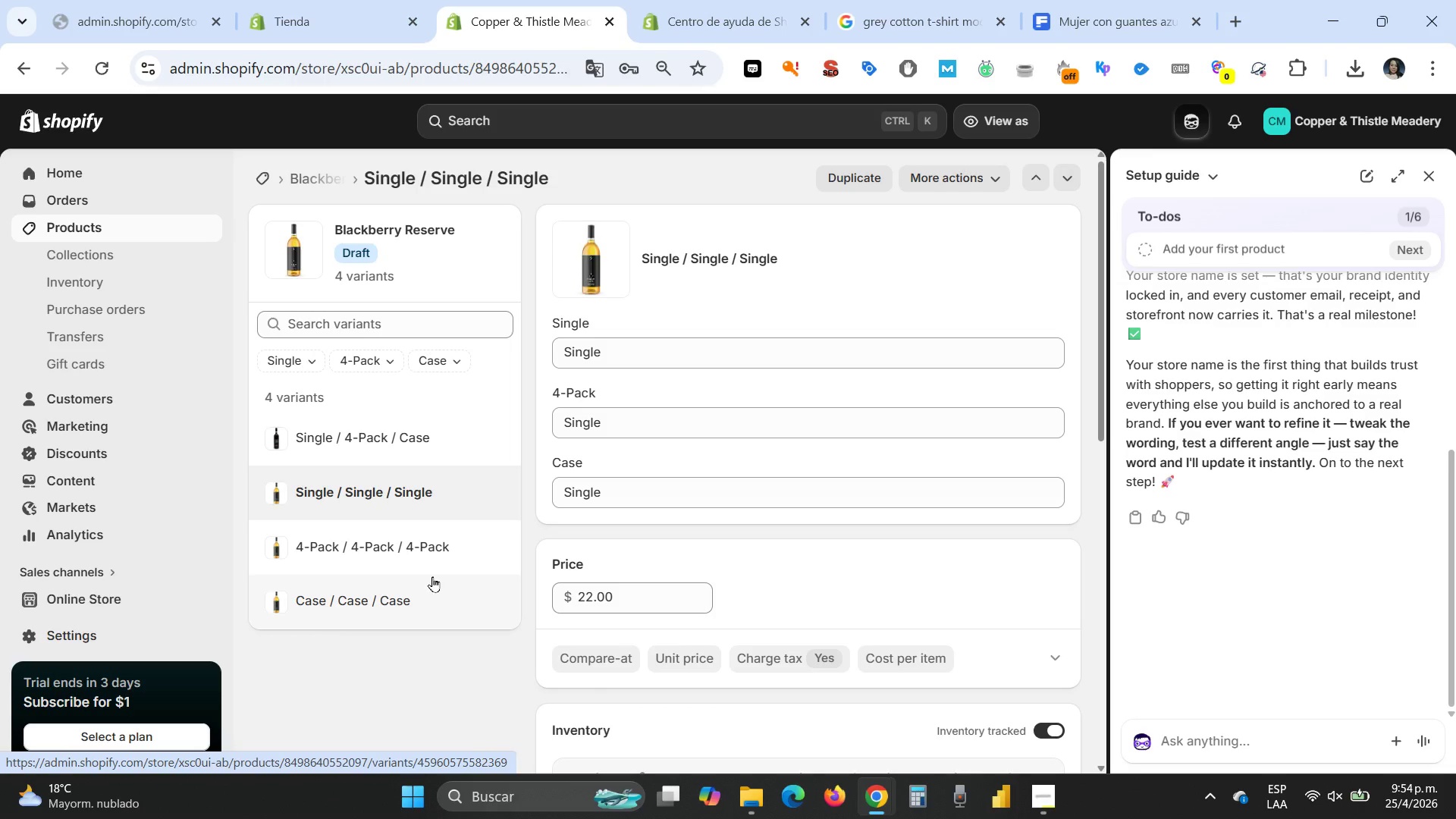 
wait(13.67)
 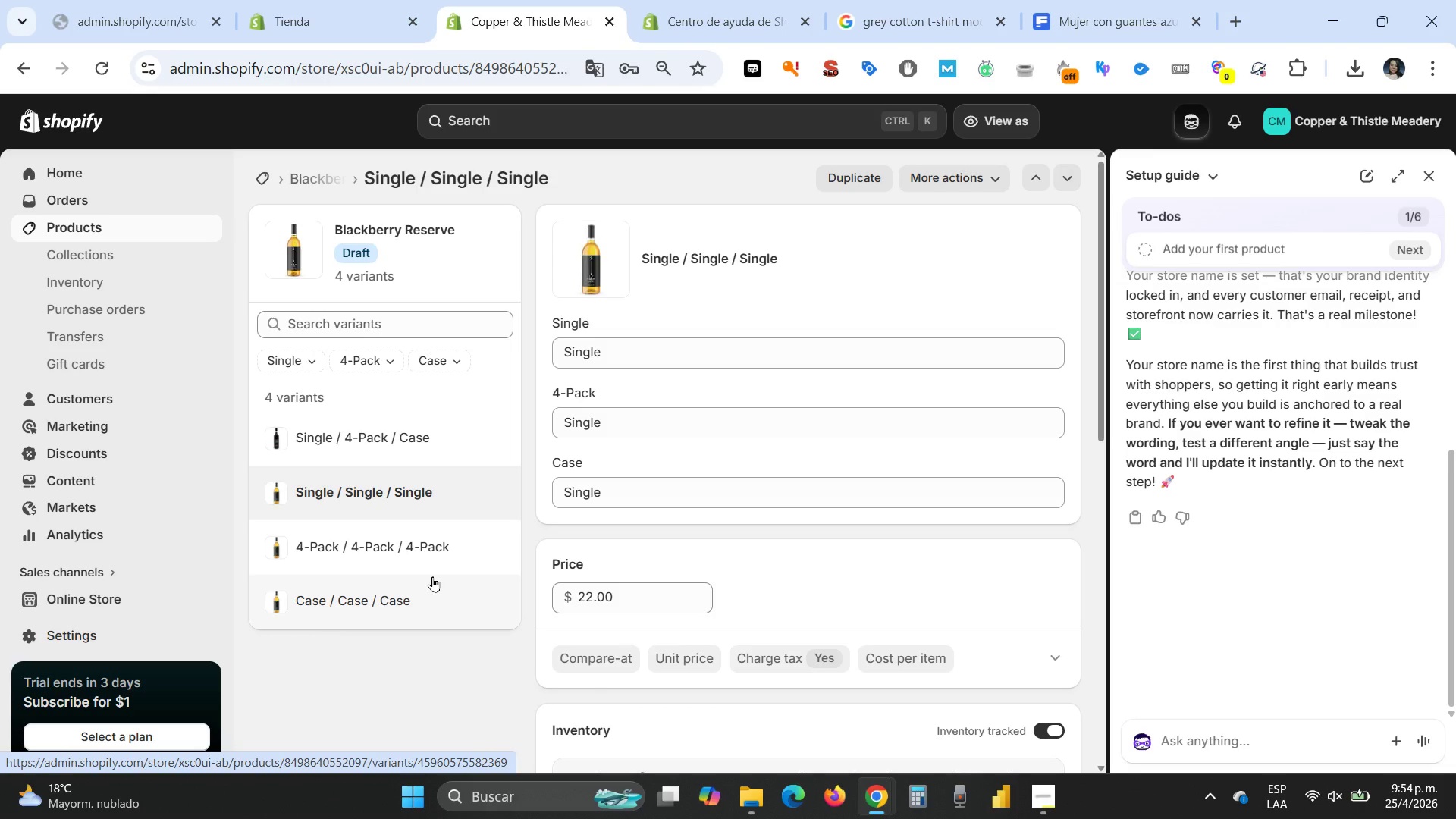 
left_click([596, 266])
 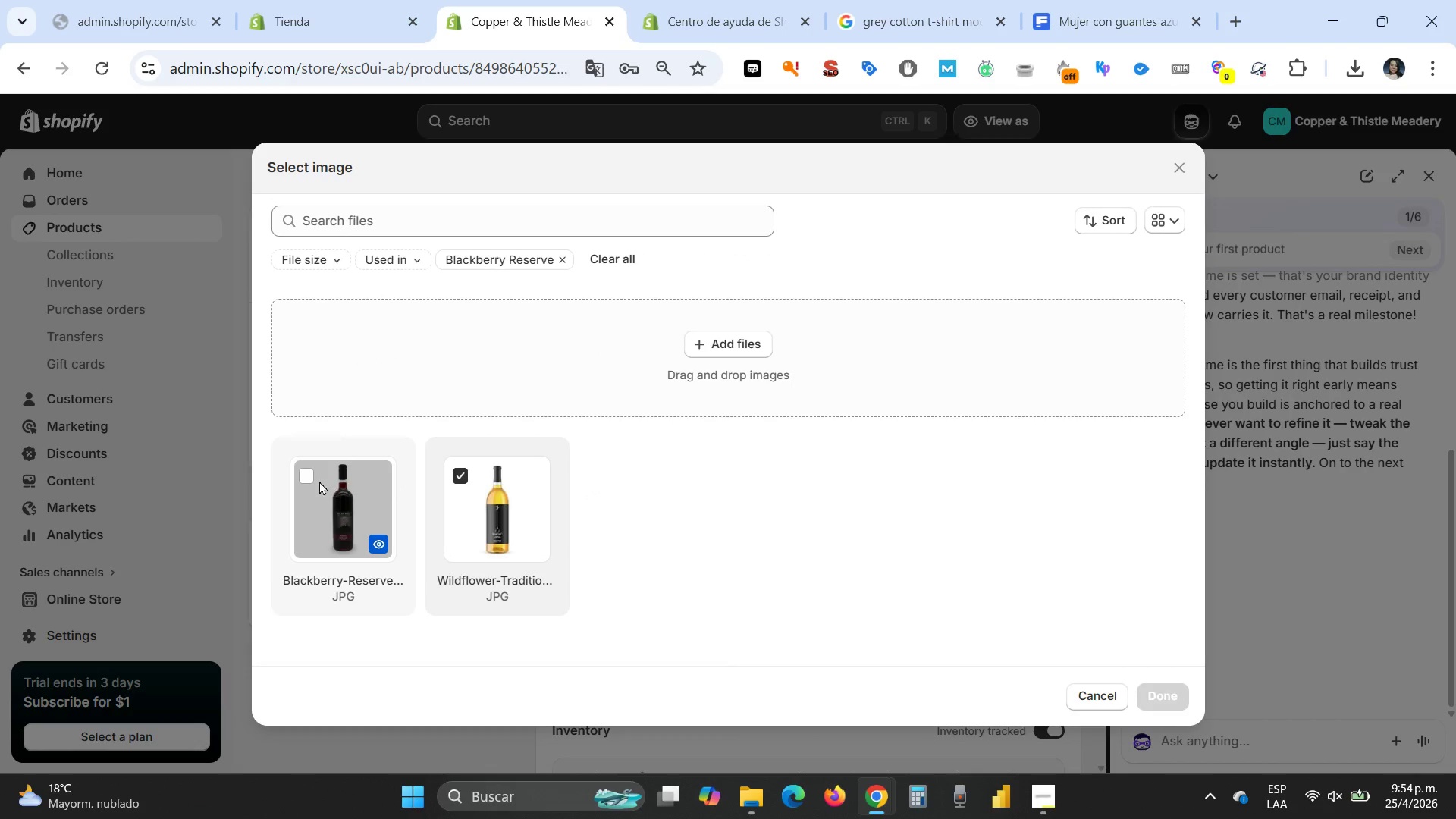 
left_click([303, 474])
 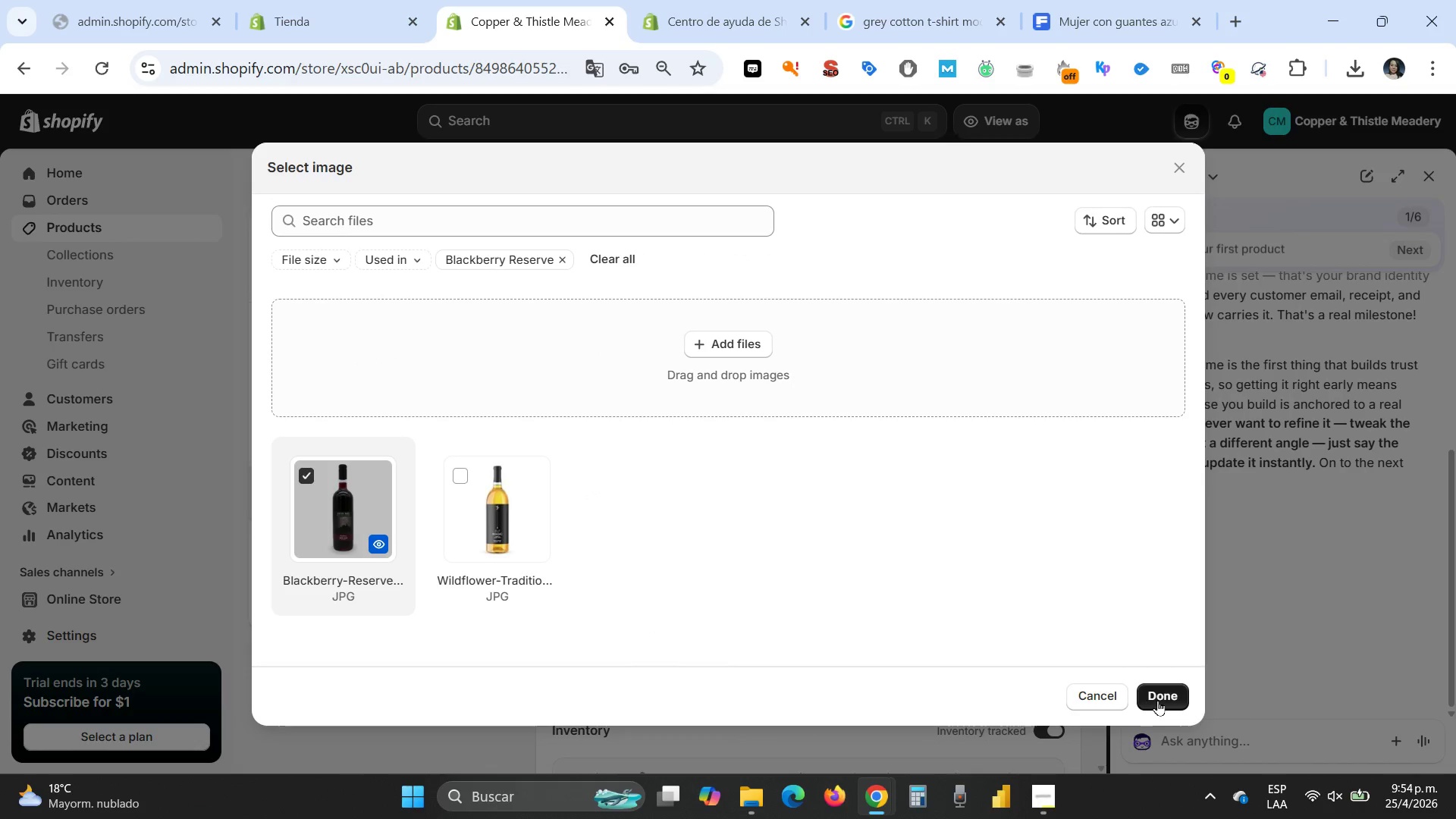 
left_click([1157, 700])
 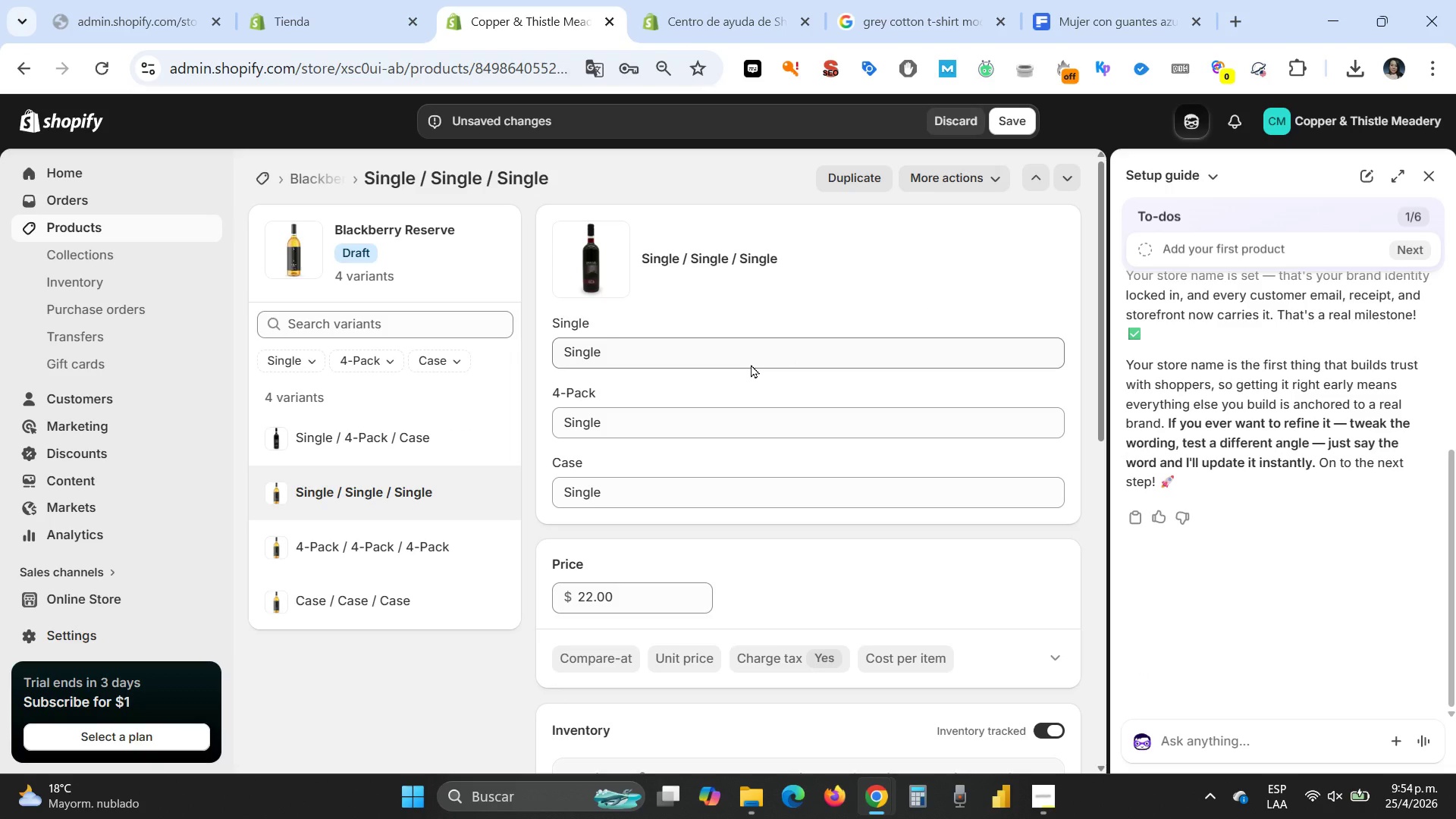 
scroll: coordinate [751, 364], scroll_direction: down, amount: 1.0
 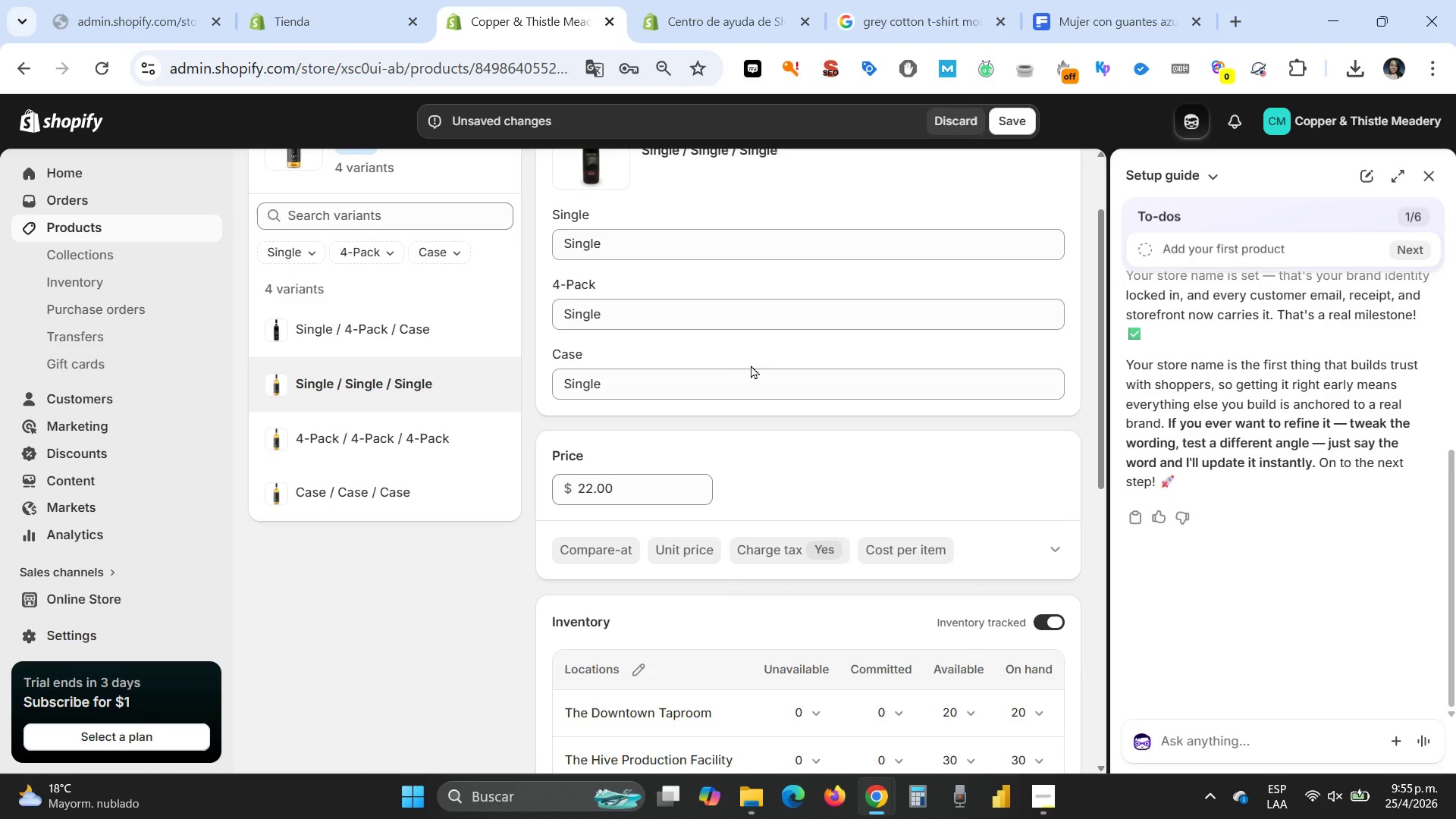 
wait(8.22)
 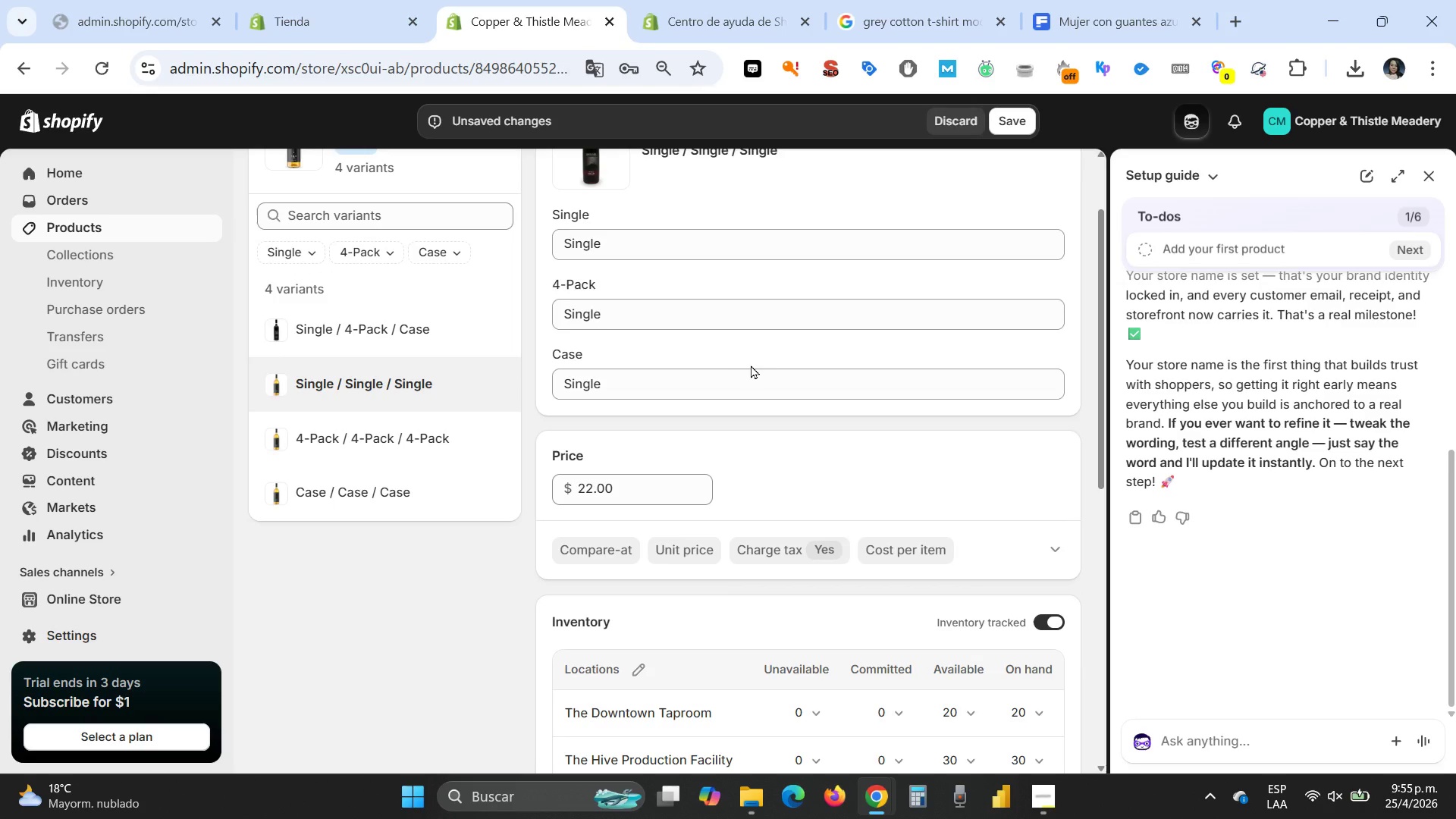 
scroll: coordinate [620, 485], scroll_direction: down, amount: 2.0
 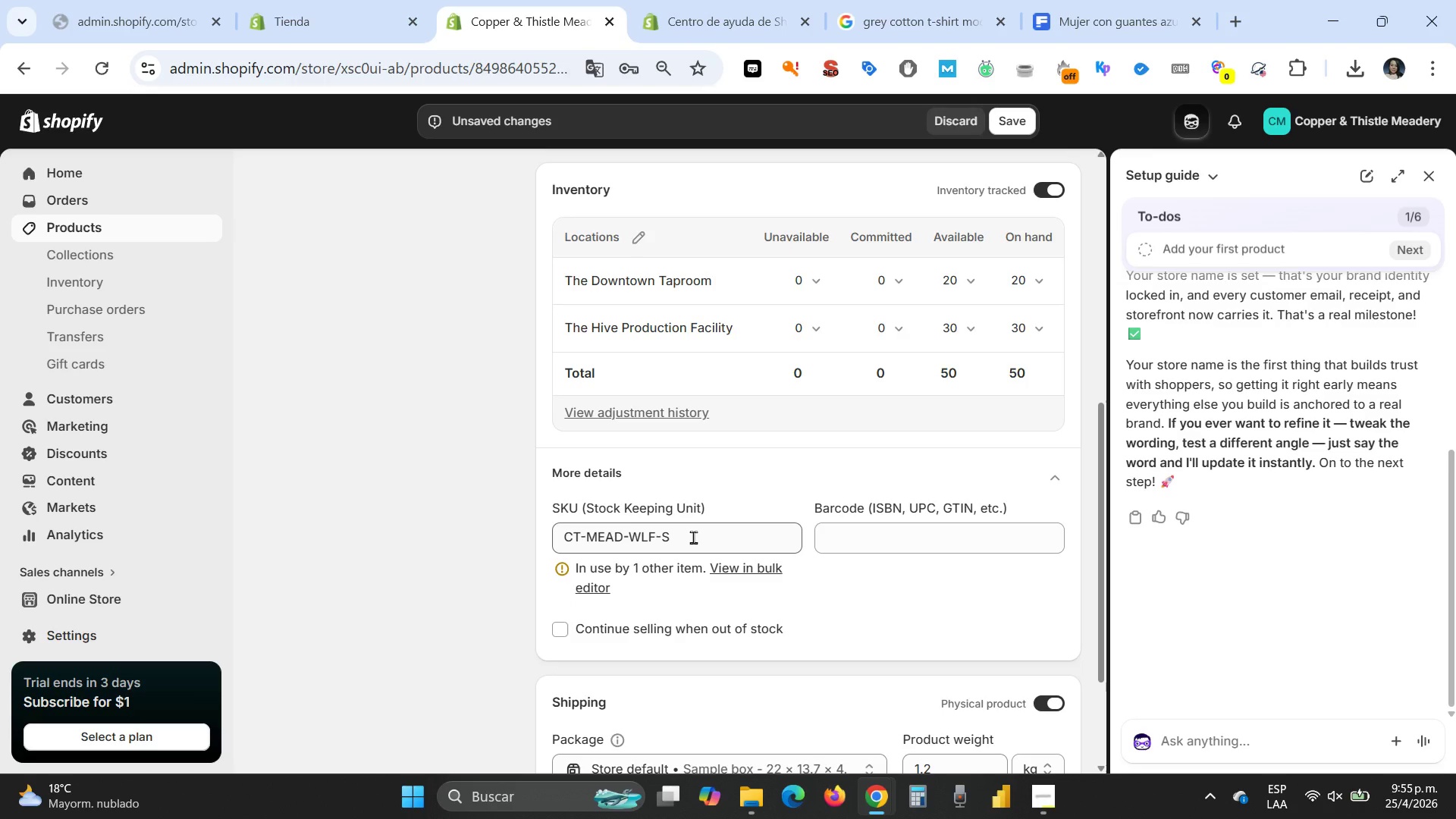 
wait(7.56)
 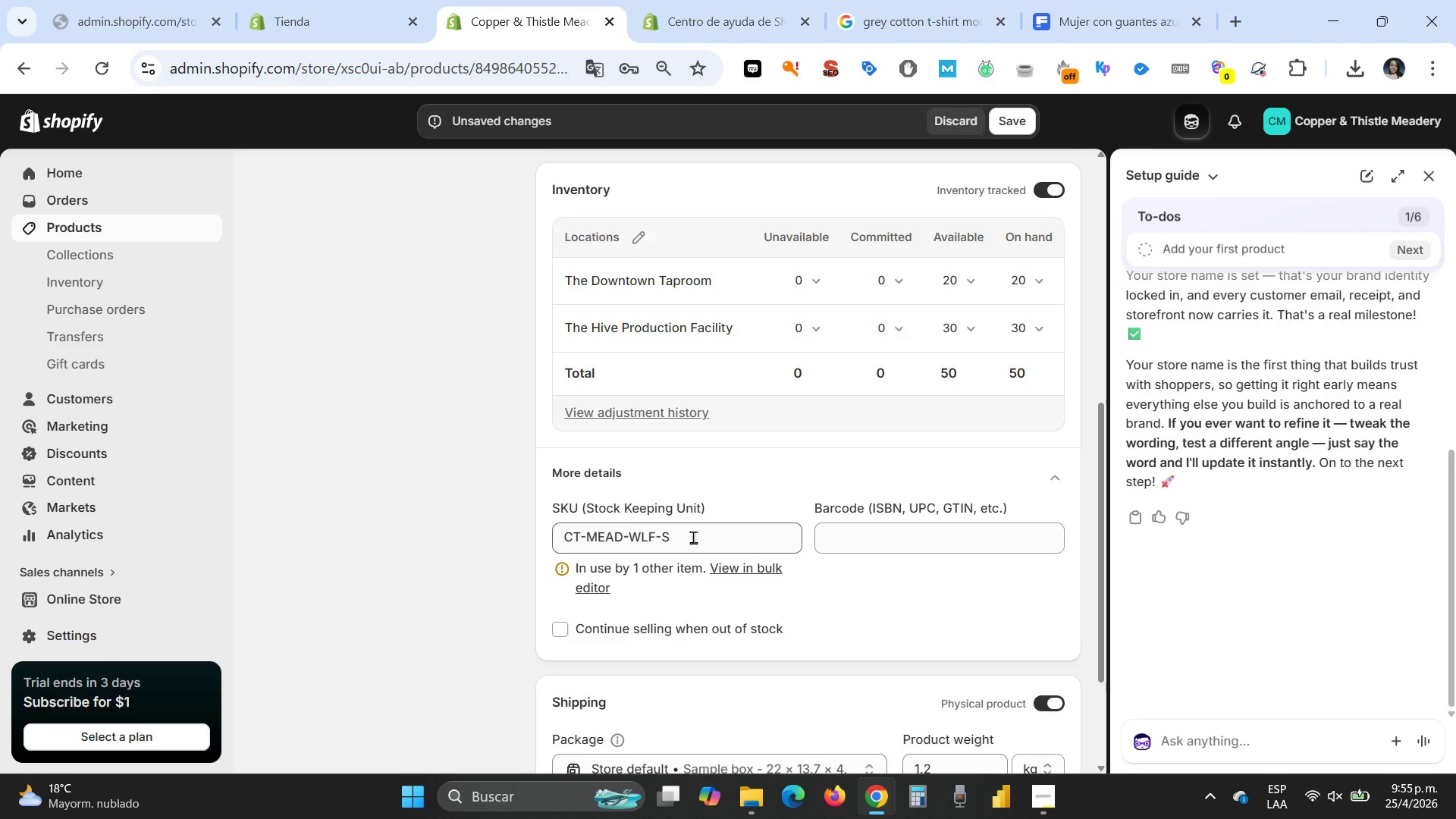 
left_click_drag(start_coordinate=[693, 537], to_coordinate=[518, 502])
 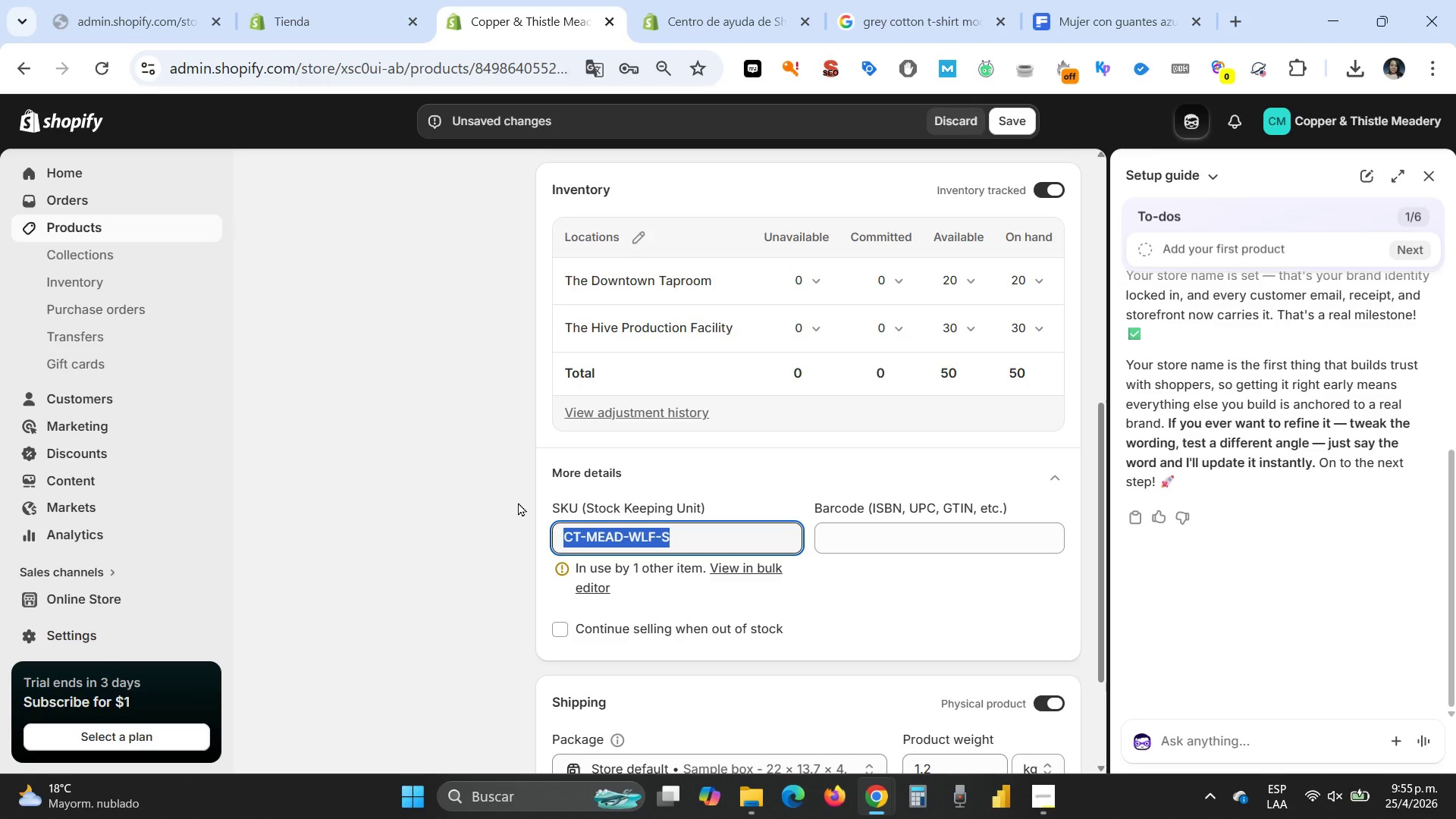 
key(Control+V)
 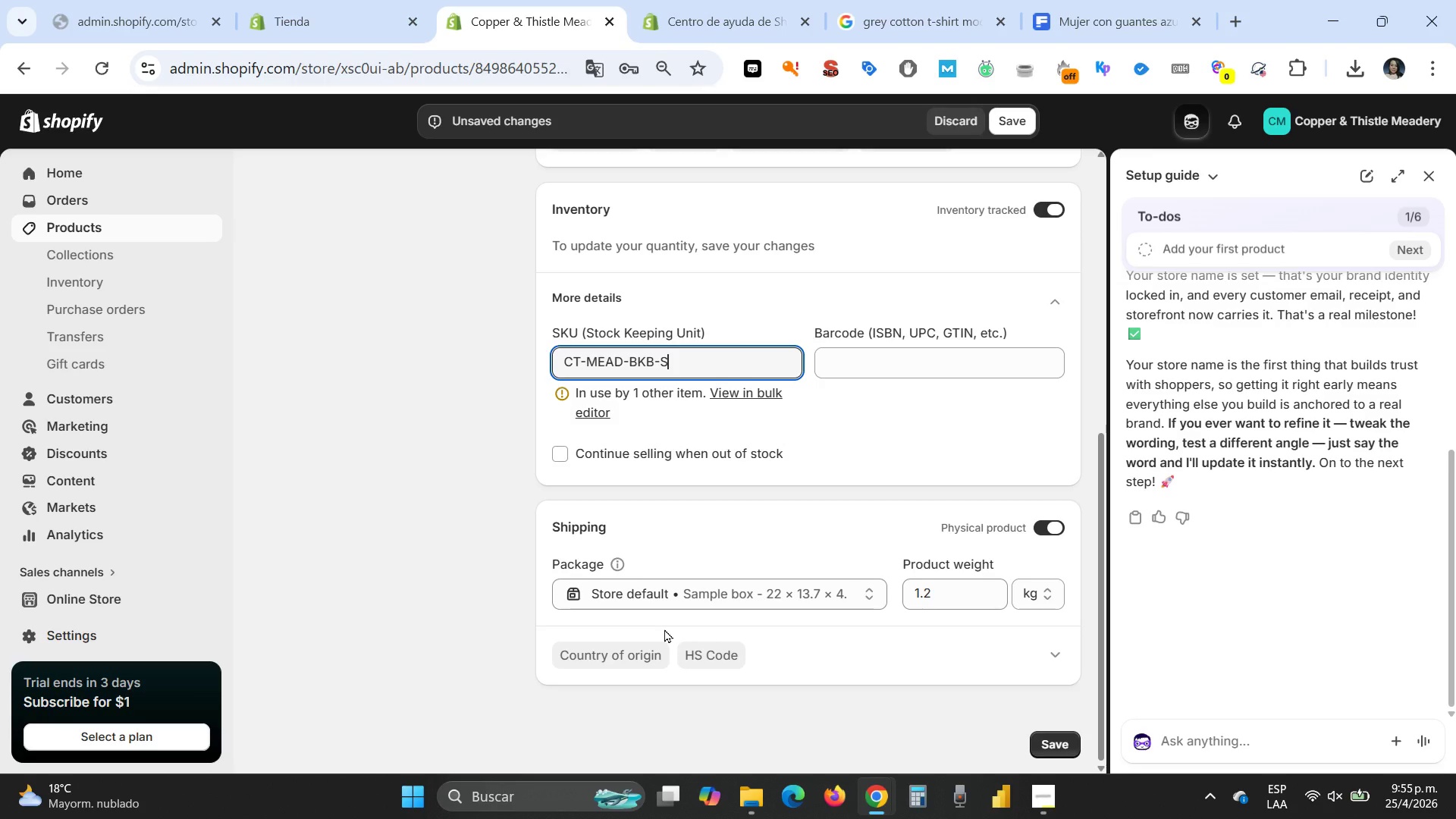 
wait(5.83)
 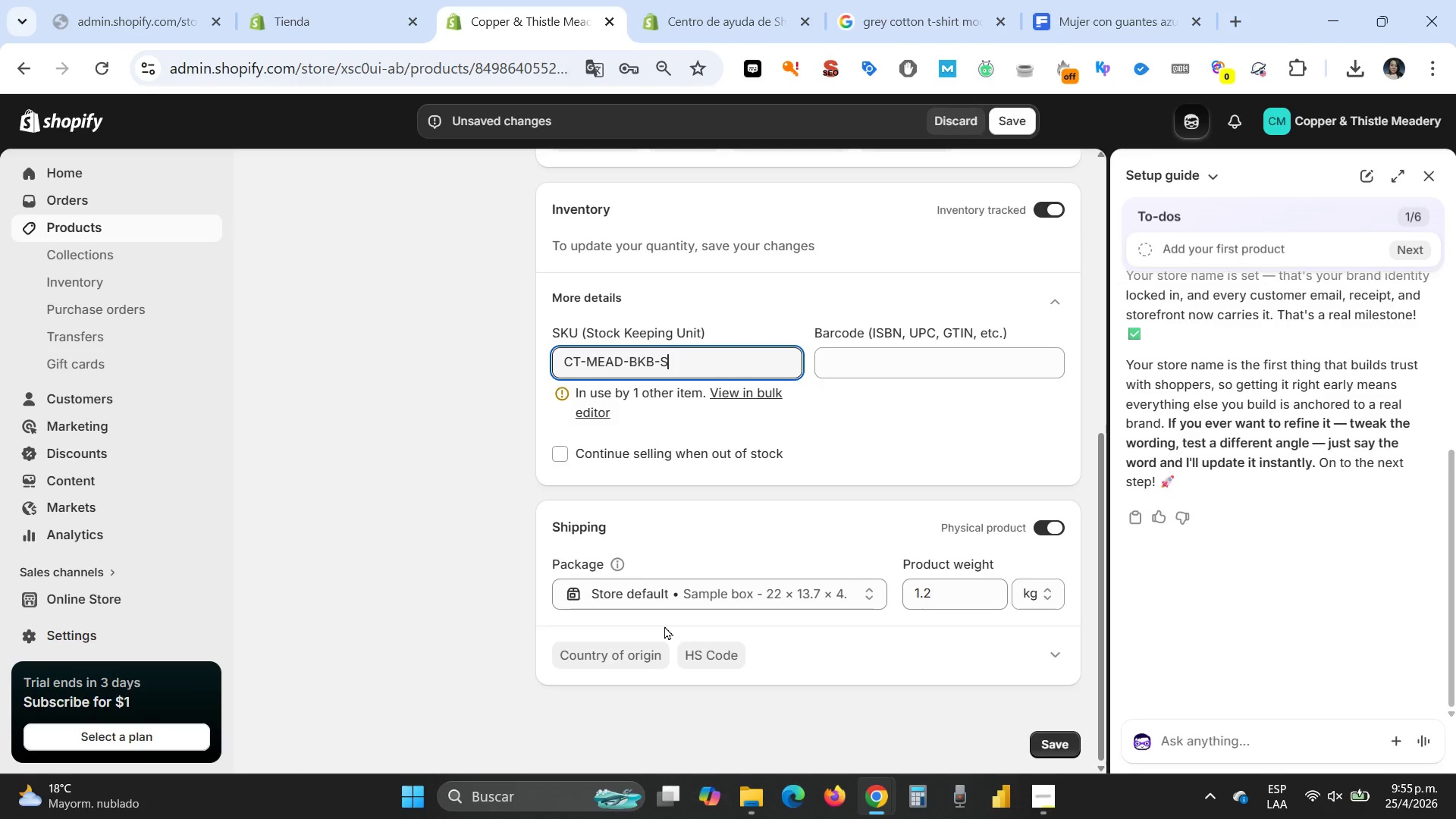 
scroll: coordinate [726, 504], scroll_direction: up, amount: 4.0
 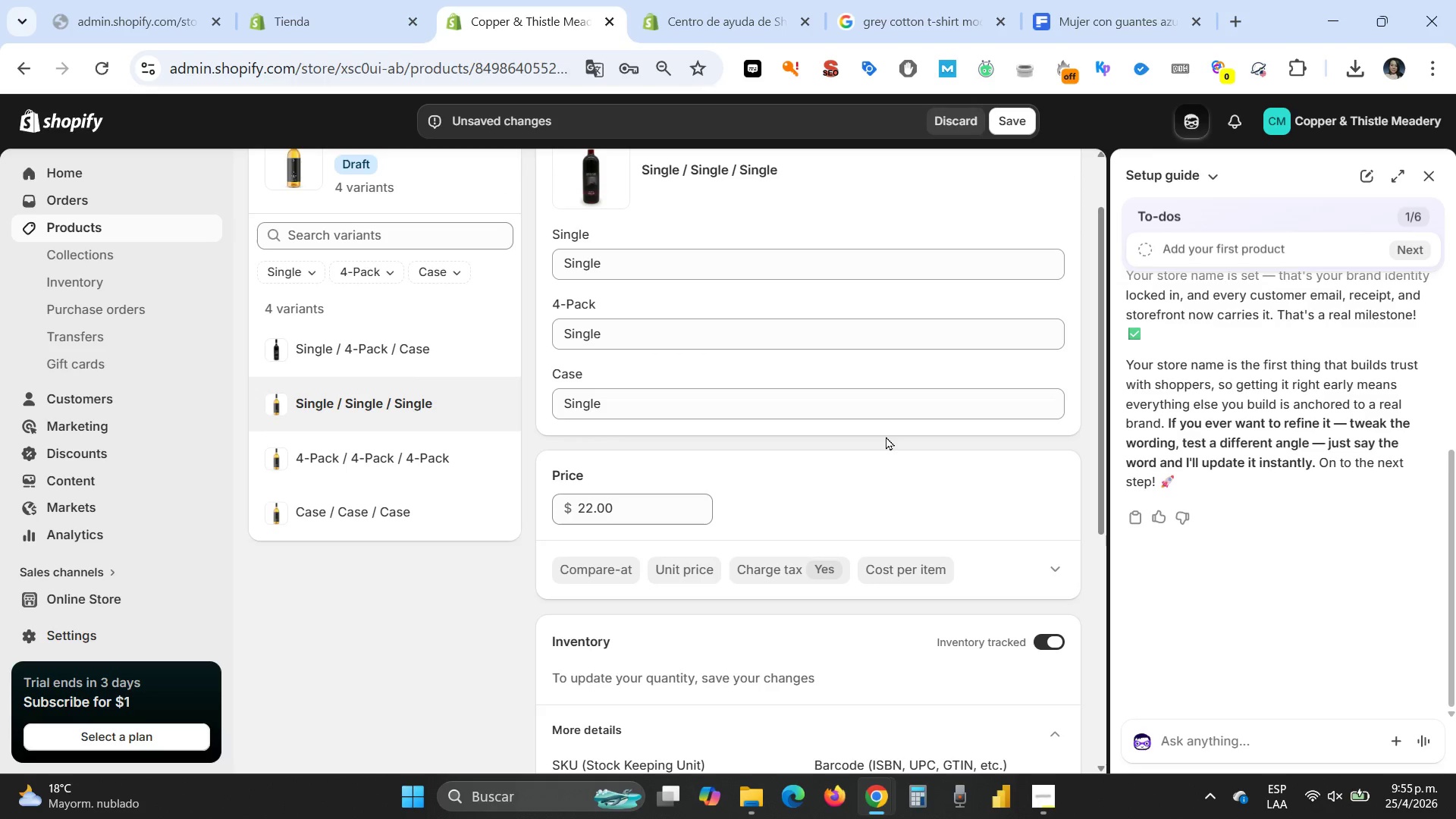 
key(Backspace)
 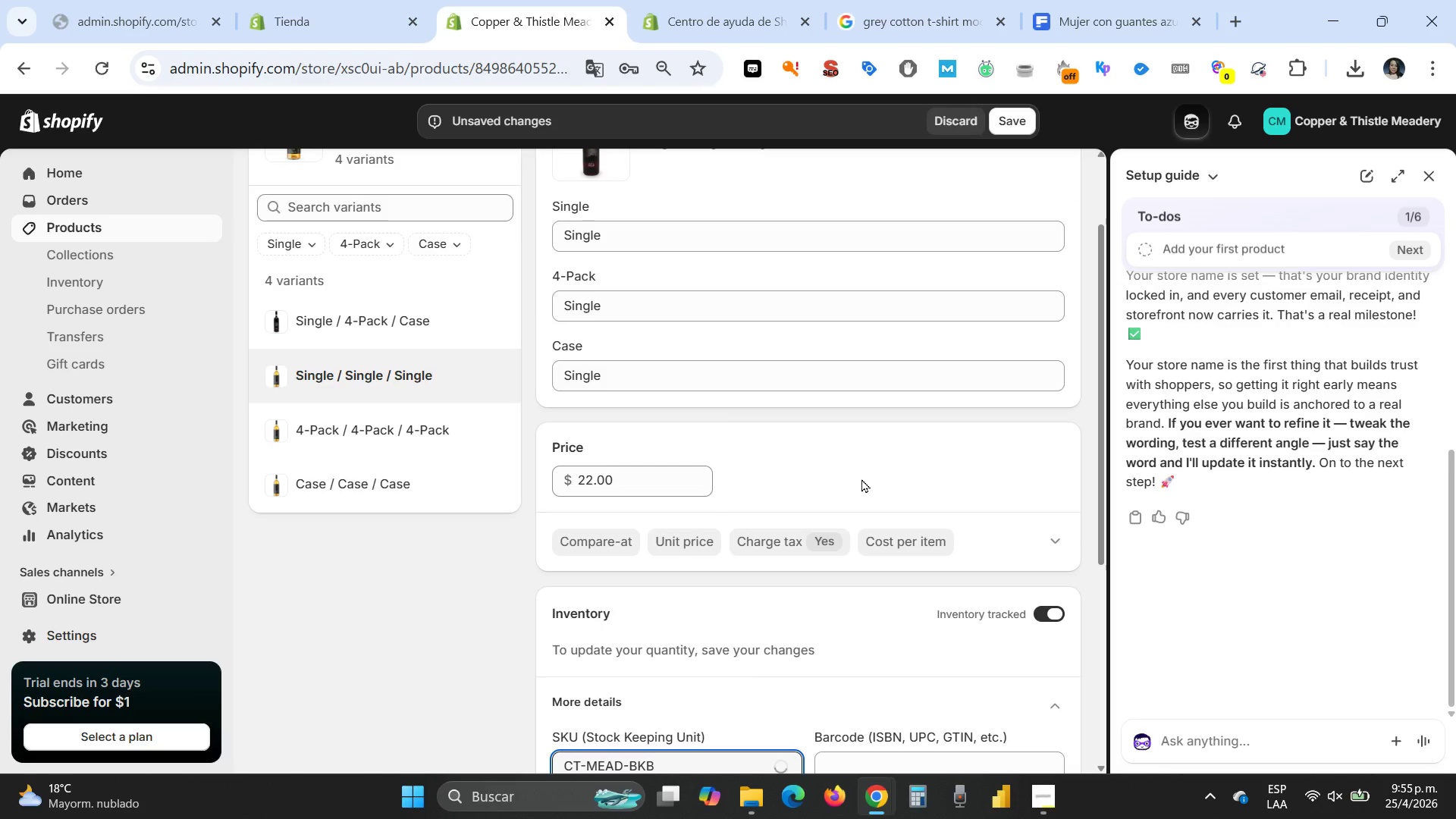 
key(Backspace)
 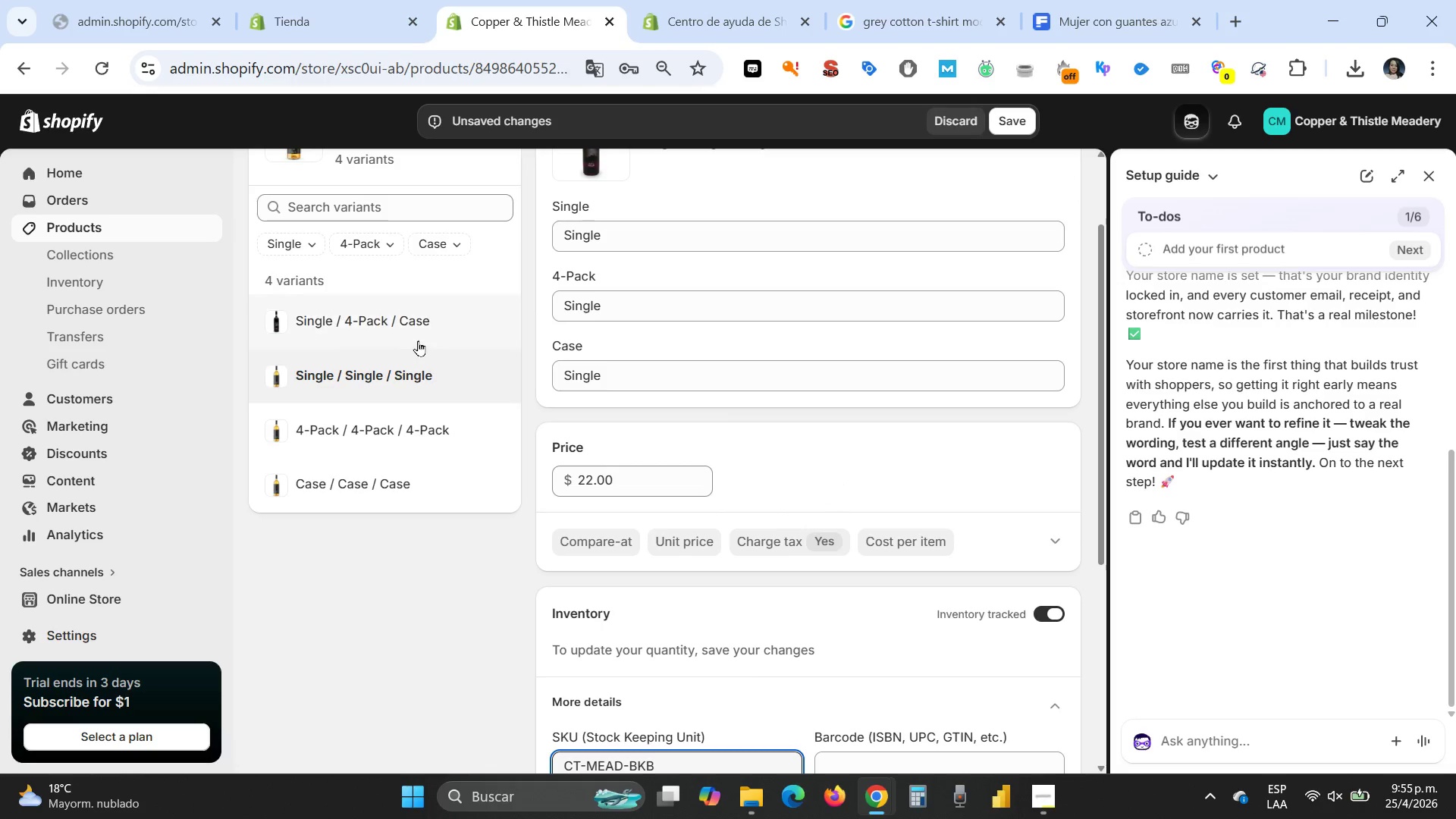 
scroll: coordinate [822, 531], scroll_direction: down, amount: 4.0
 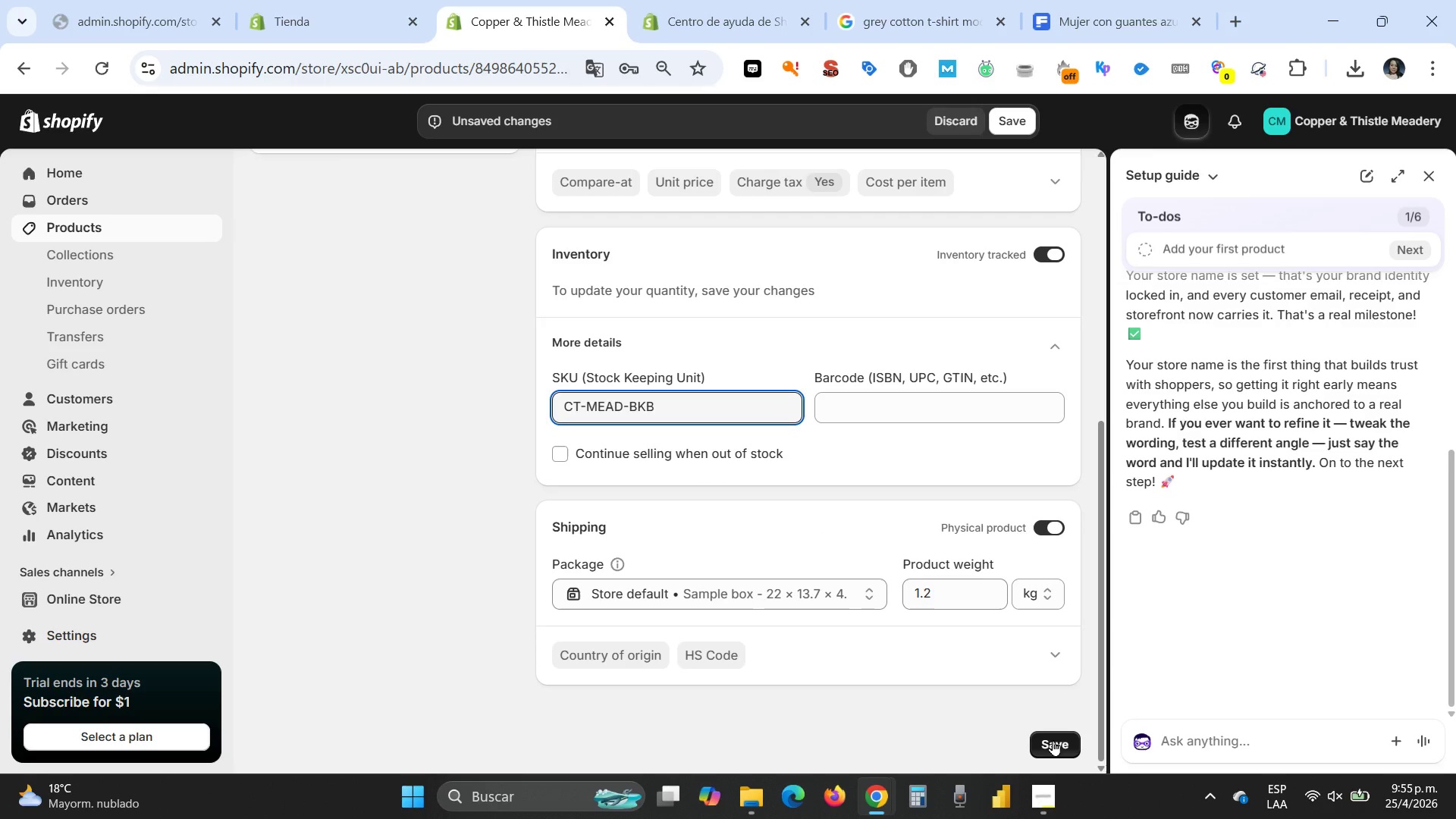 
wait(5.72)
 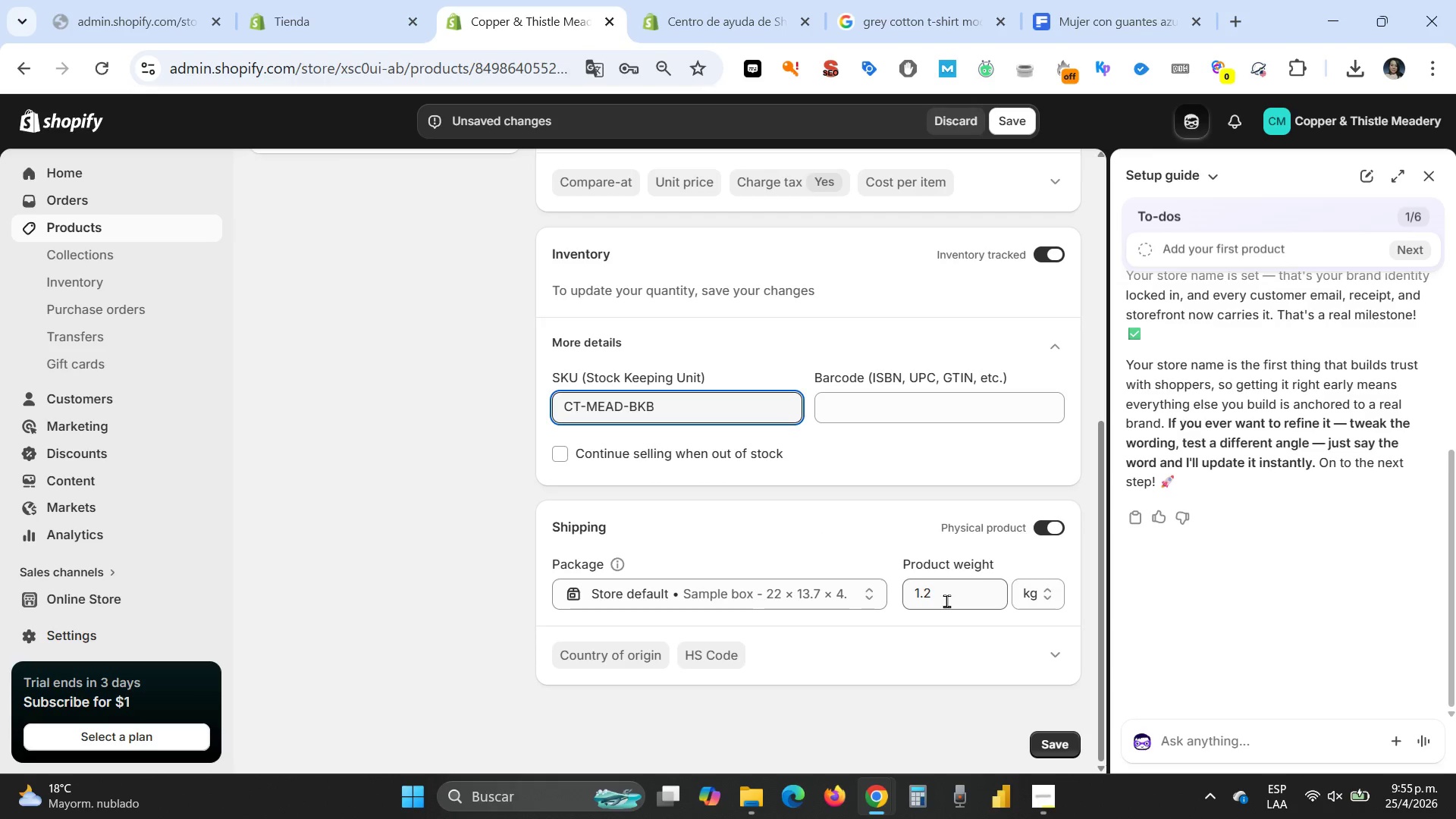 
left_click_drag(start_coordinate=[952, 587], to_coordinate=[898, 583])
 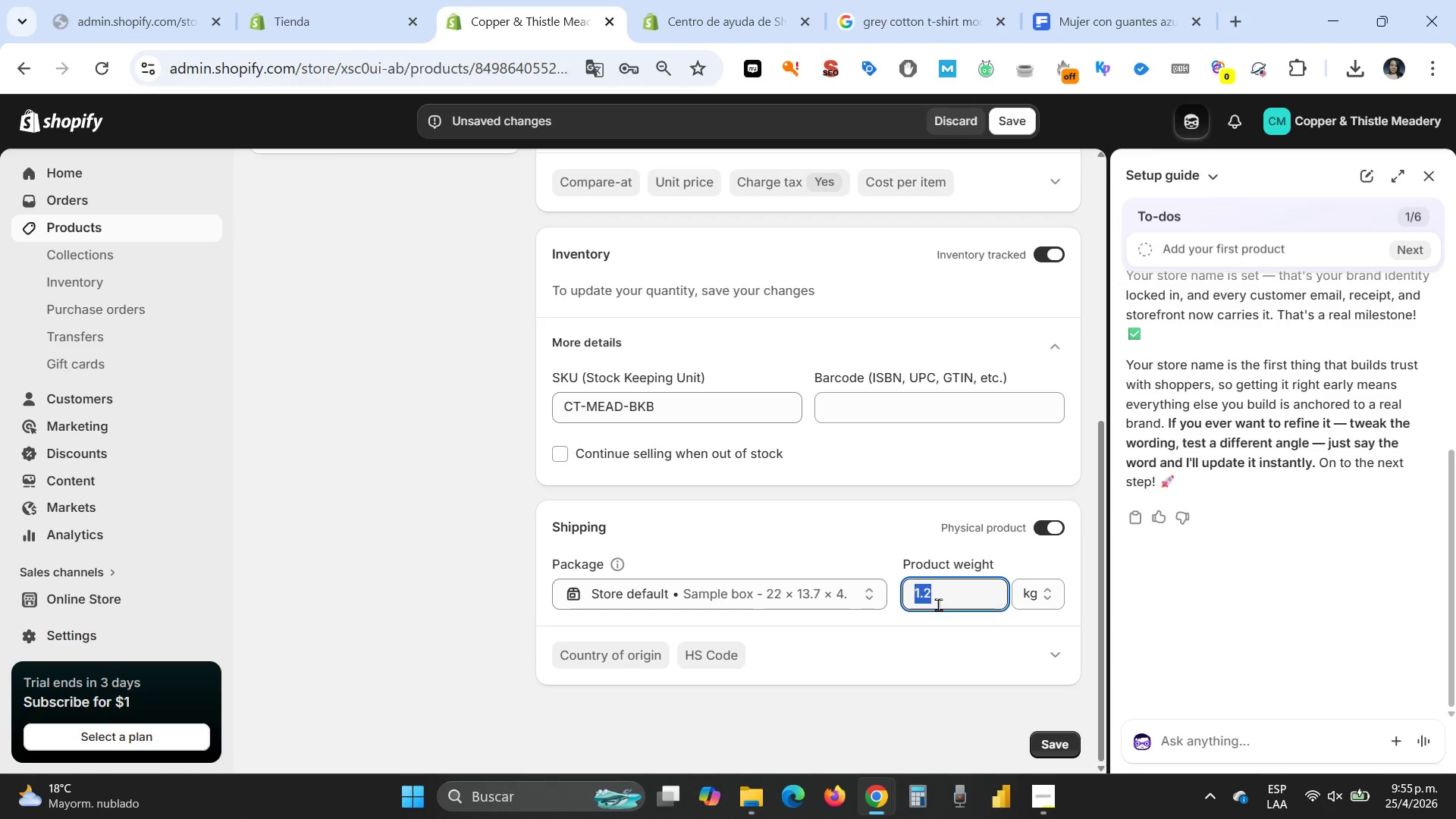 
key(5)
 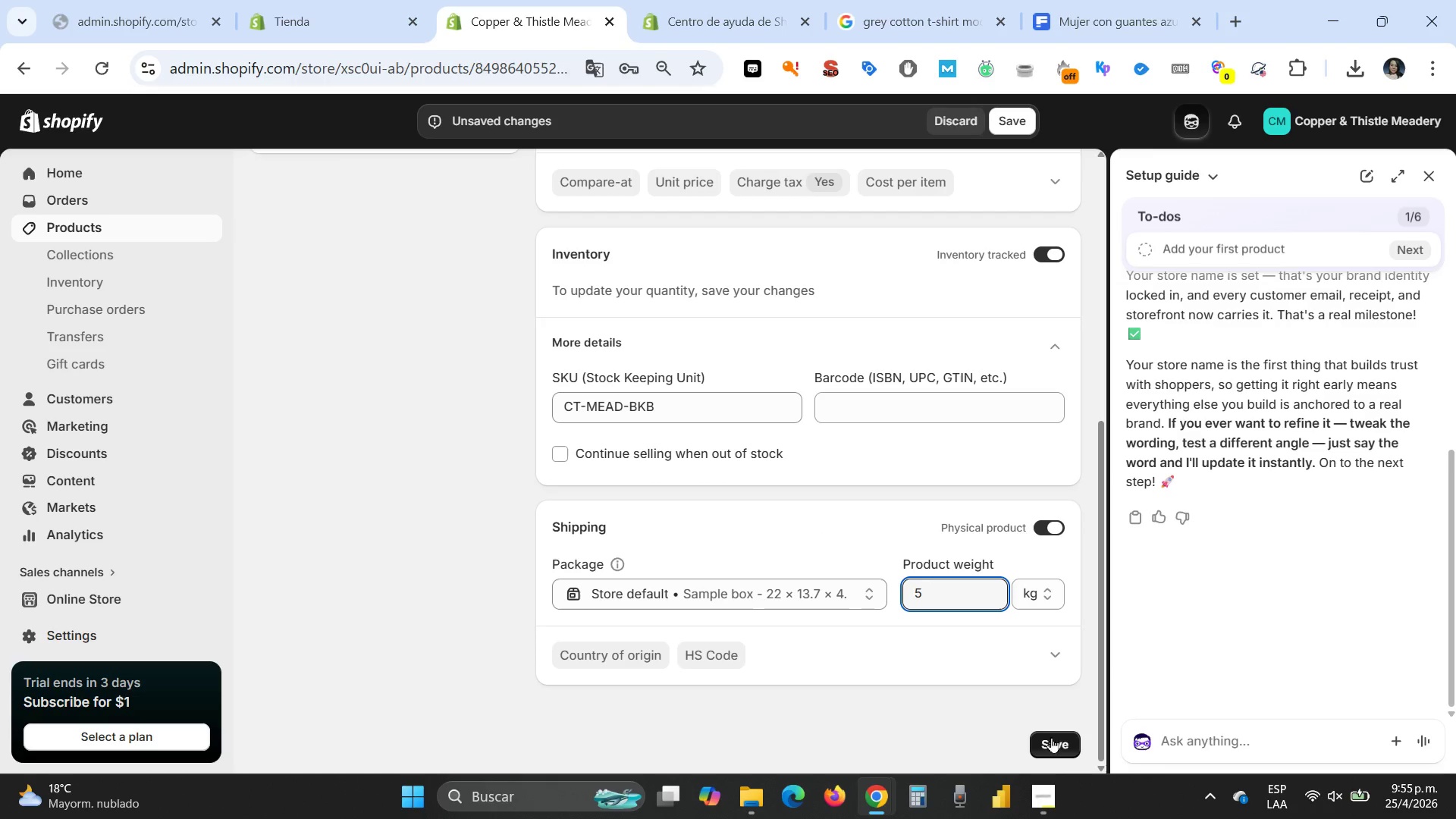 
left_click([1051, 748])
 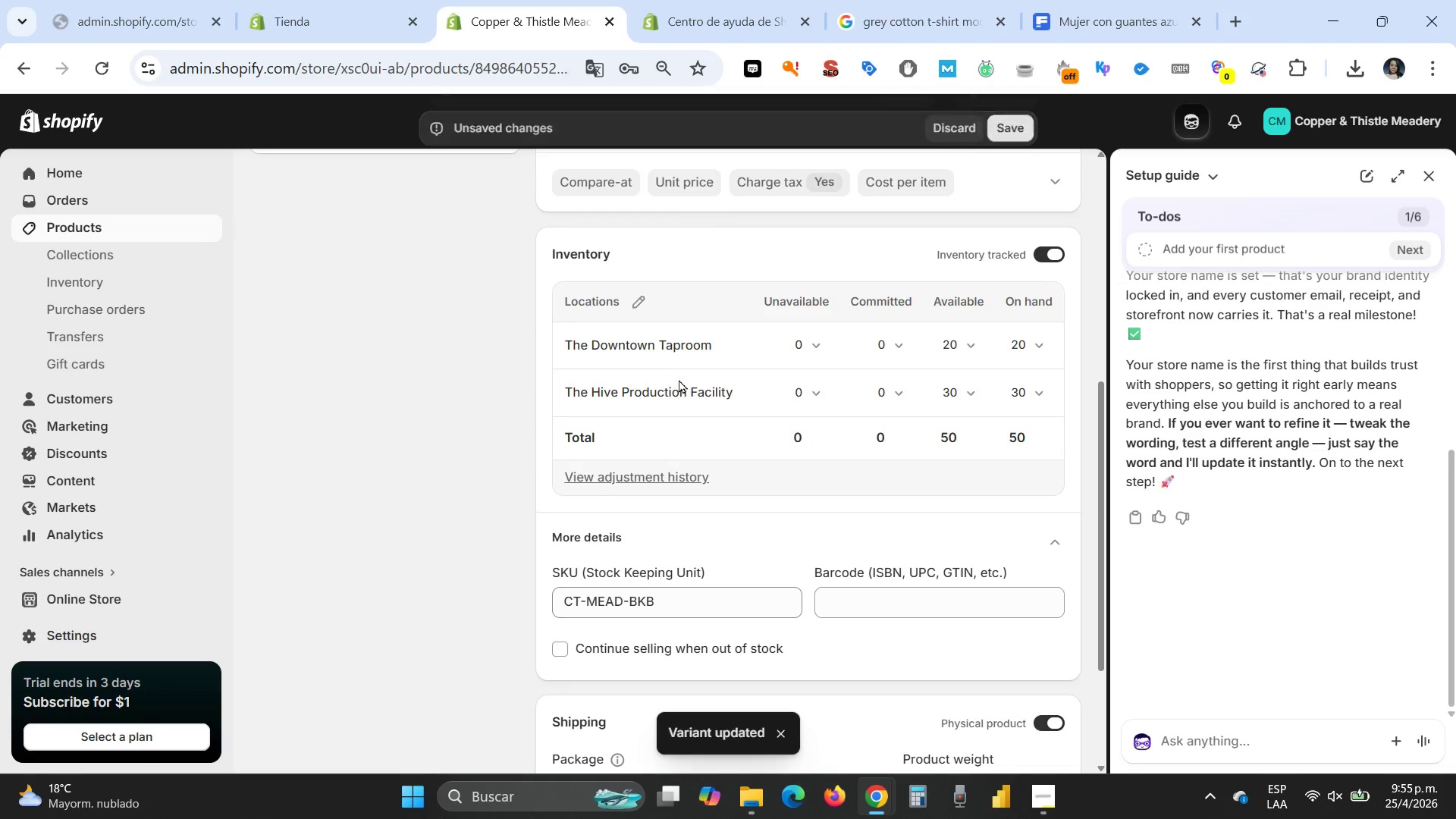 
scroll: coordinate [553, 435], scroll_direction: up, amount: 4.0
 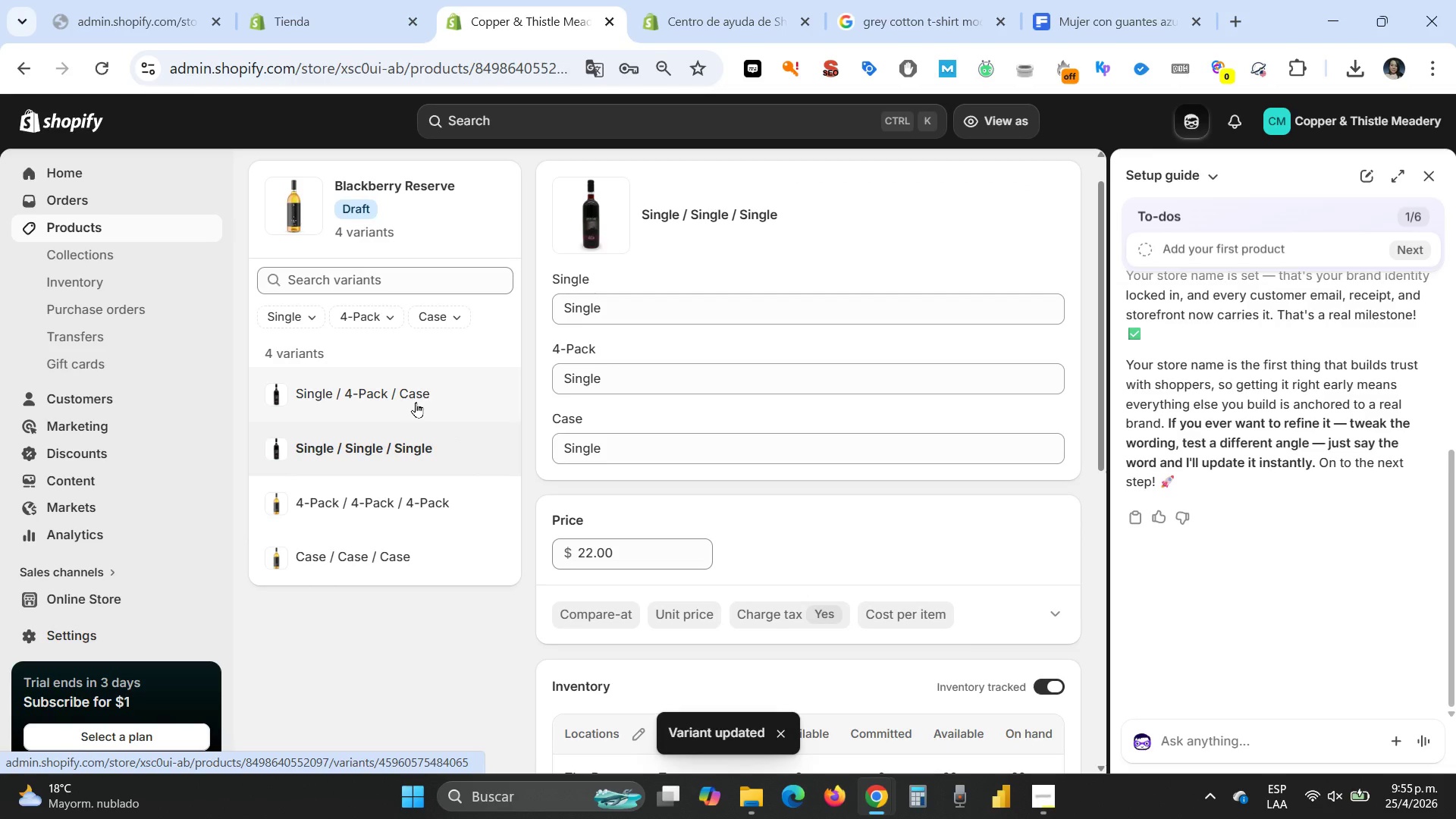 
left_click([418, 402])
 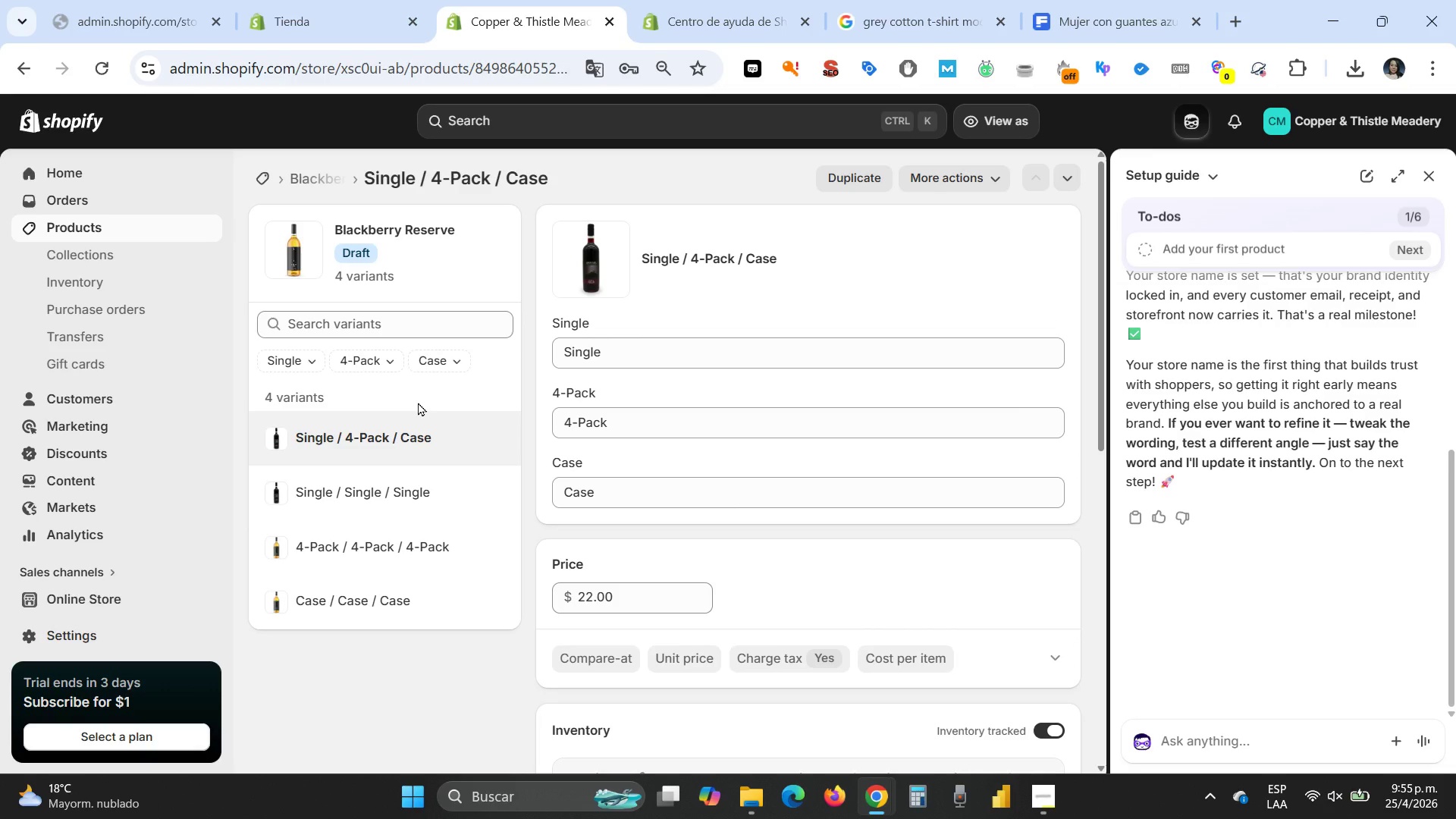 
wait(12.92)
 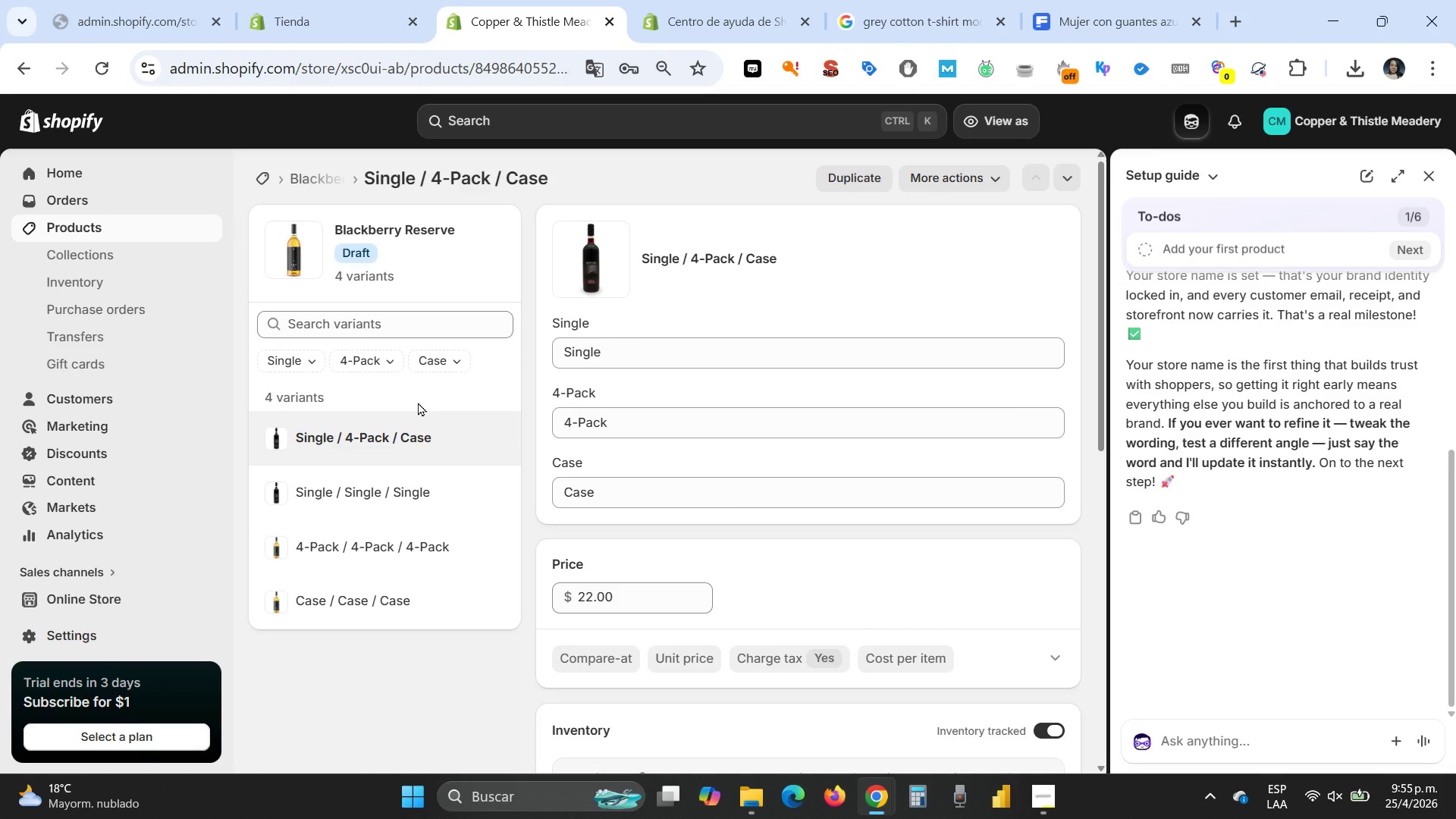 
left_click([994, 175])
 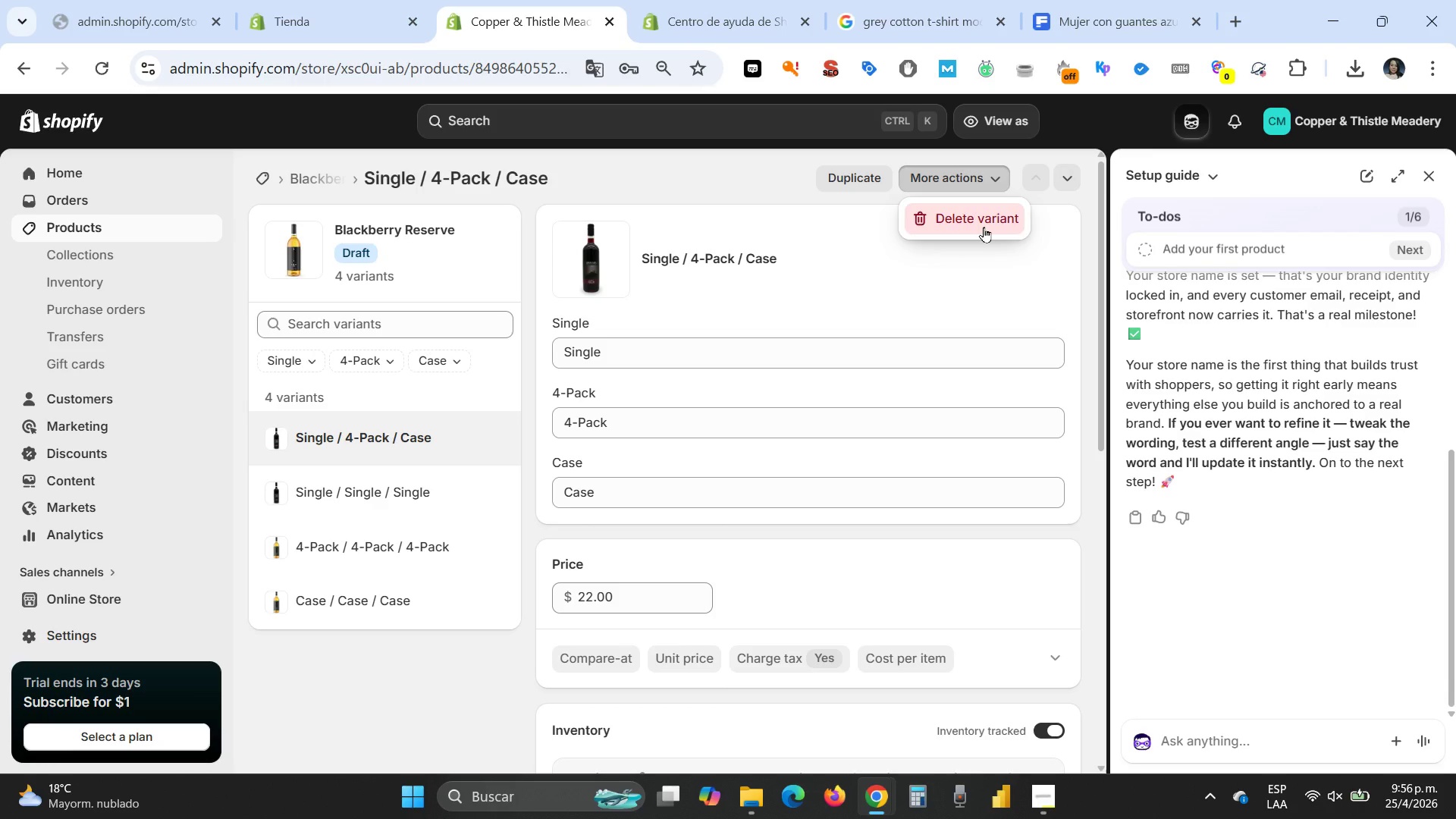 
left_click([984, 227])
 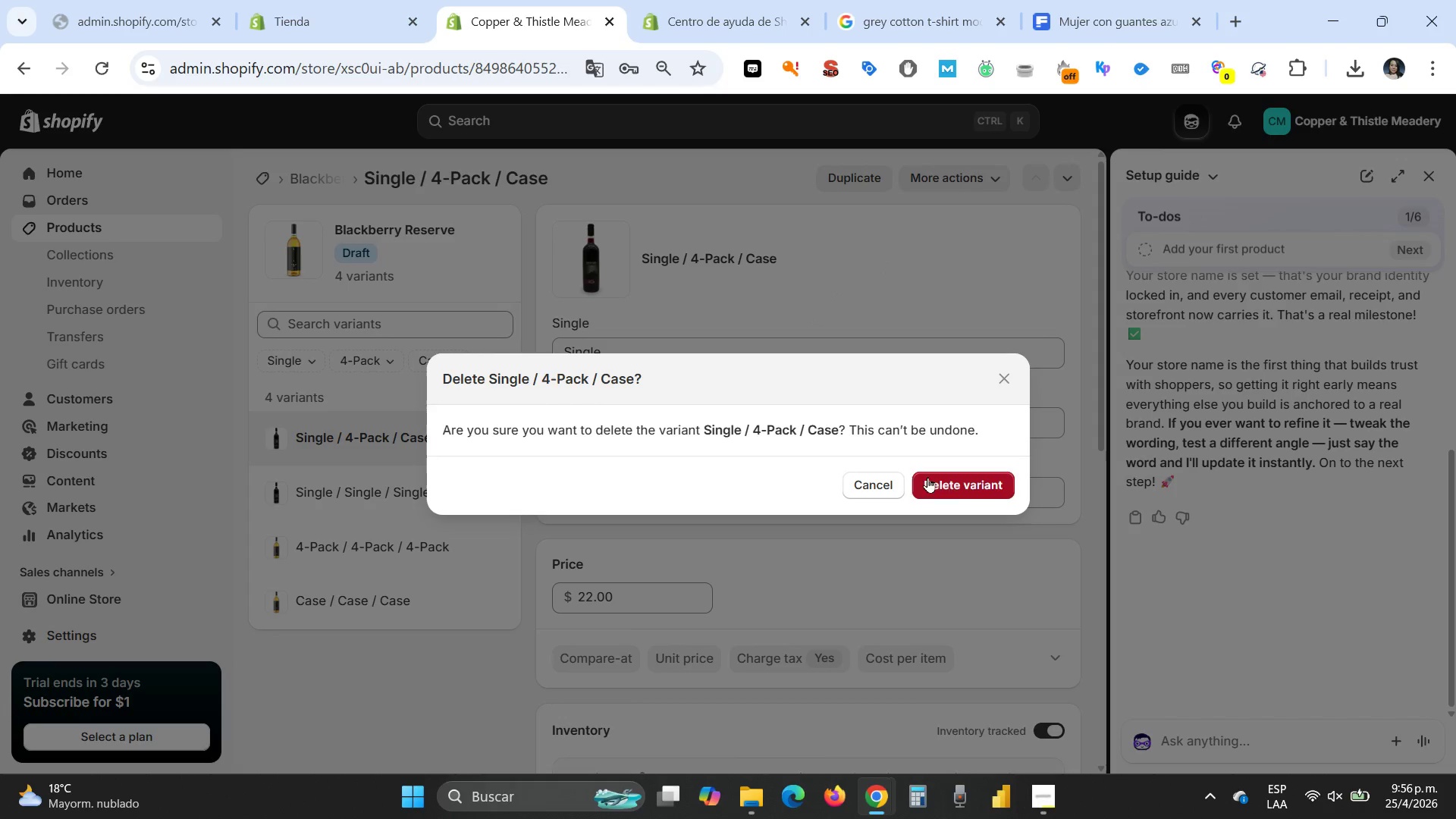 
left_click([957, 485])
 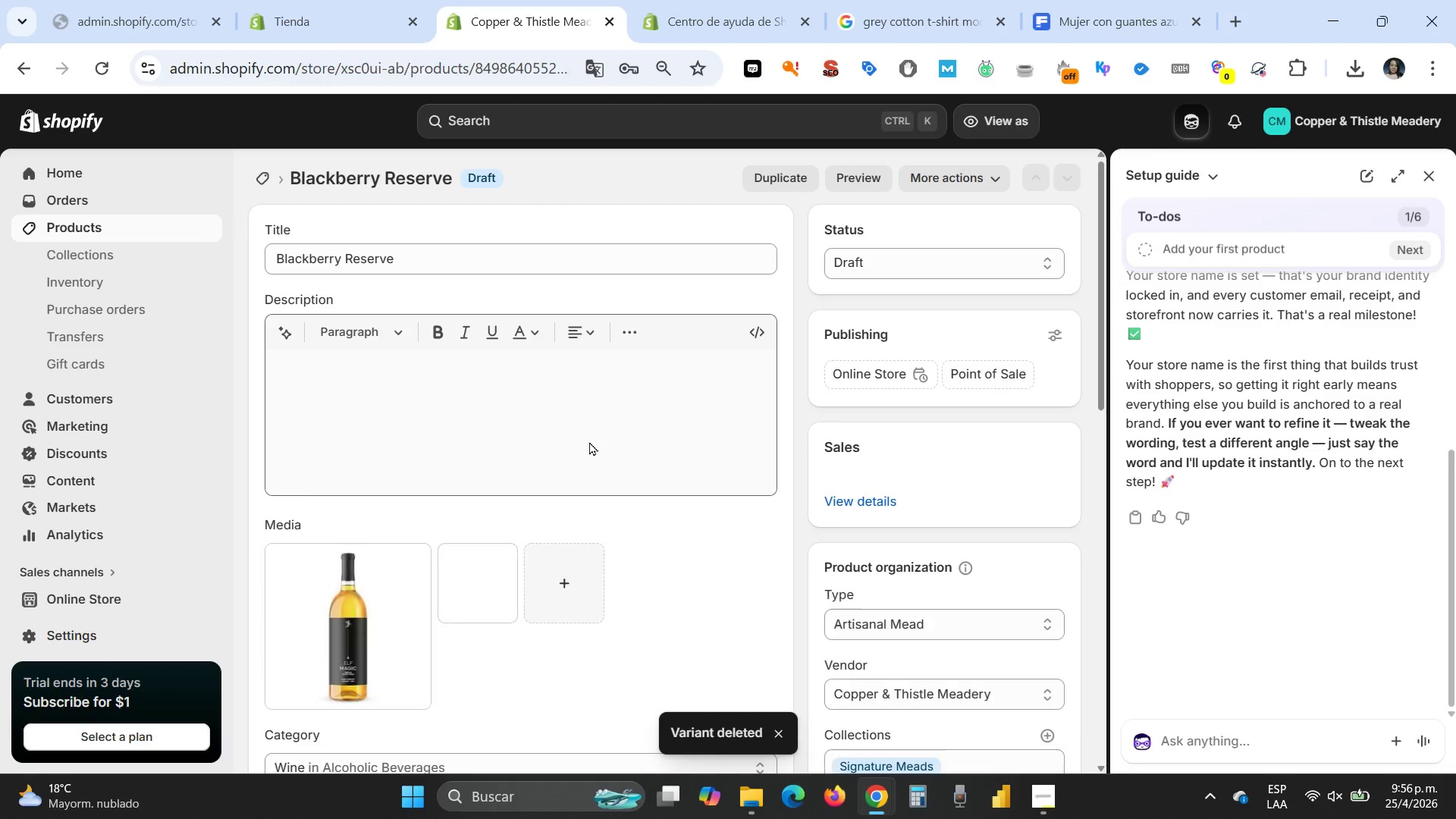 
scroll: coordinate [518, 550], scroll_direction: down, amount: 9.0
 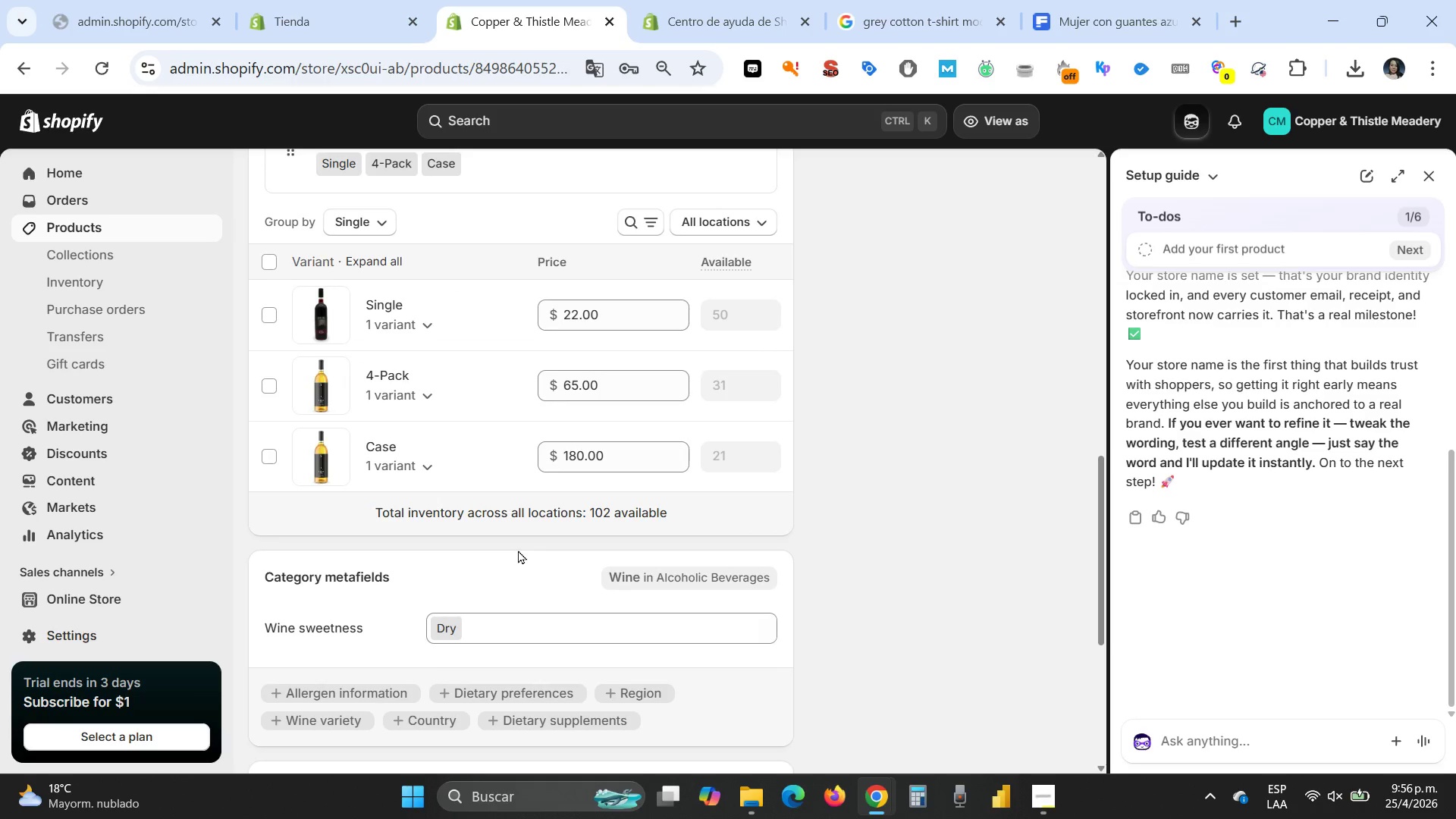 
scroll: coordinate [518, 550], scroll_direction: up, amount: 1.0
 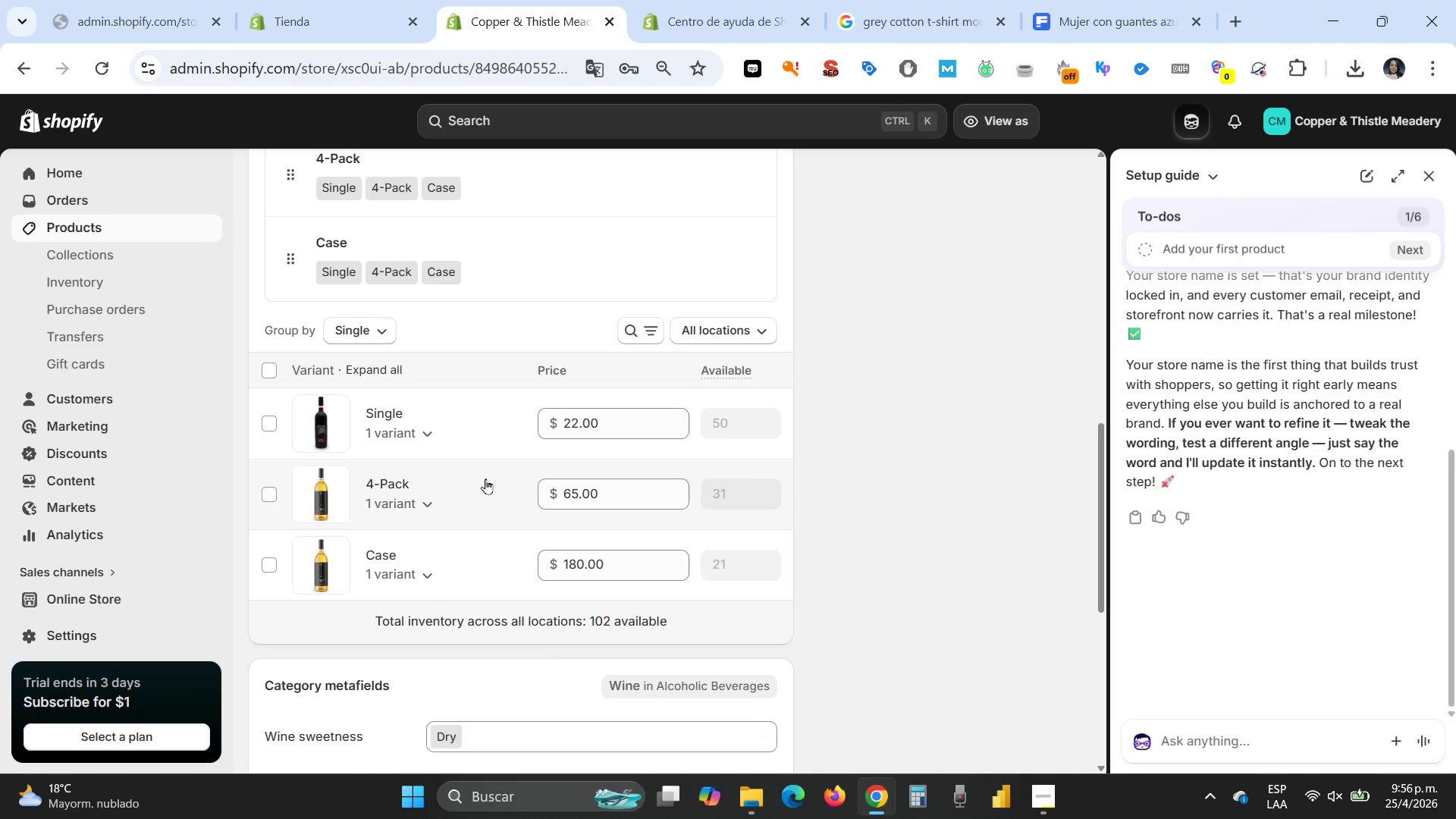 
left_click([480, 499])
 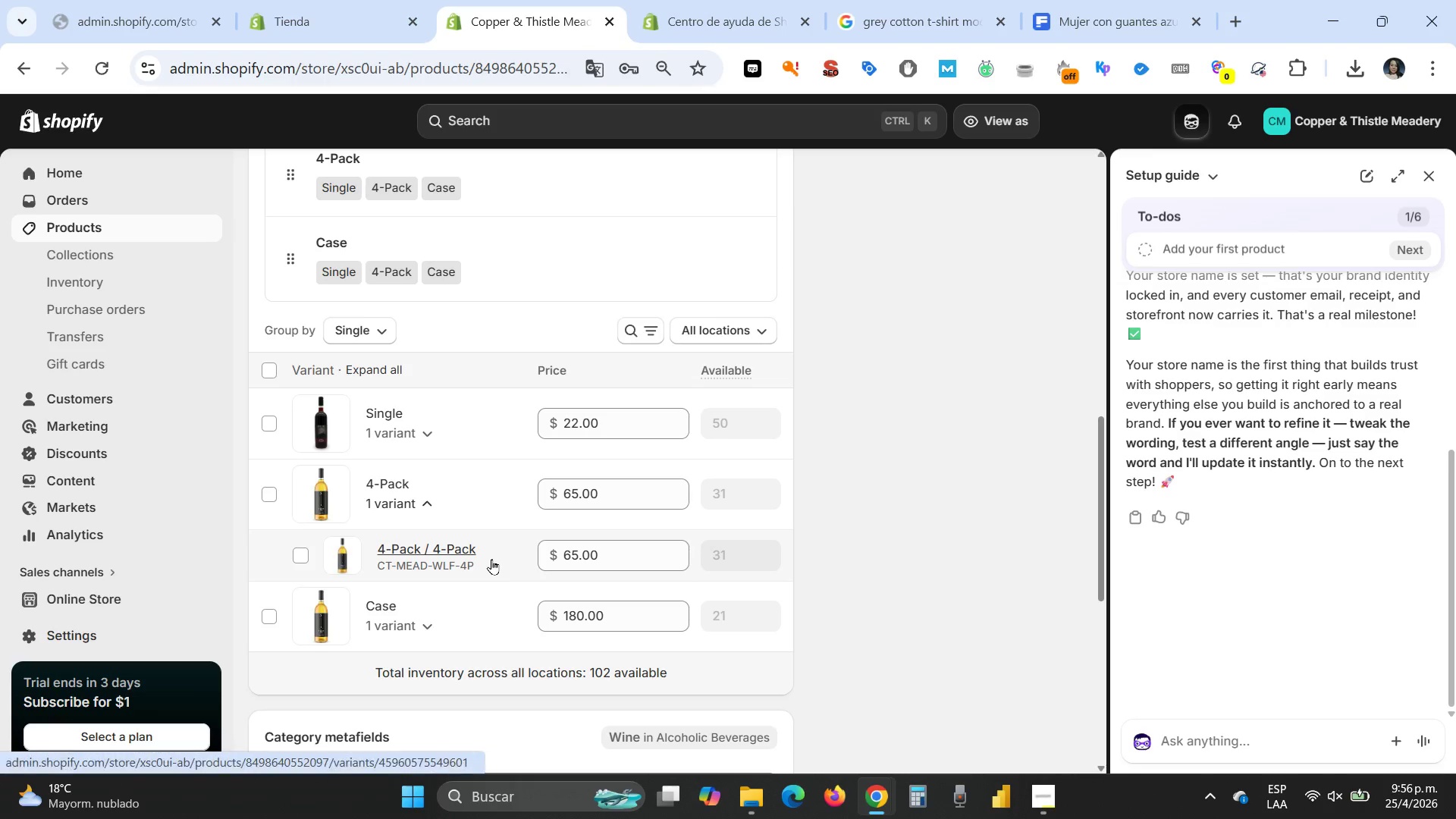 
left_click([491, 557])
 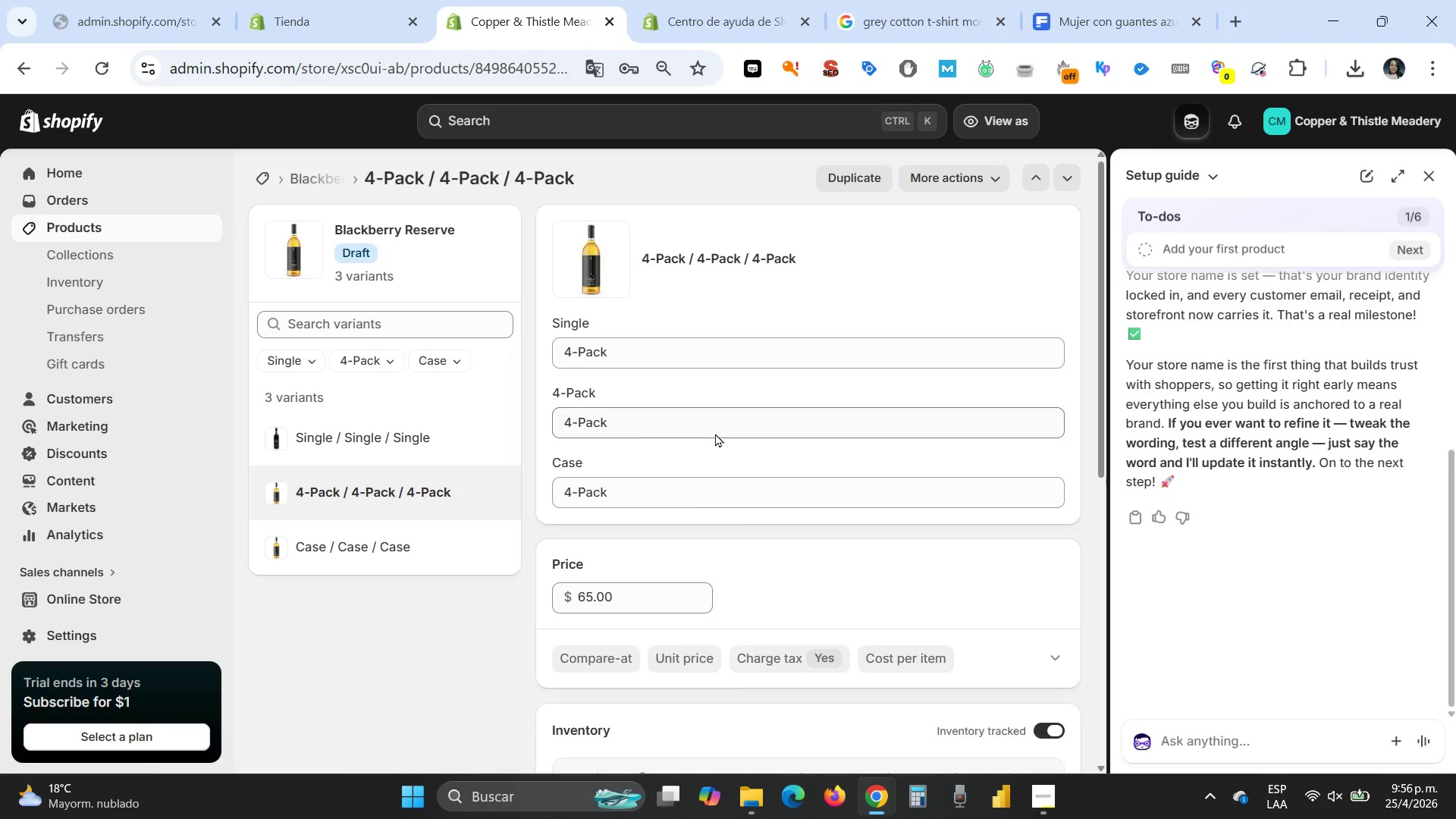 
wait(7.61)
 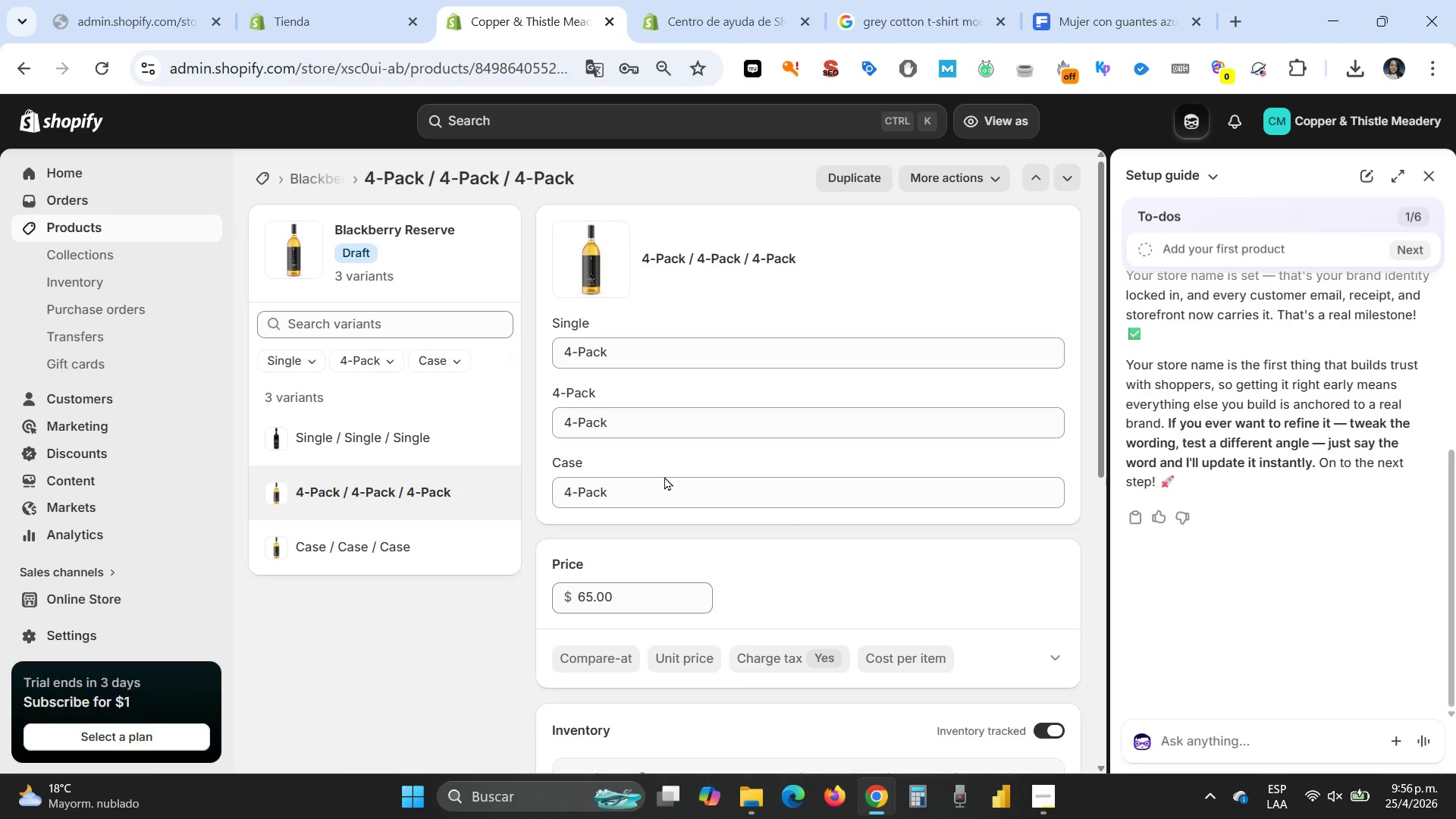 
left_click_drag(start_coordinate=[629, 588], to_coordinate=[538, 588])
 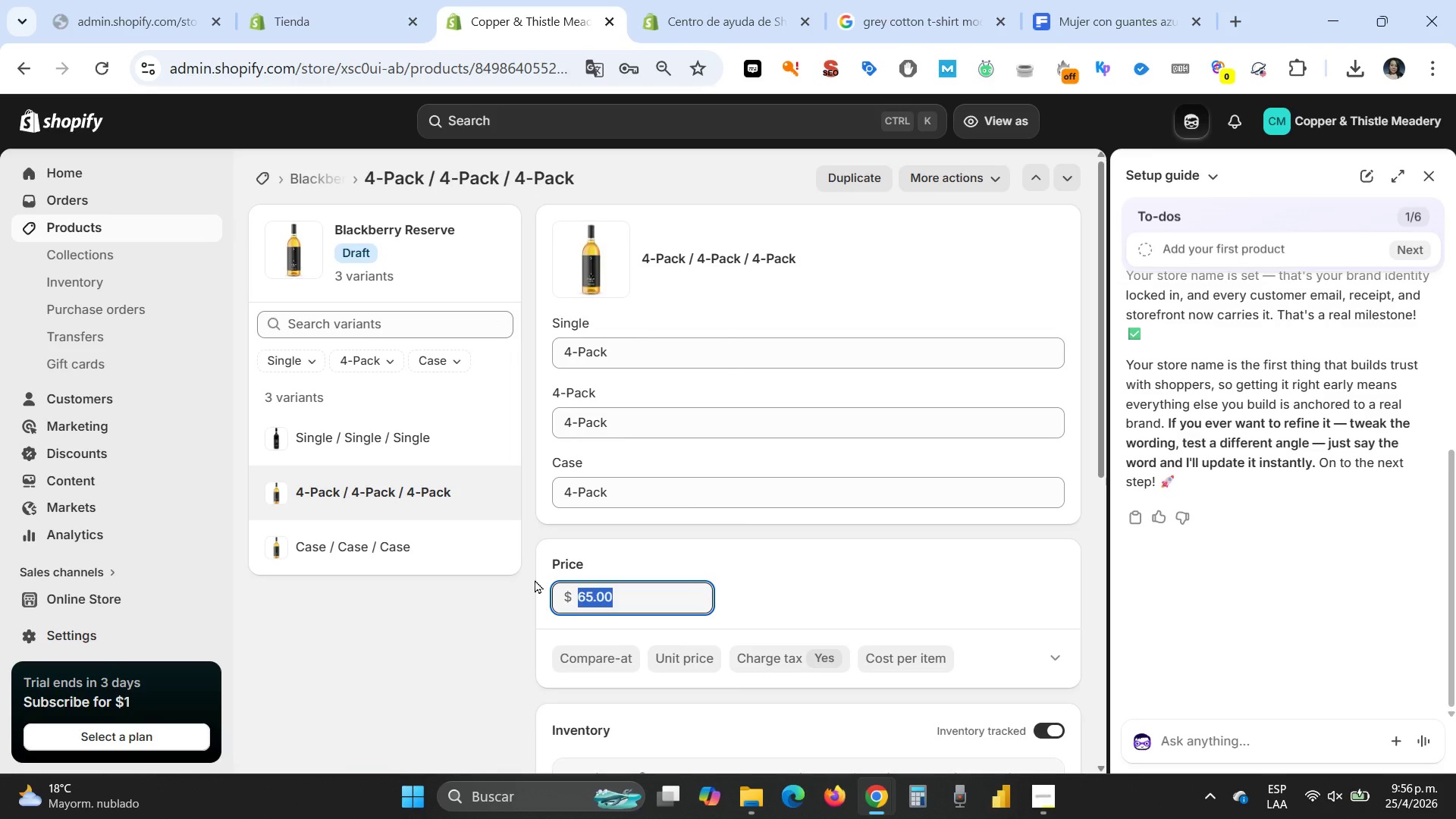 
type(80)
 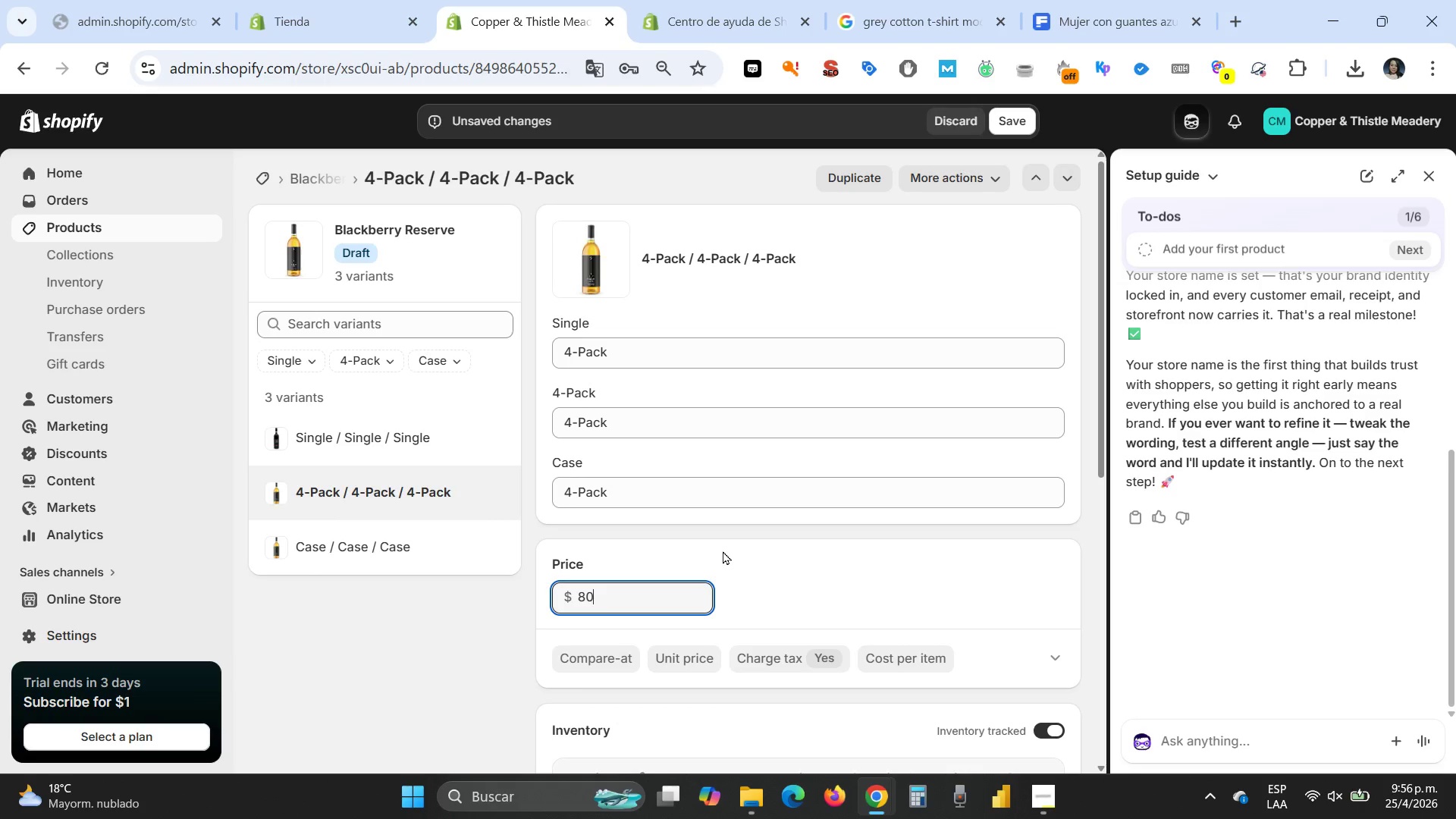 
scroll: coordinate [724, 549], scroll_direction: down, amount: 4.0
 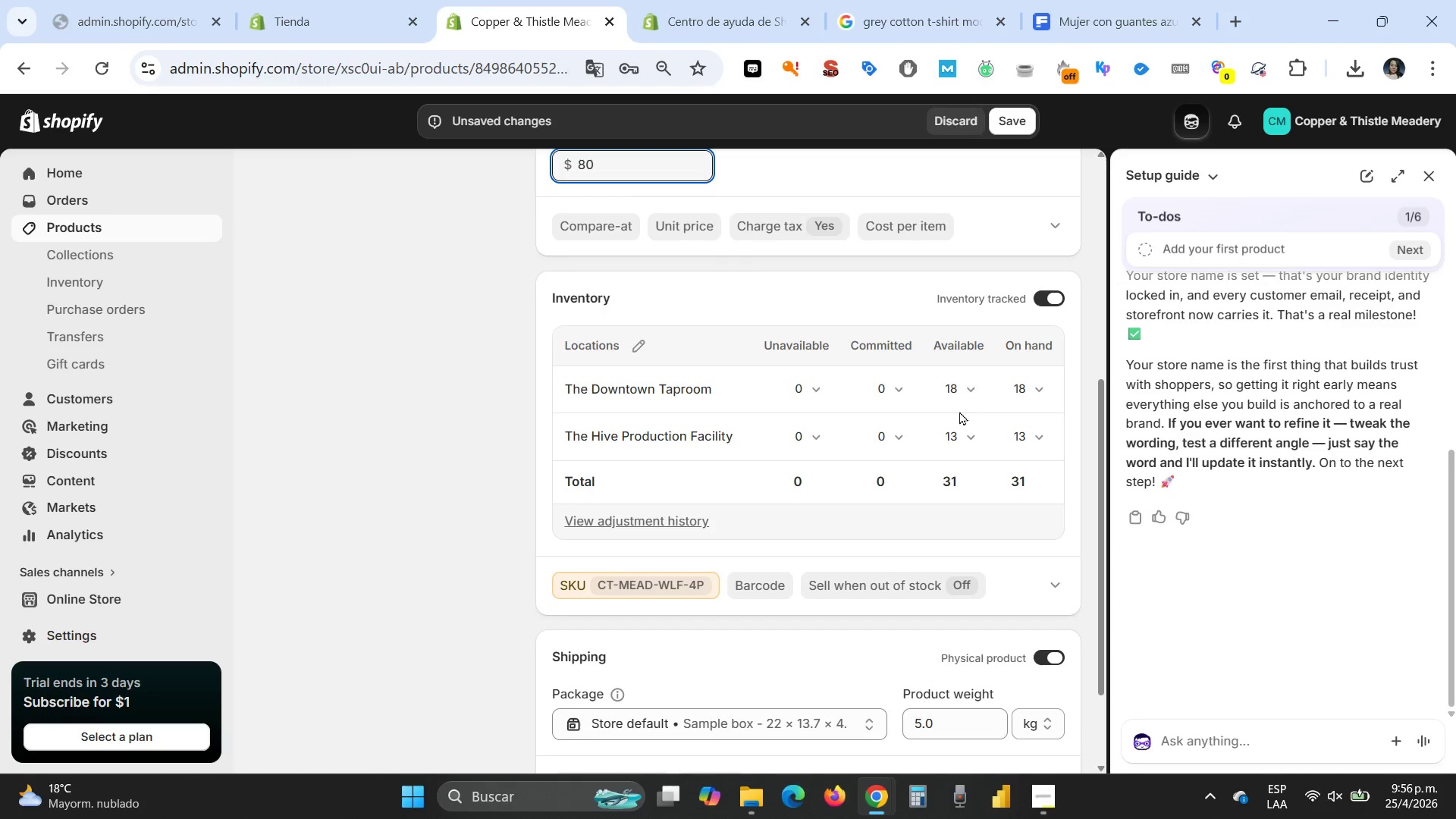 
left_click([952, 393])
 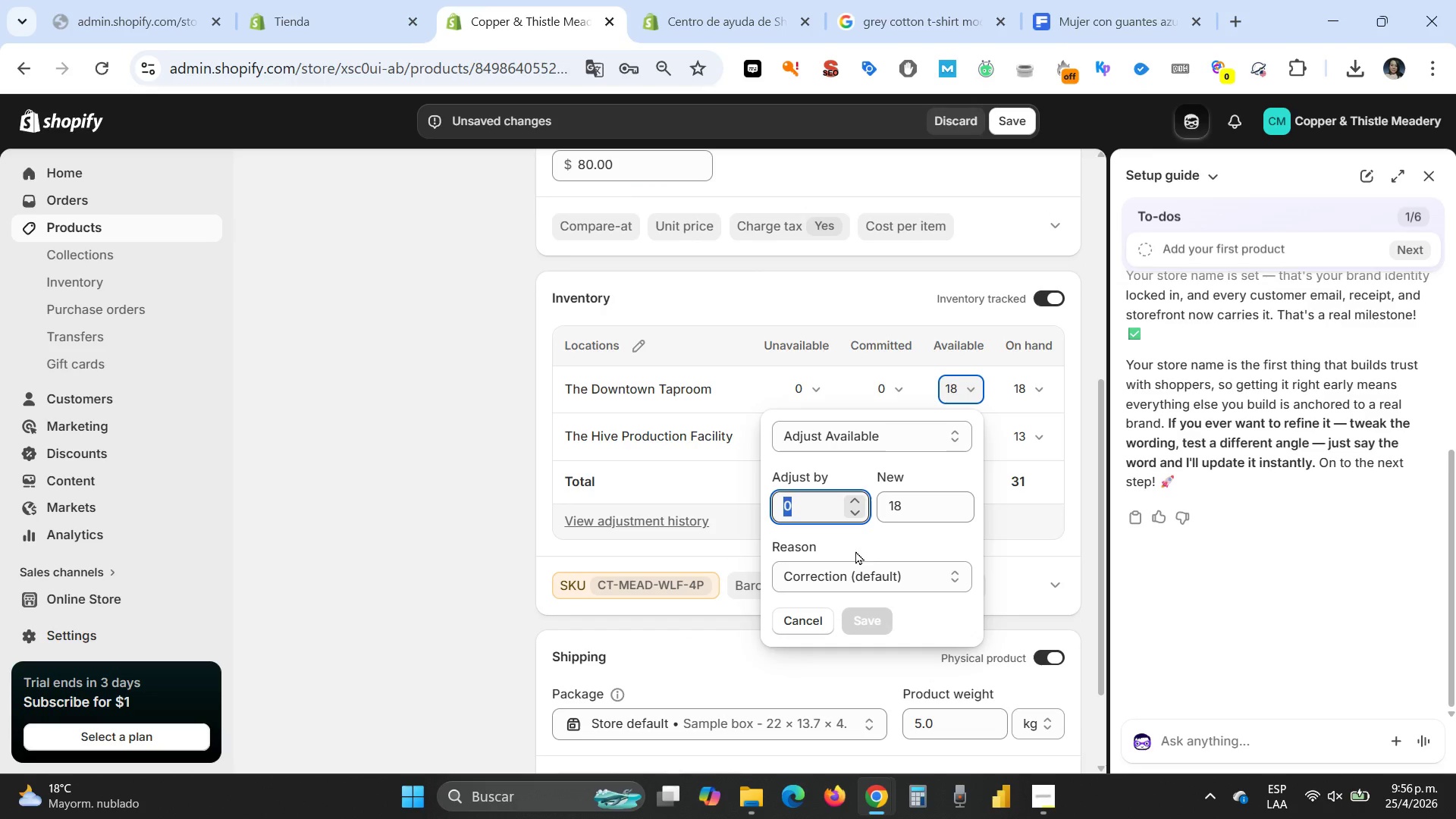 
left_click([909, 512])
 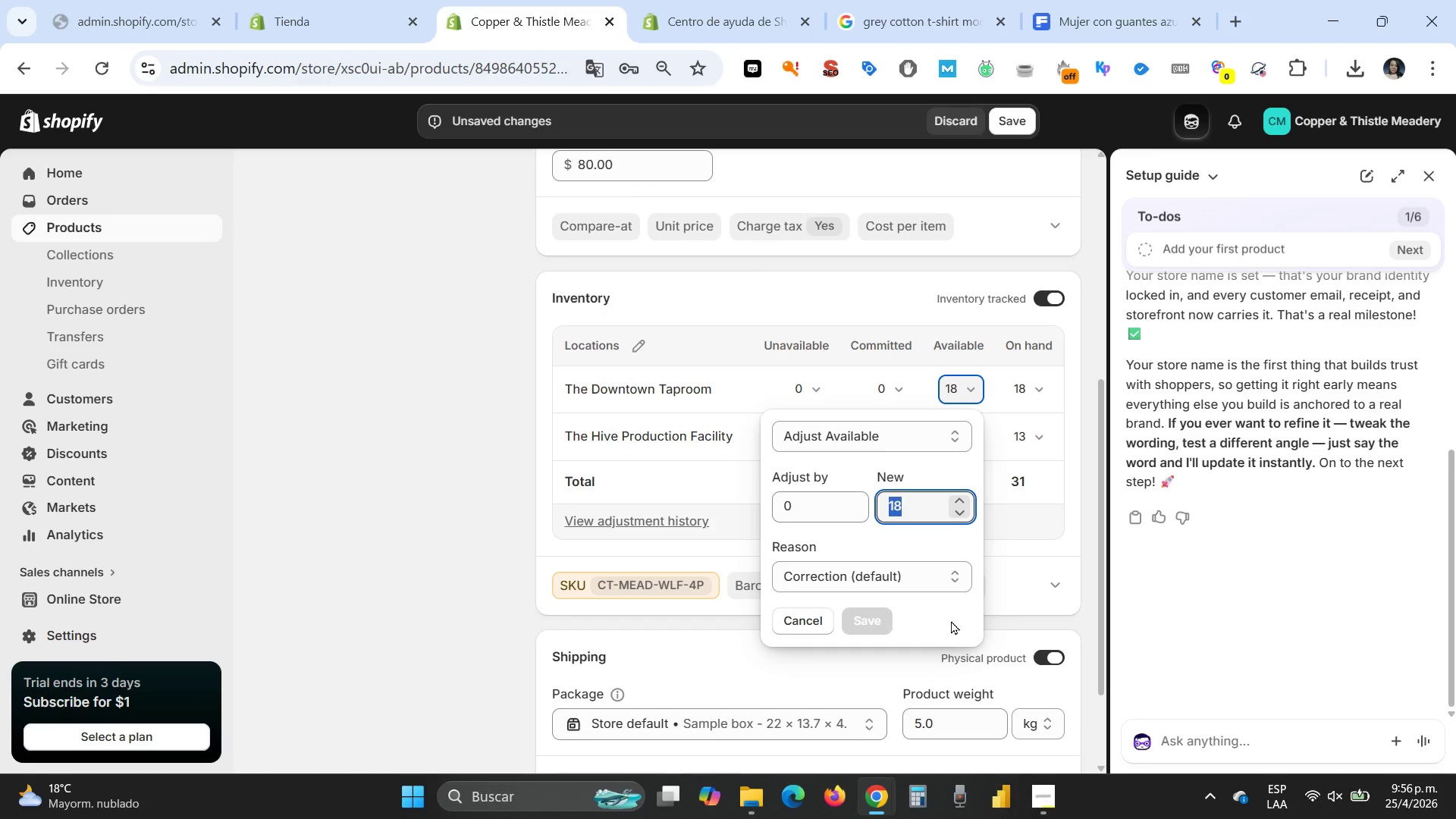 
type(17)
 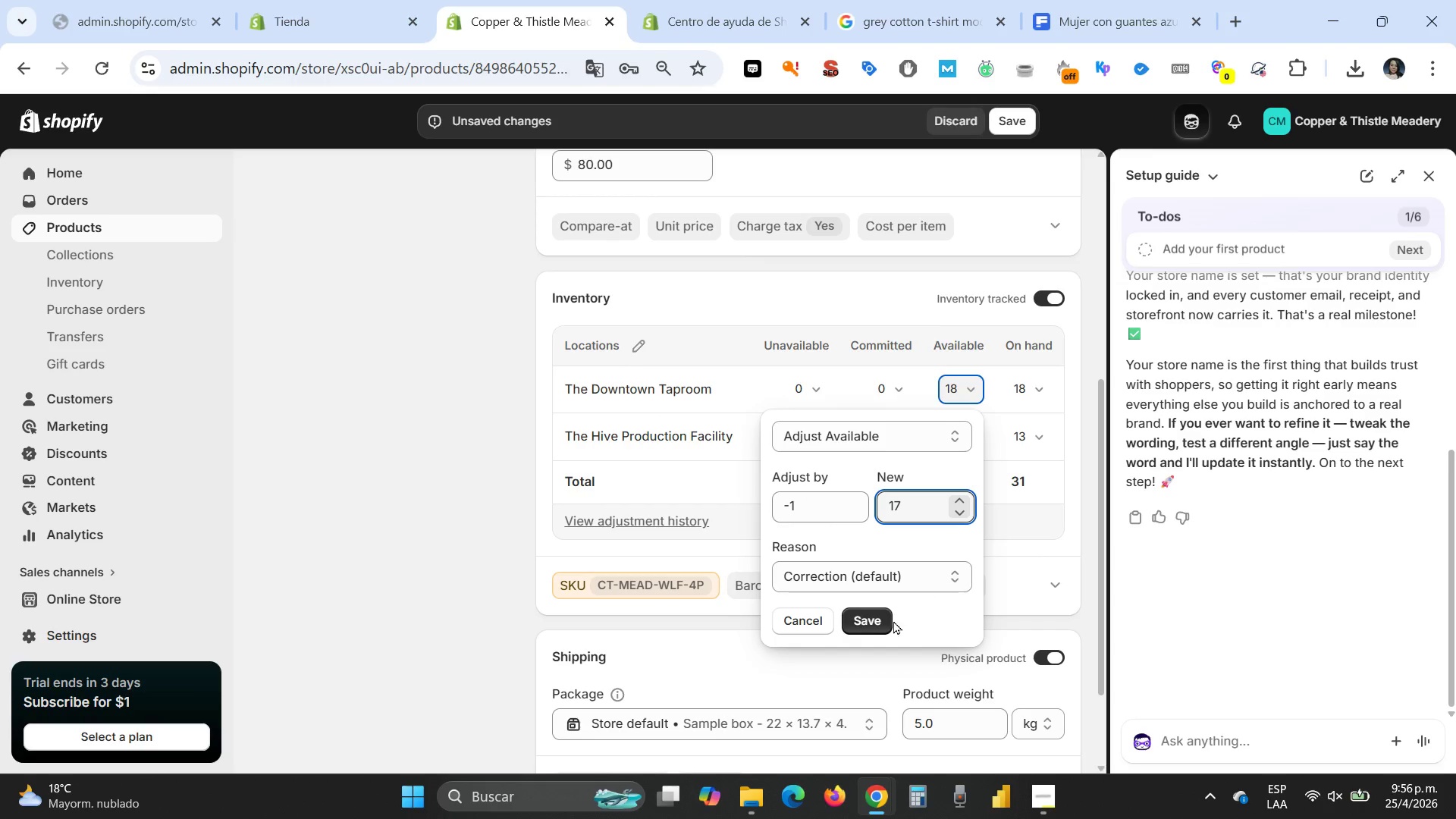 
left_click([858, 611])
 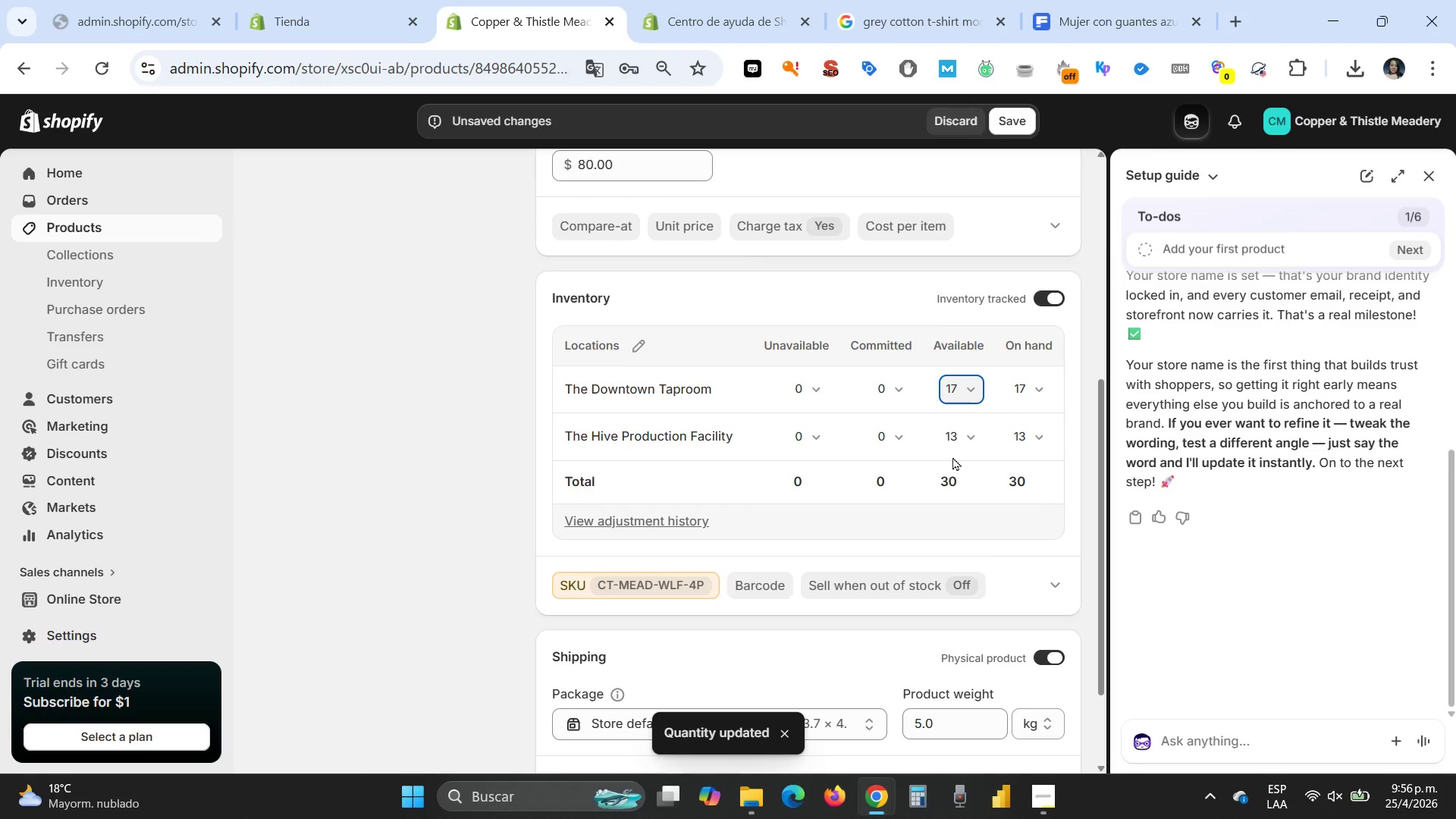 
left_click([949, 438])
 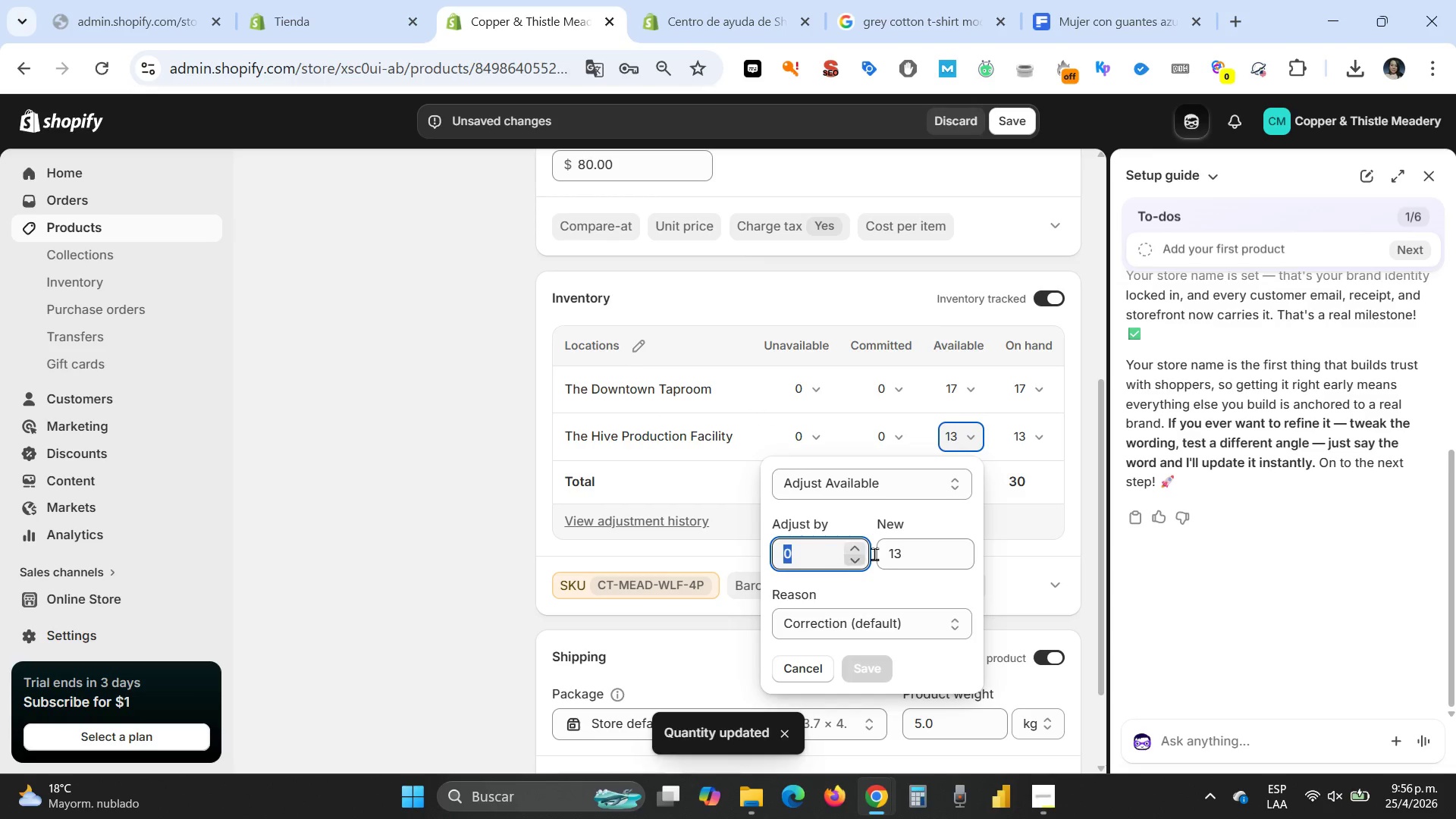 
left_click_drag(start_coordinate=[907, 561], to_coordinate=[883, 561])
 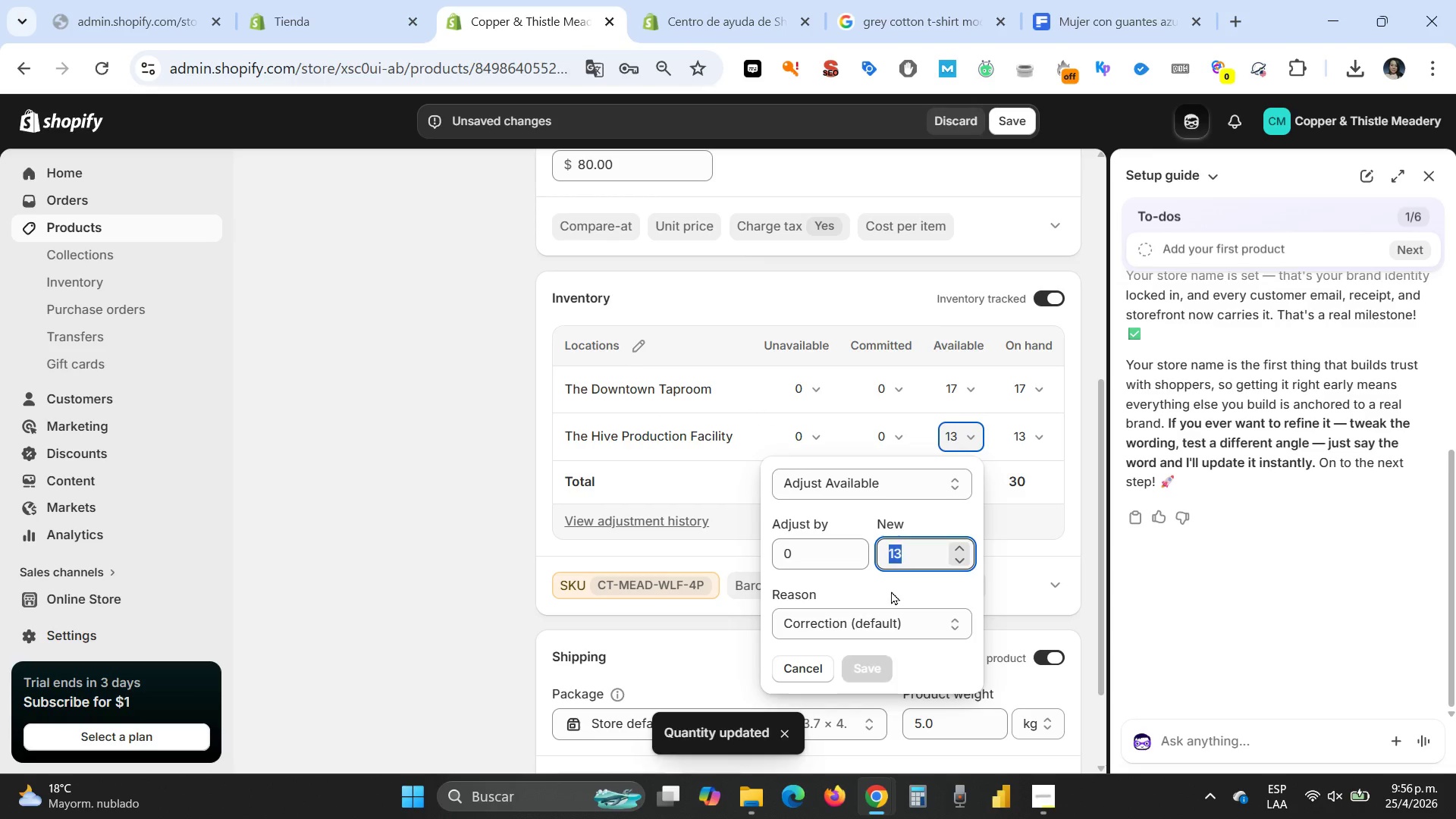 
key(9)
 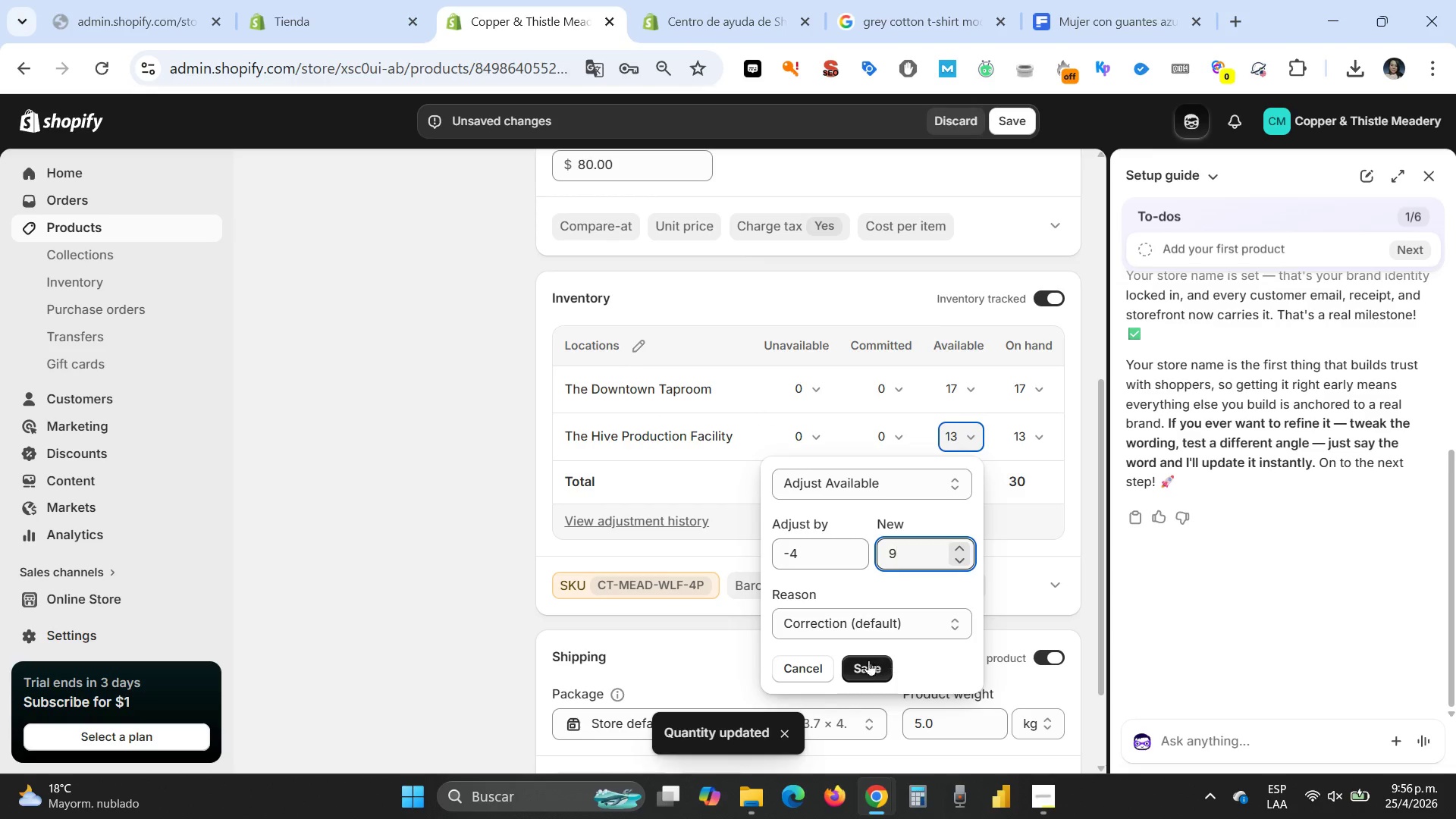 
left_click([864, 665])
 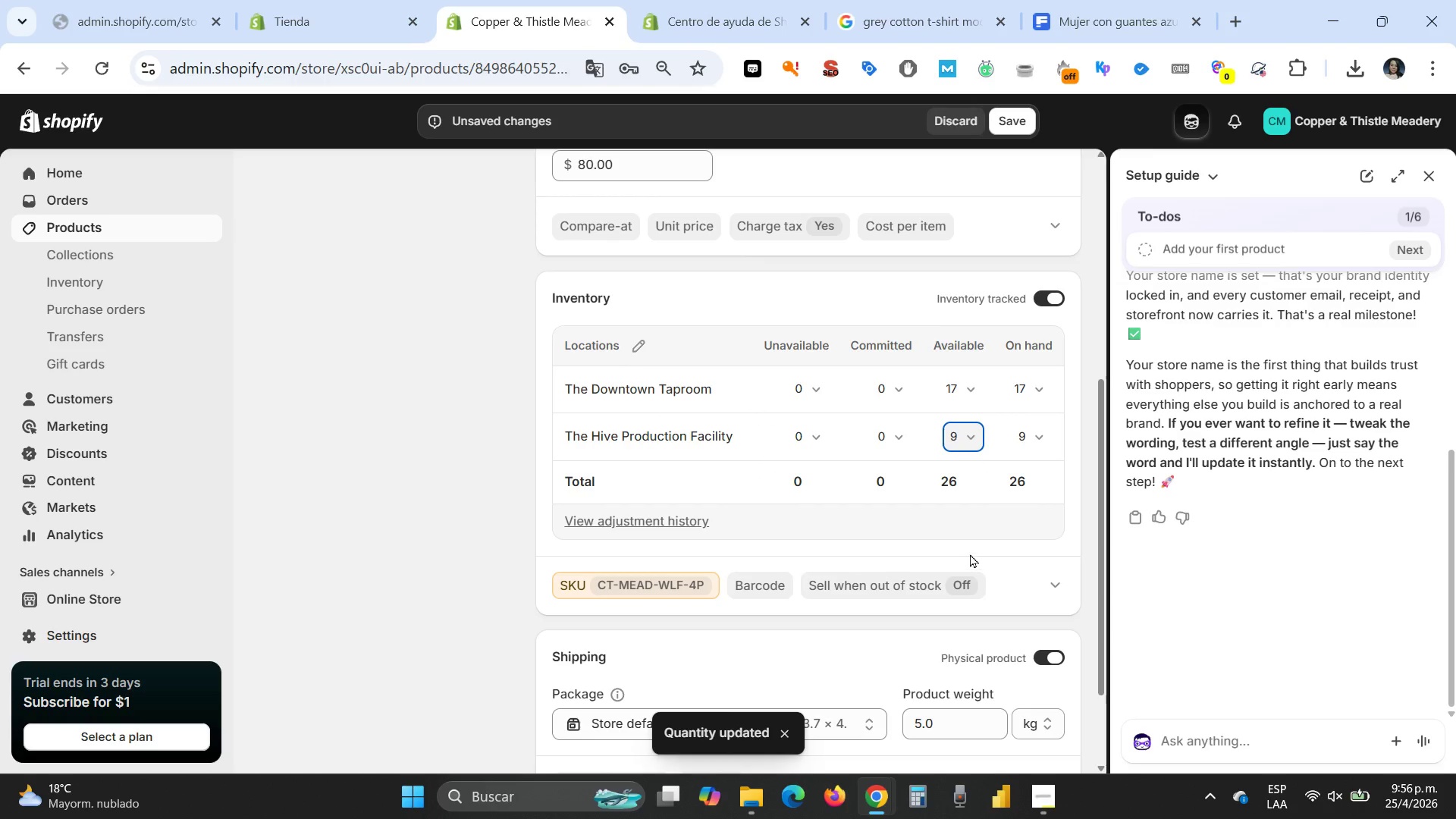 
scroll: coordinate [969, 543], scroll_direction: down, amount: 2.0
 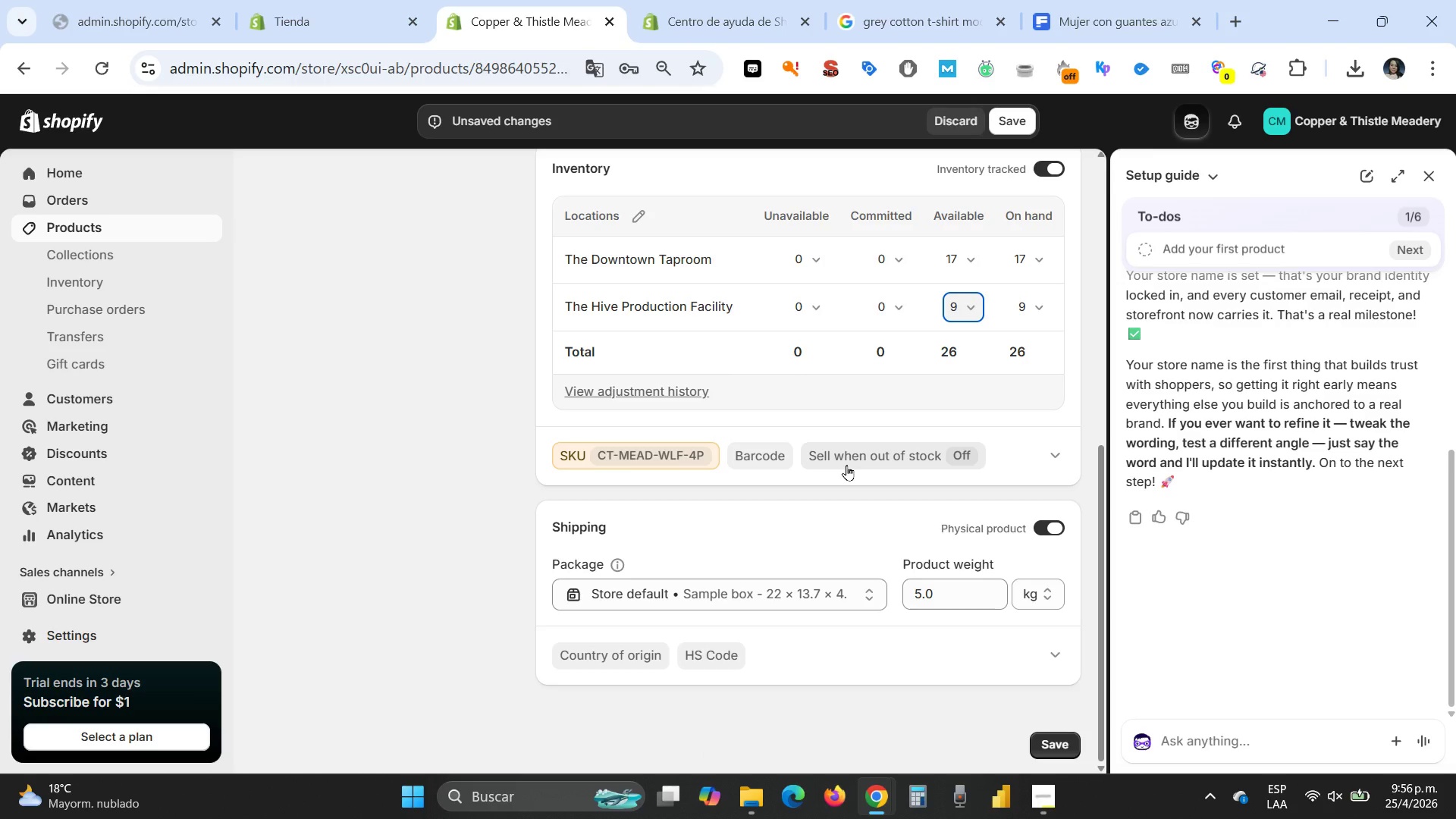 
left_click([613, 457])
 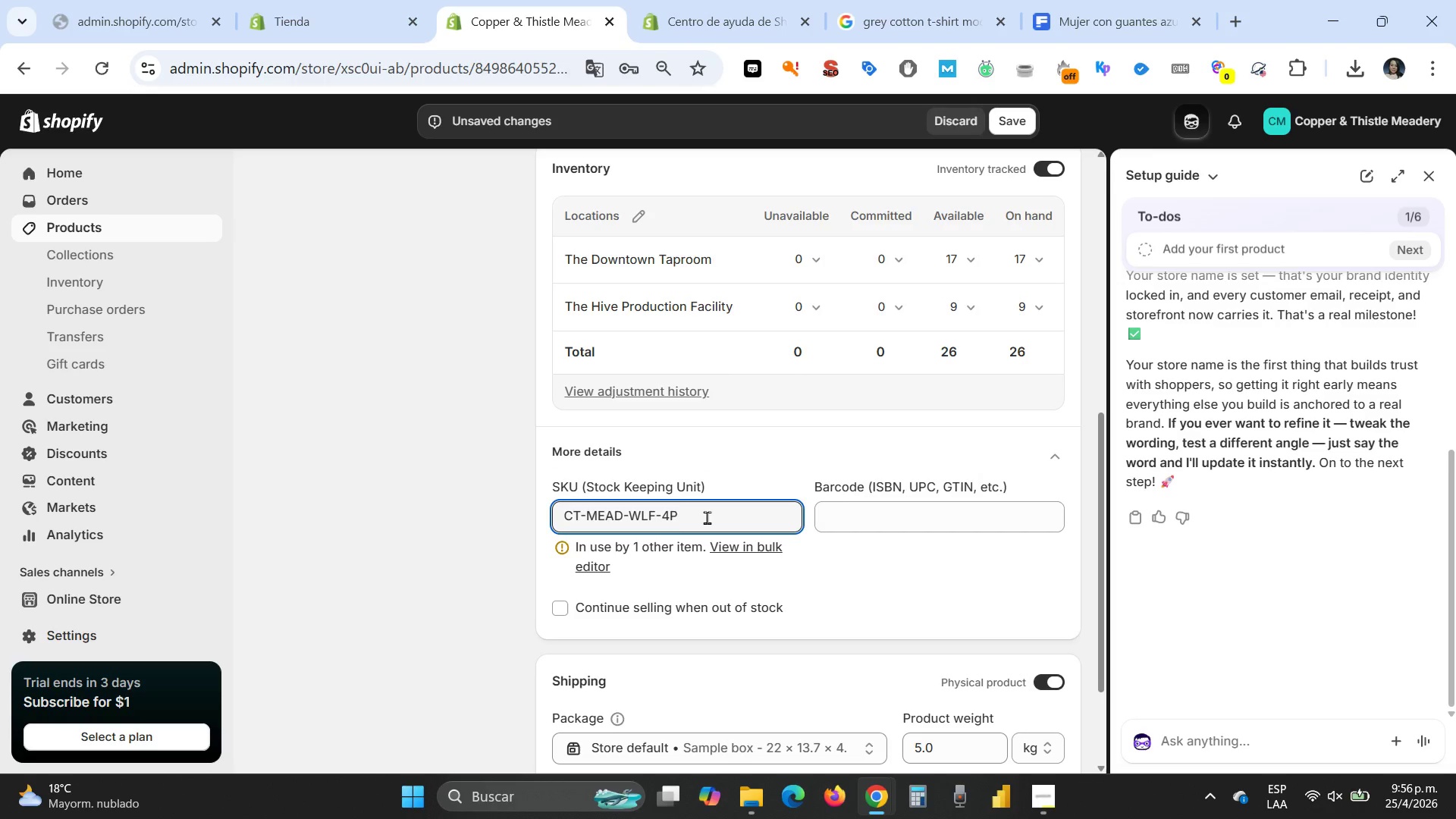 
left_click_drag(start_coordinate=[707, 517], to_coordinate=[517, 515])
 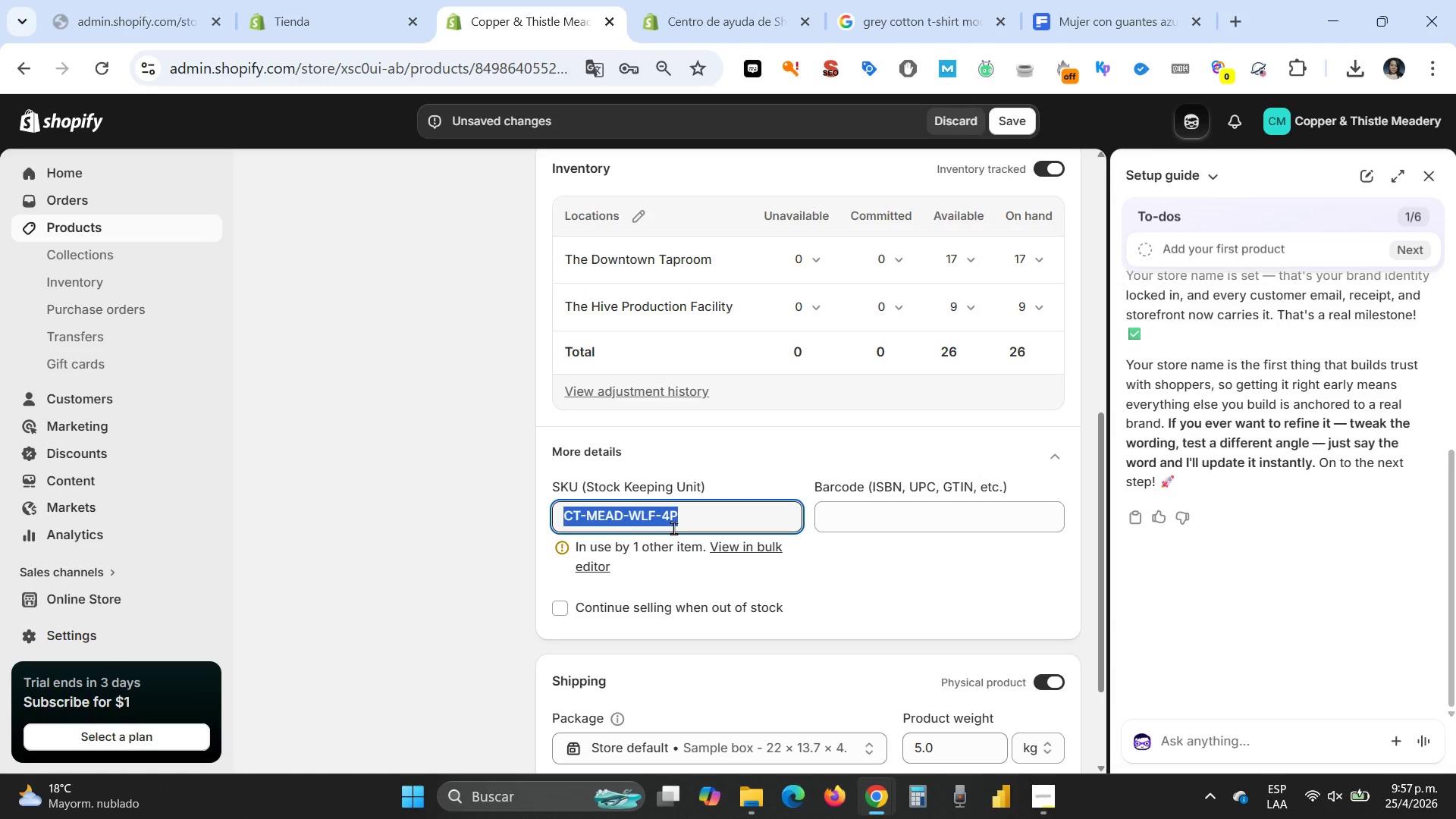 
left_click([673, 528])
 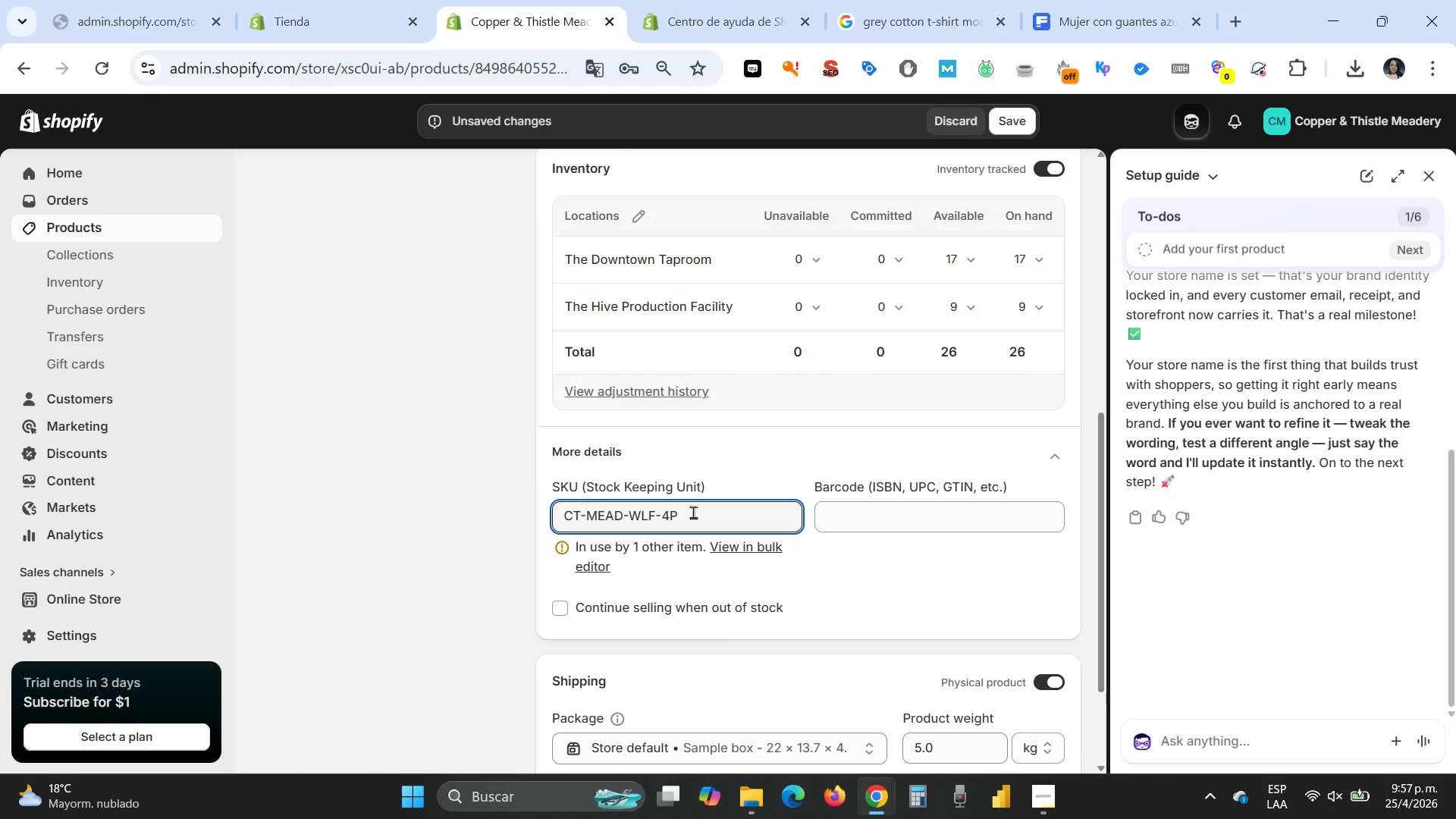 
scroll: coordinate [693, 512], scroll_direction: up, amount: 1.0
 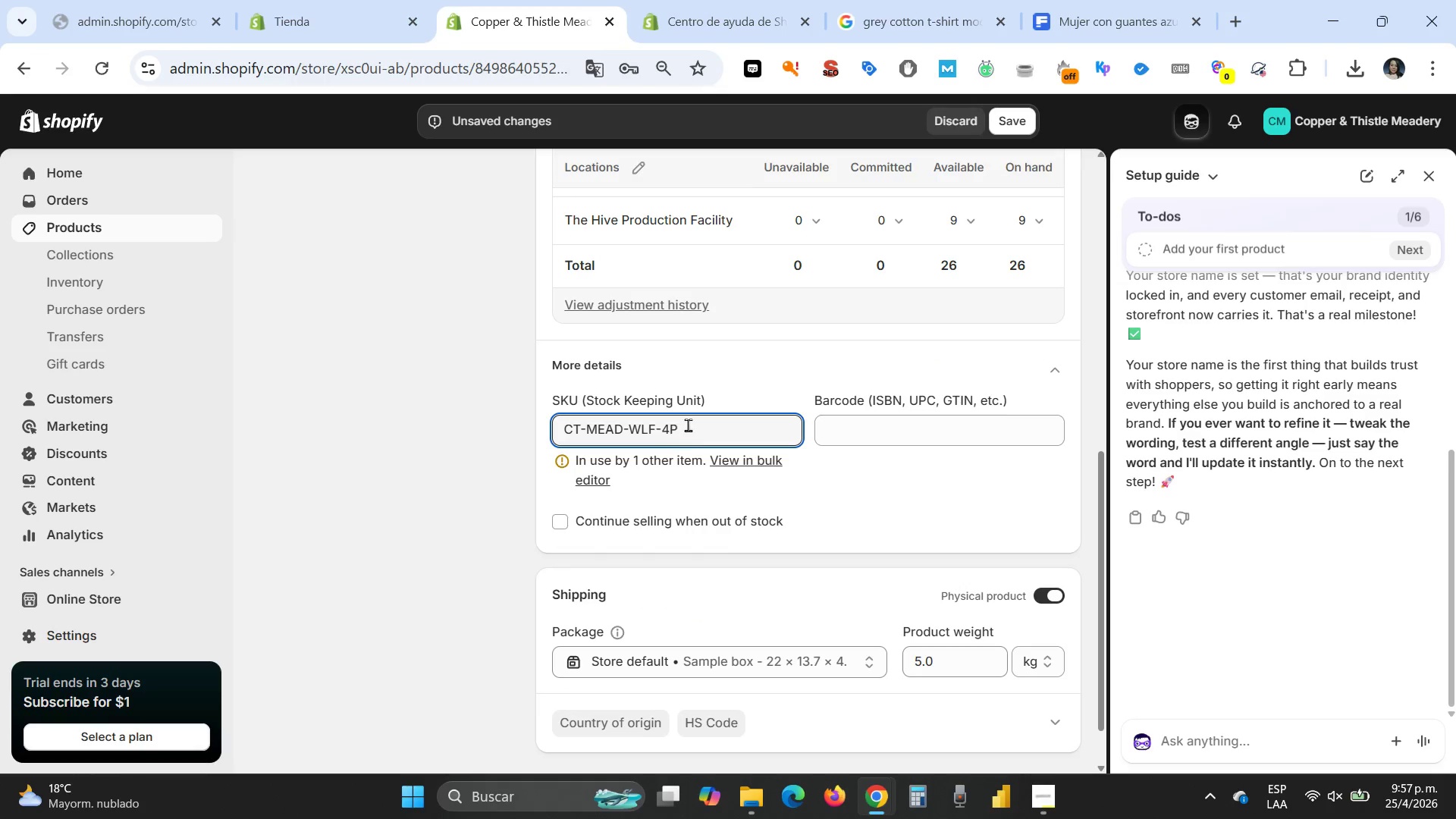 
left_click_drag(start_coordinate=[695, 423], to_coordinate=[632, 428])
 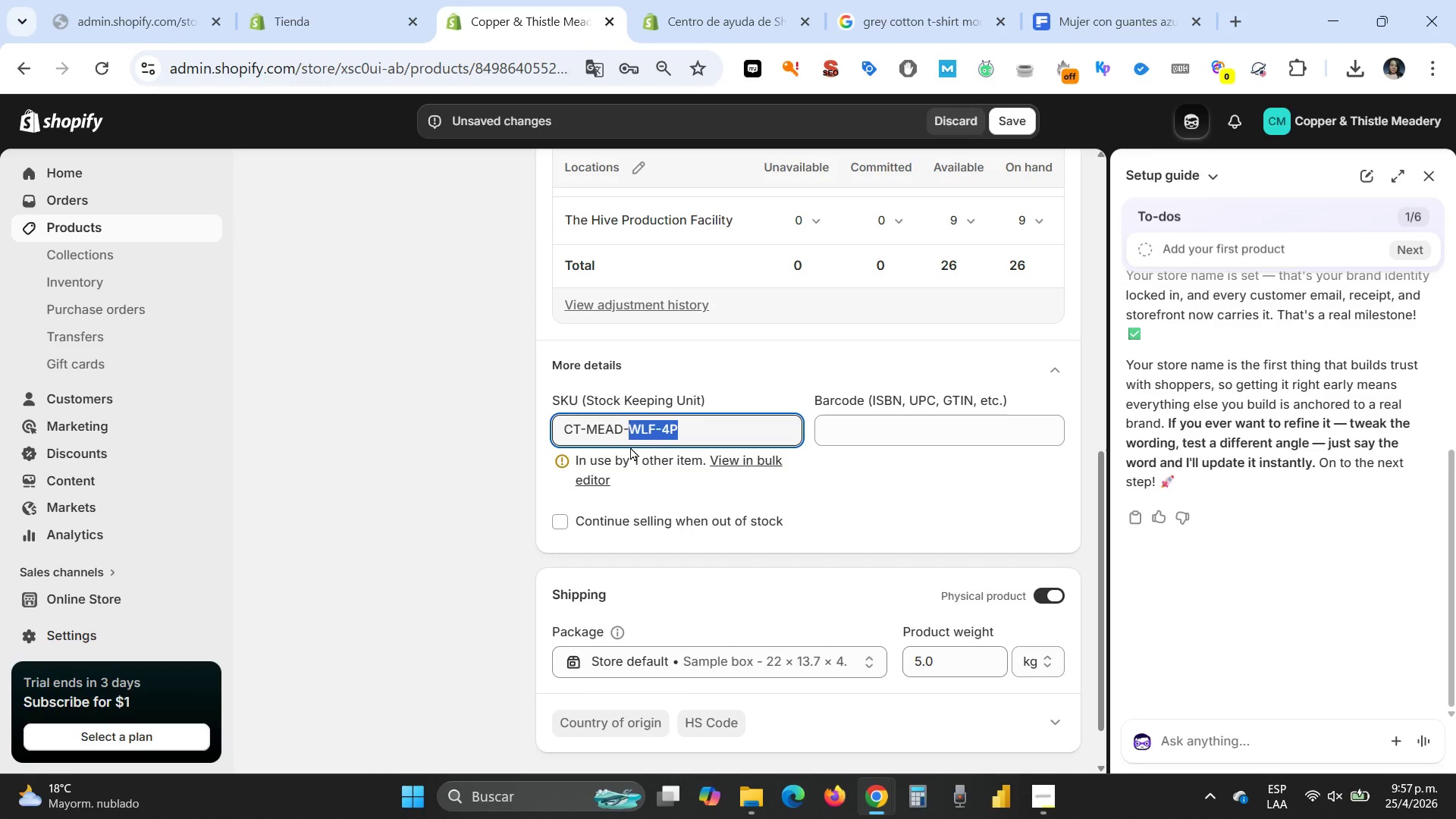 
key(ArrowLeft)
 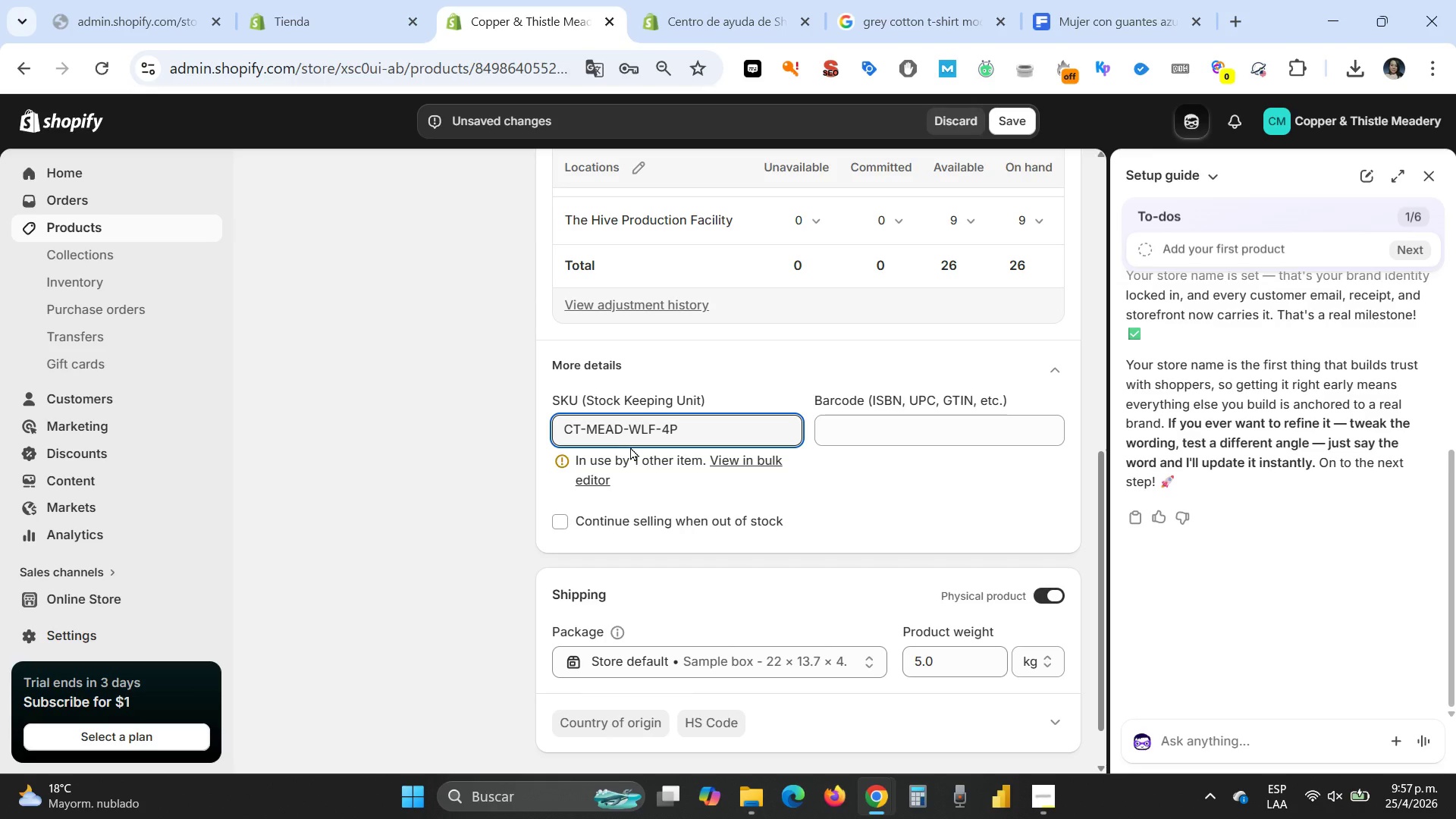 
type([Delete][Delete][Delete]BKB)
 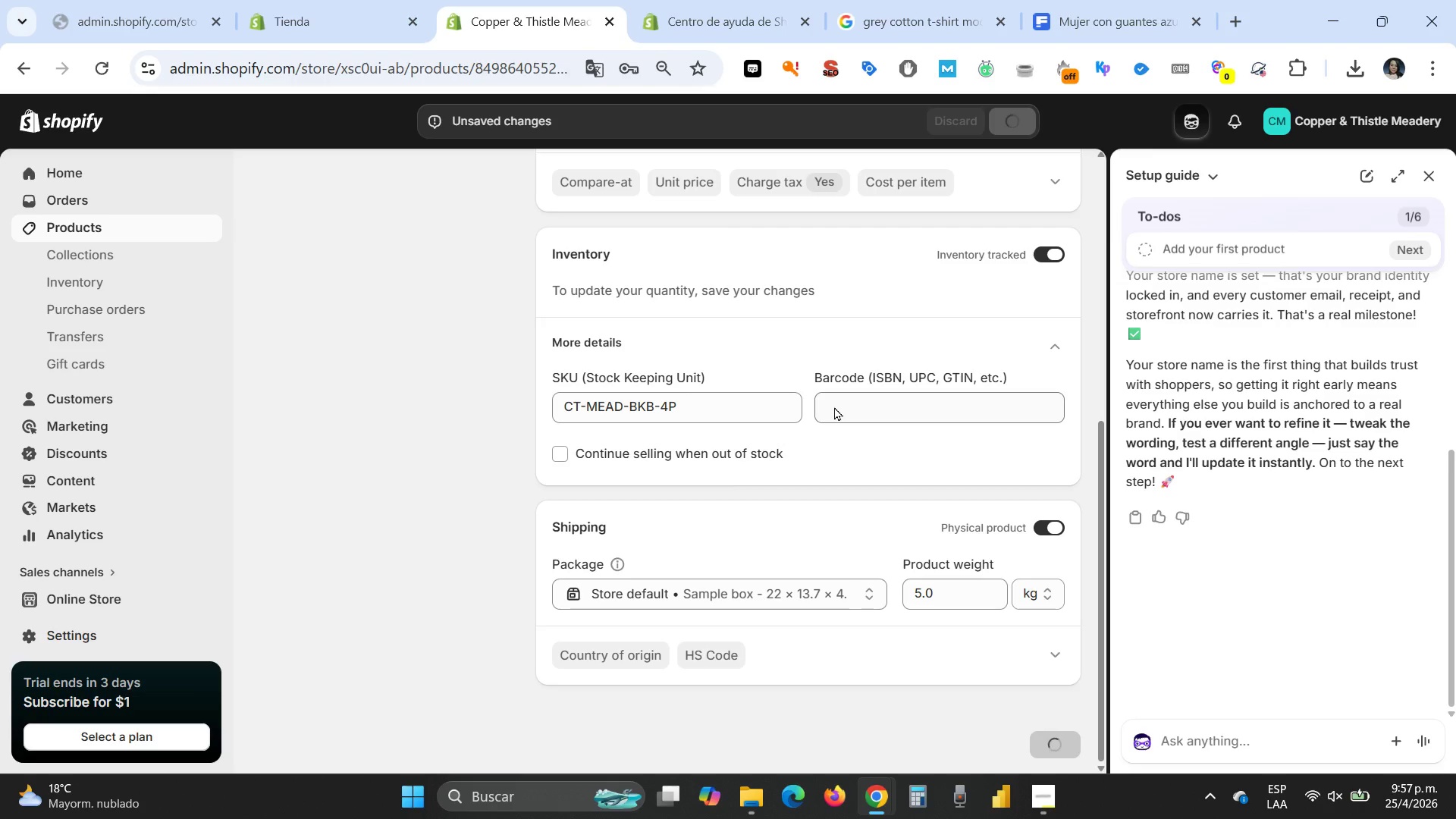 
scroll: coordinate [745, 402], scroll_direction: up, amount: 3.0
 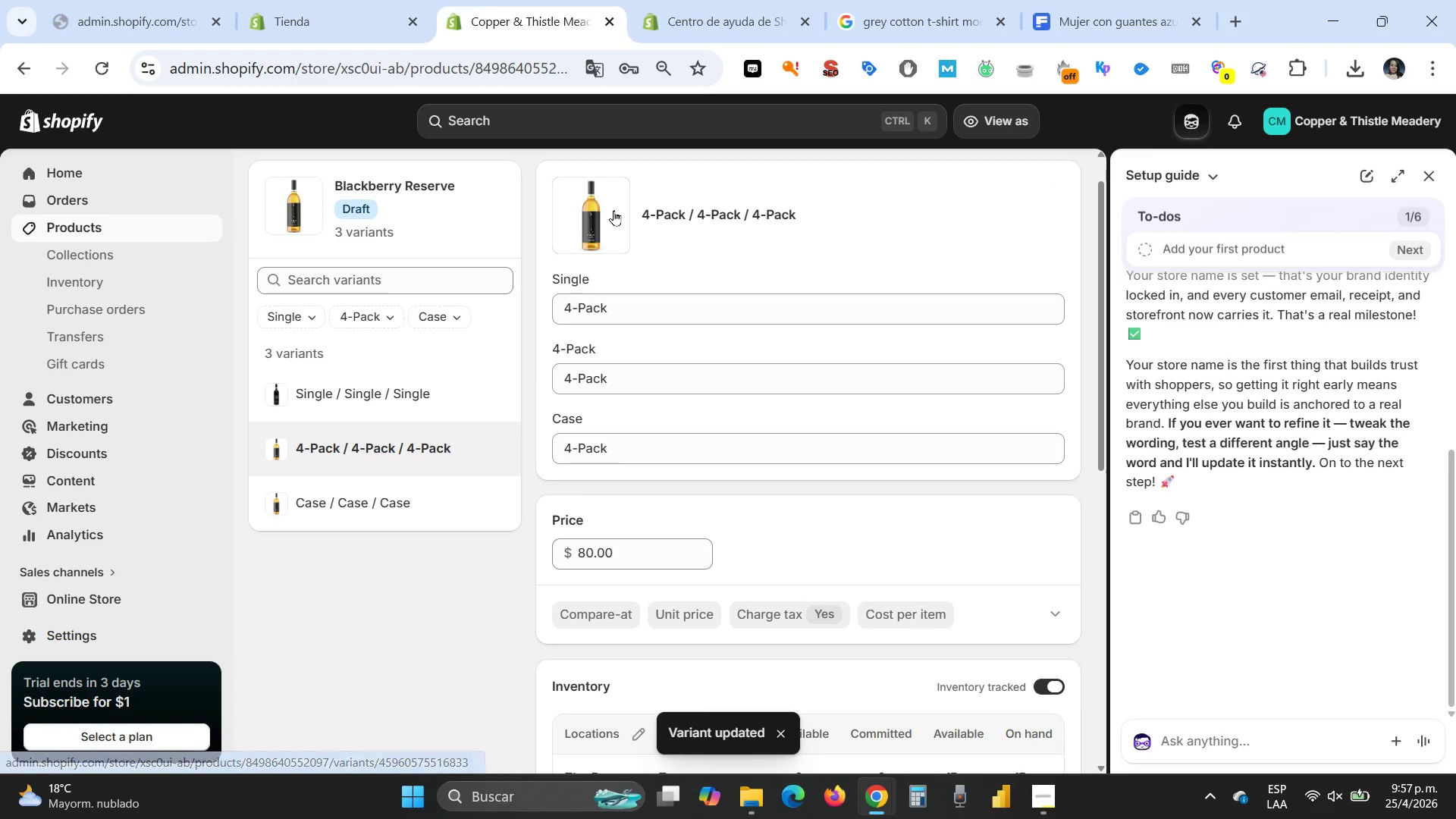 
left_click([606, 212])
 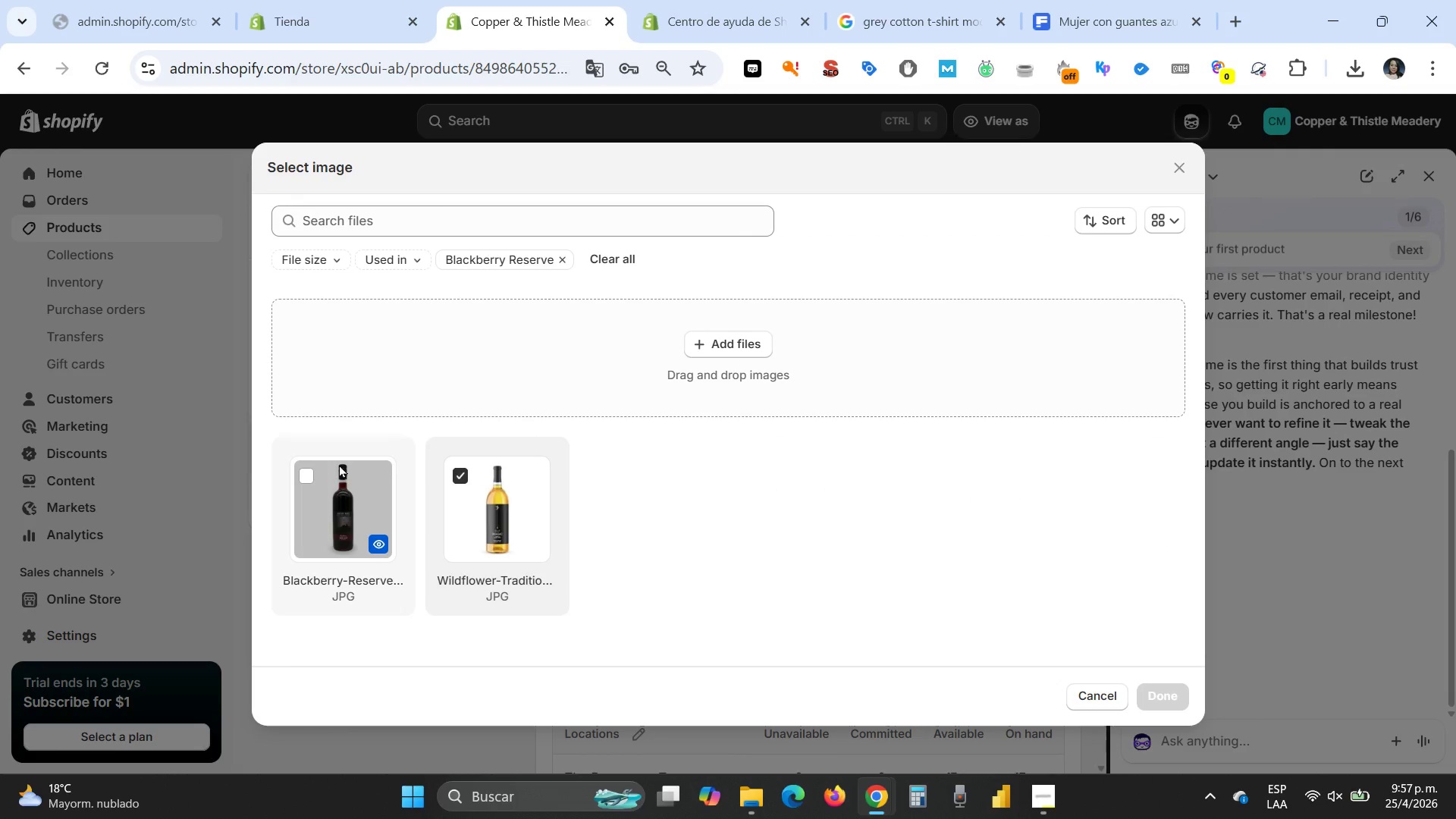 
left_click([301, 466])
 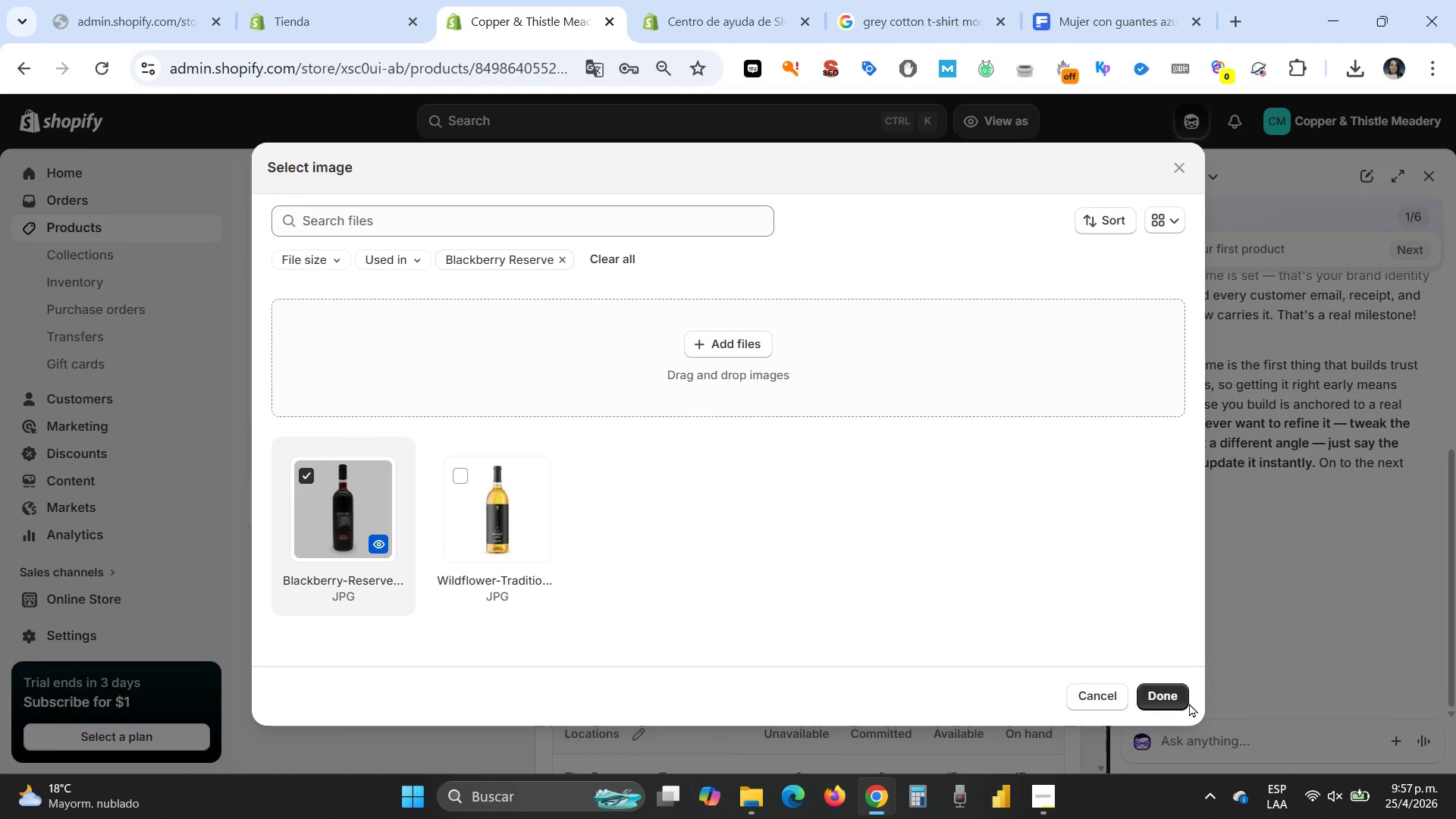 
left_click([1186, 696])
 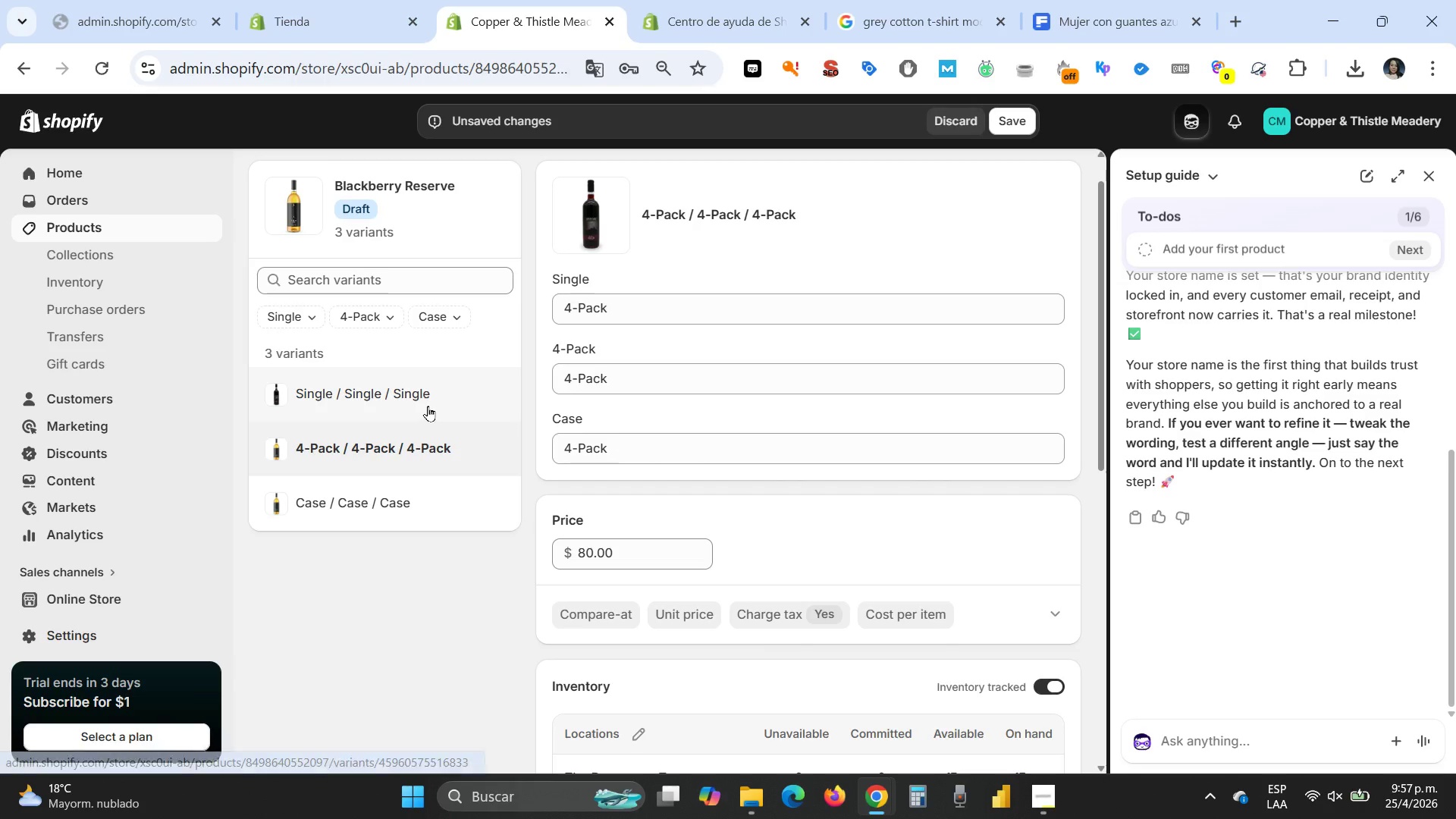 
left_click([1023, 127])
 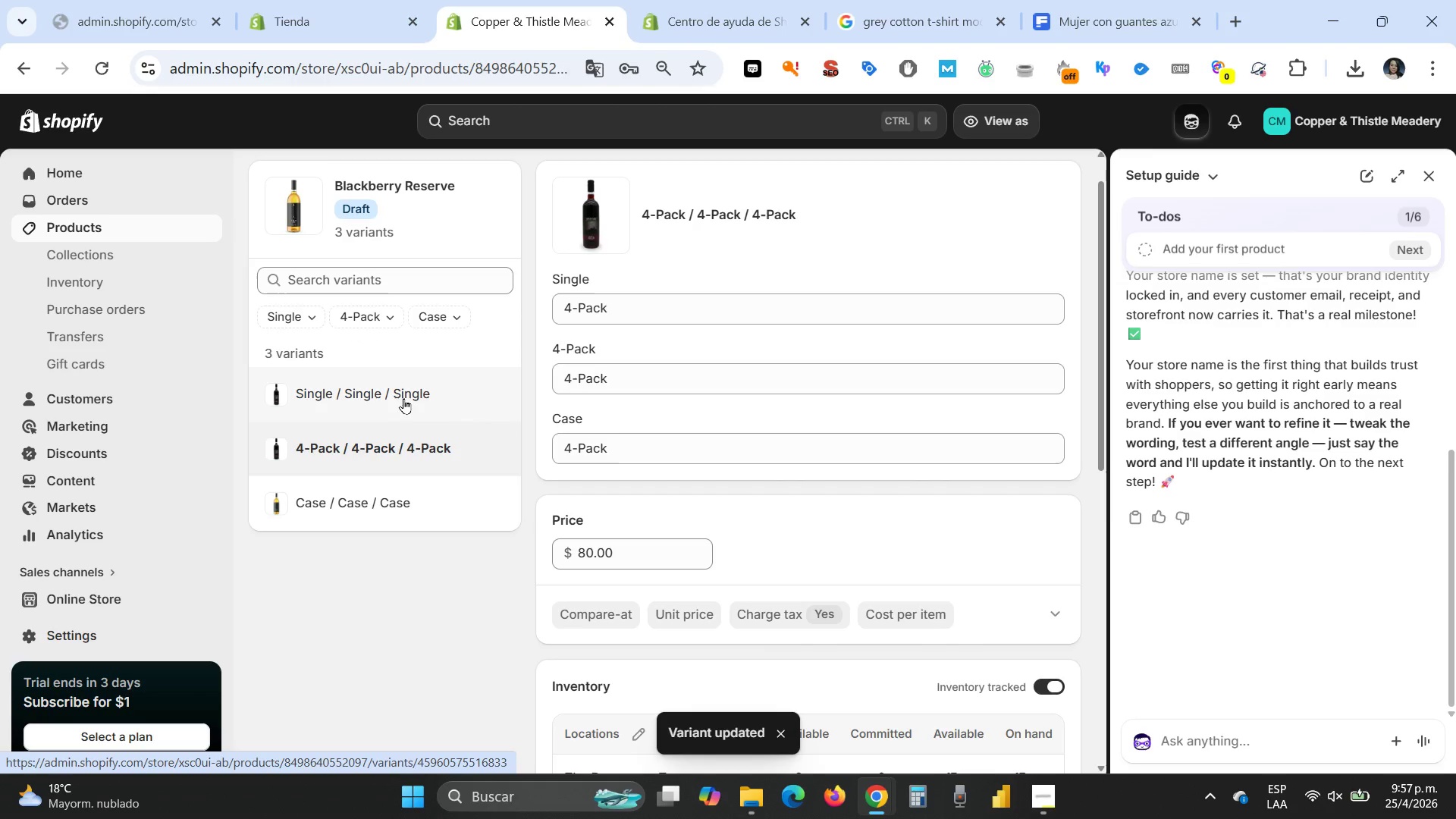 
left_click([397, 396])
 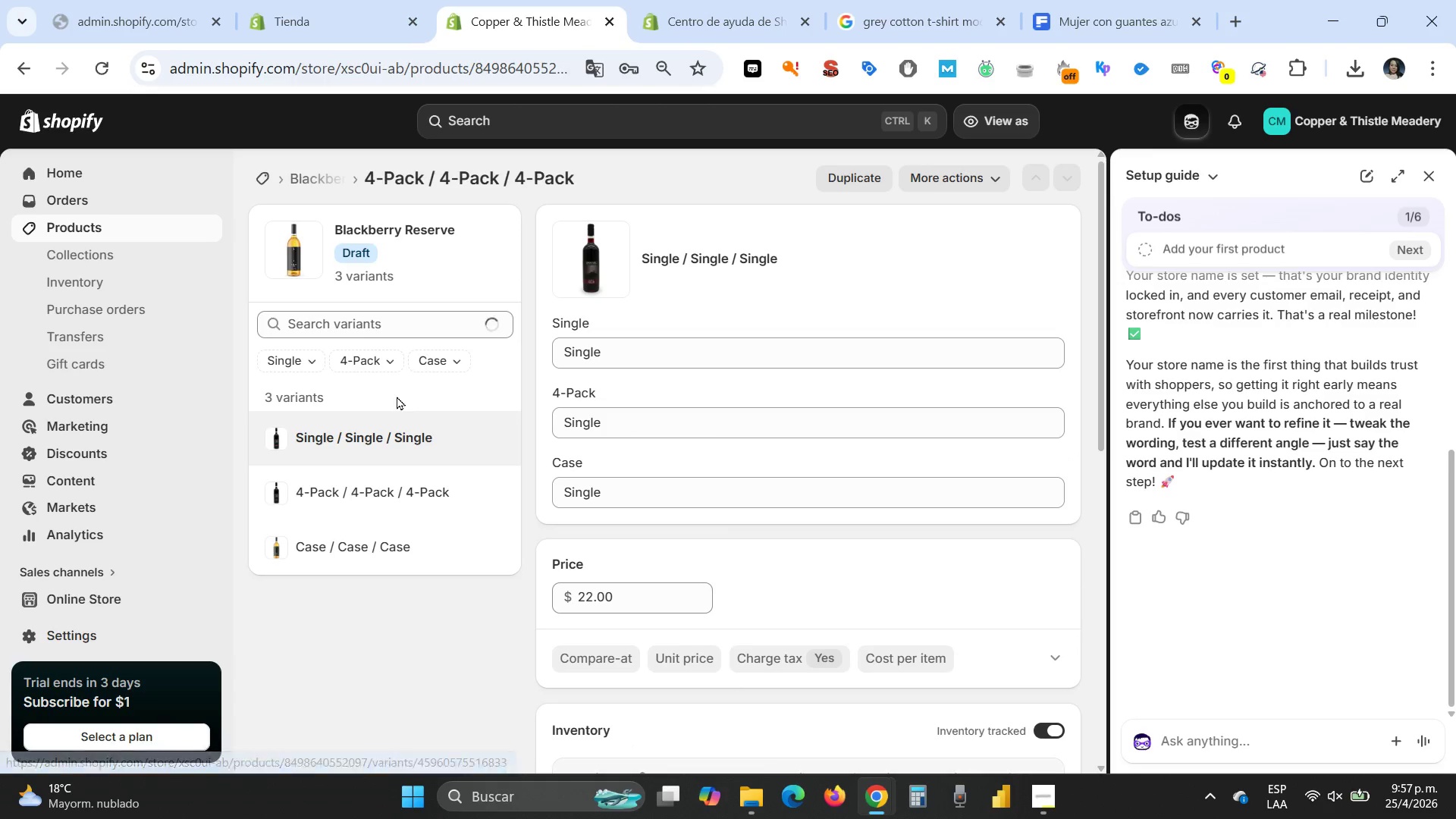 
scroll: coordinate [741, 449], scroll_direction: down, amount: 4.0
 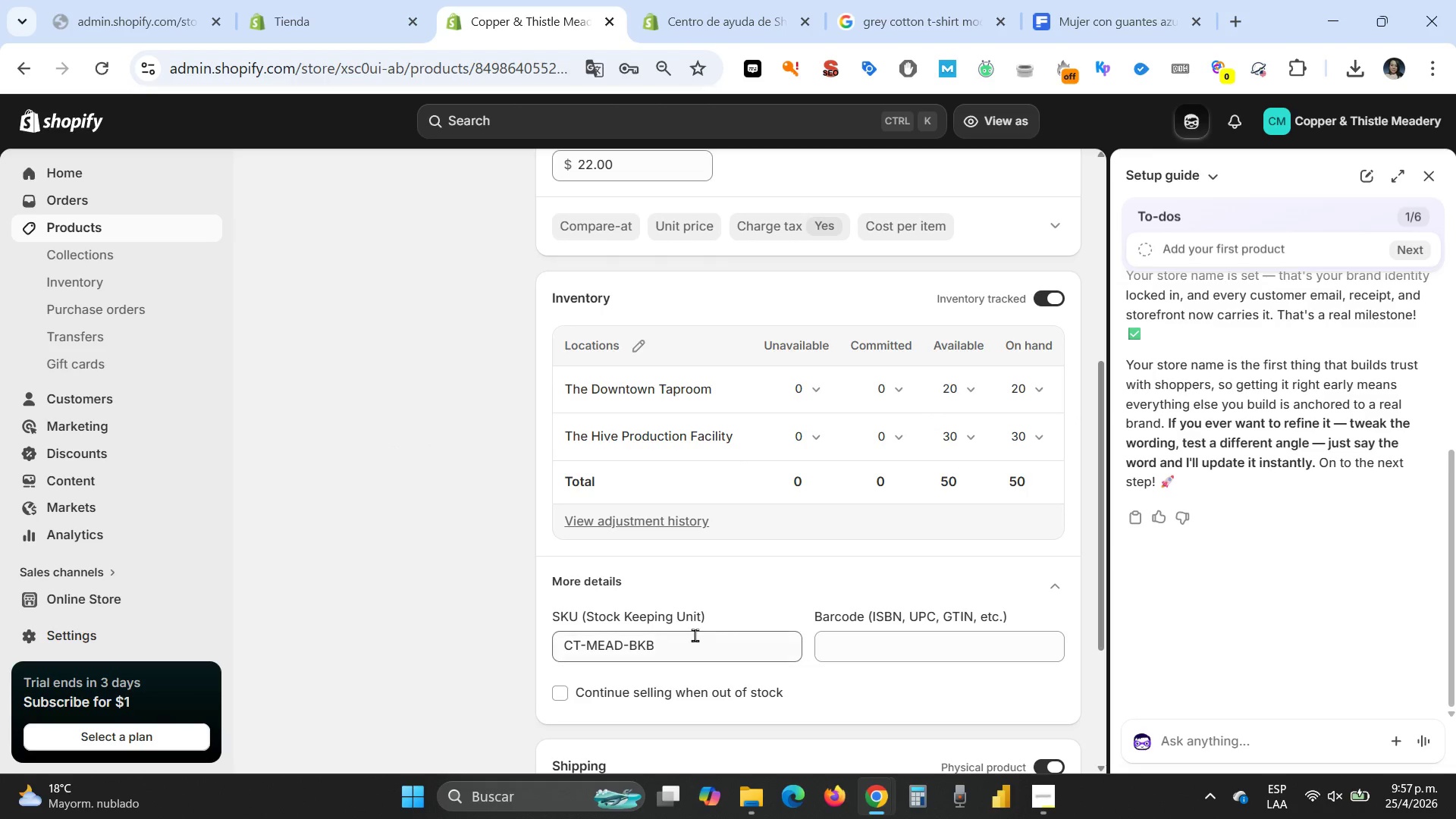 
left_click([690, 639])
 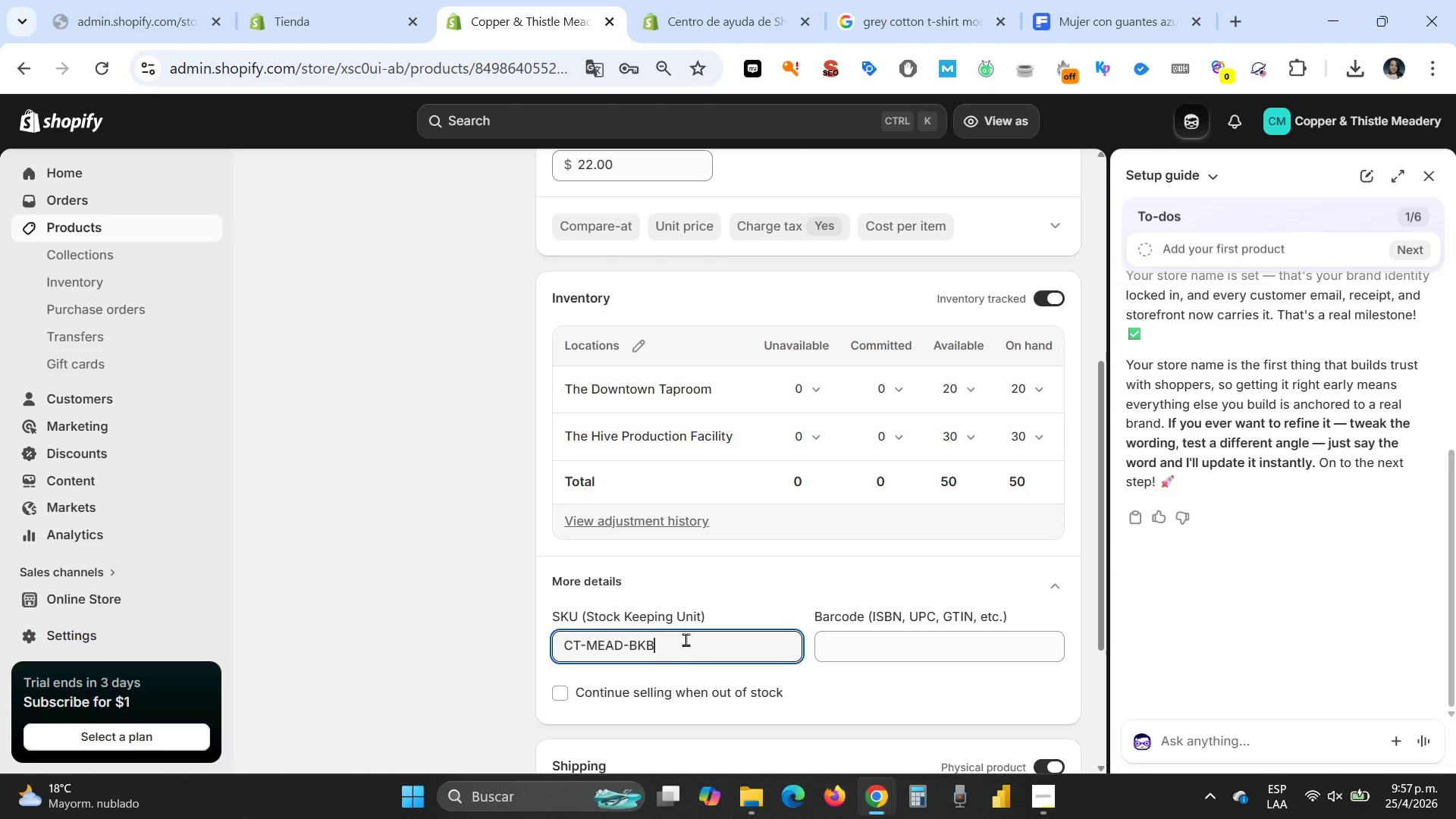 
key(NumpadSubtract)
 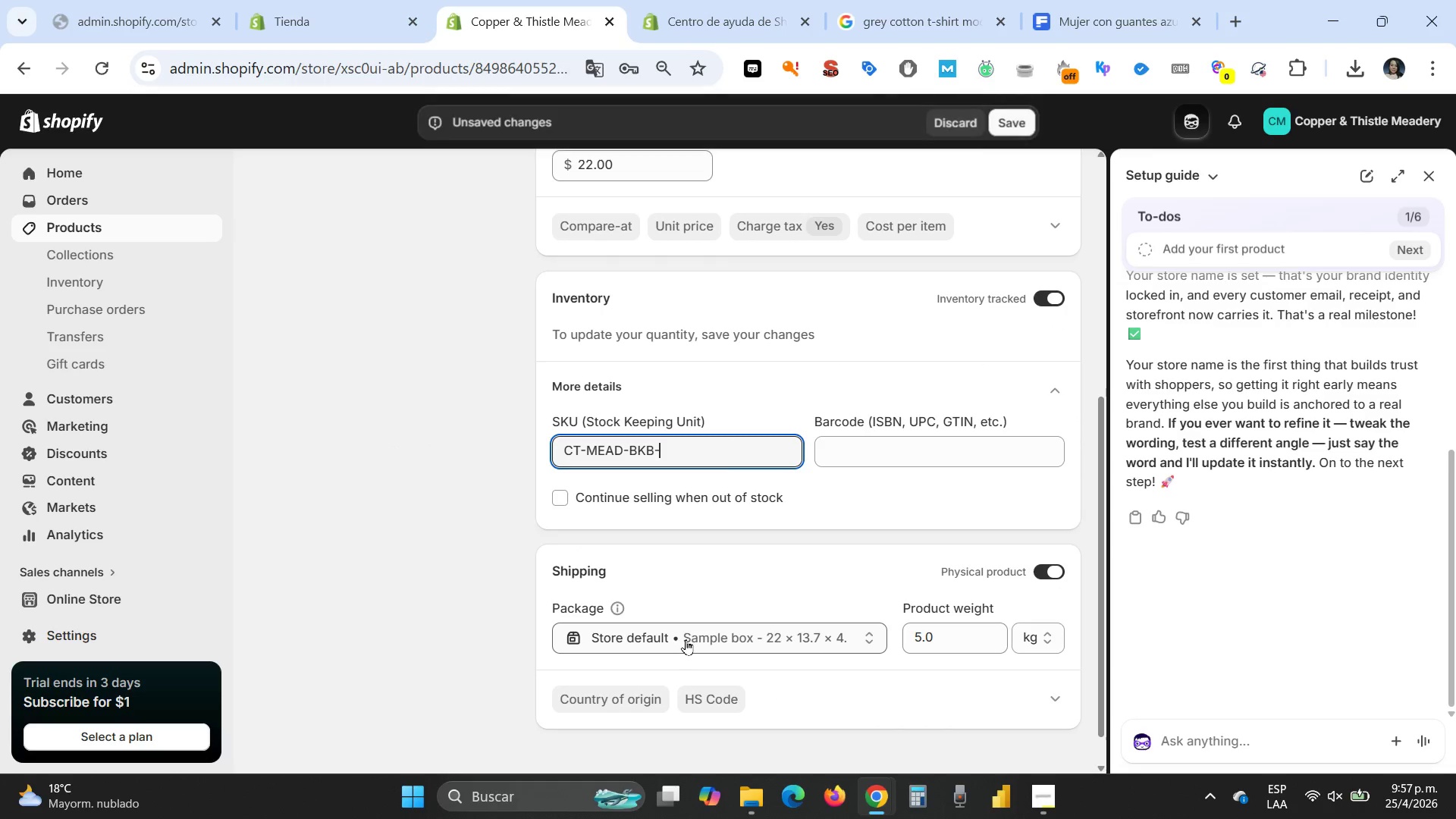 
key(S)
 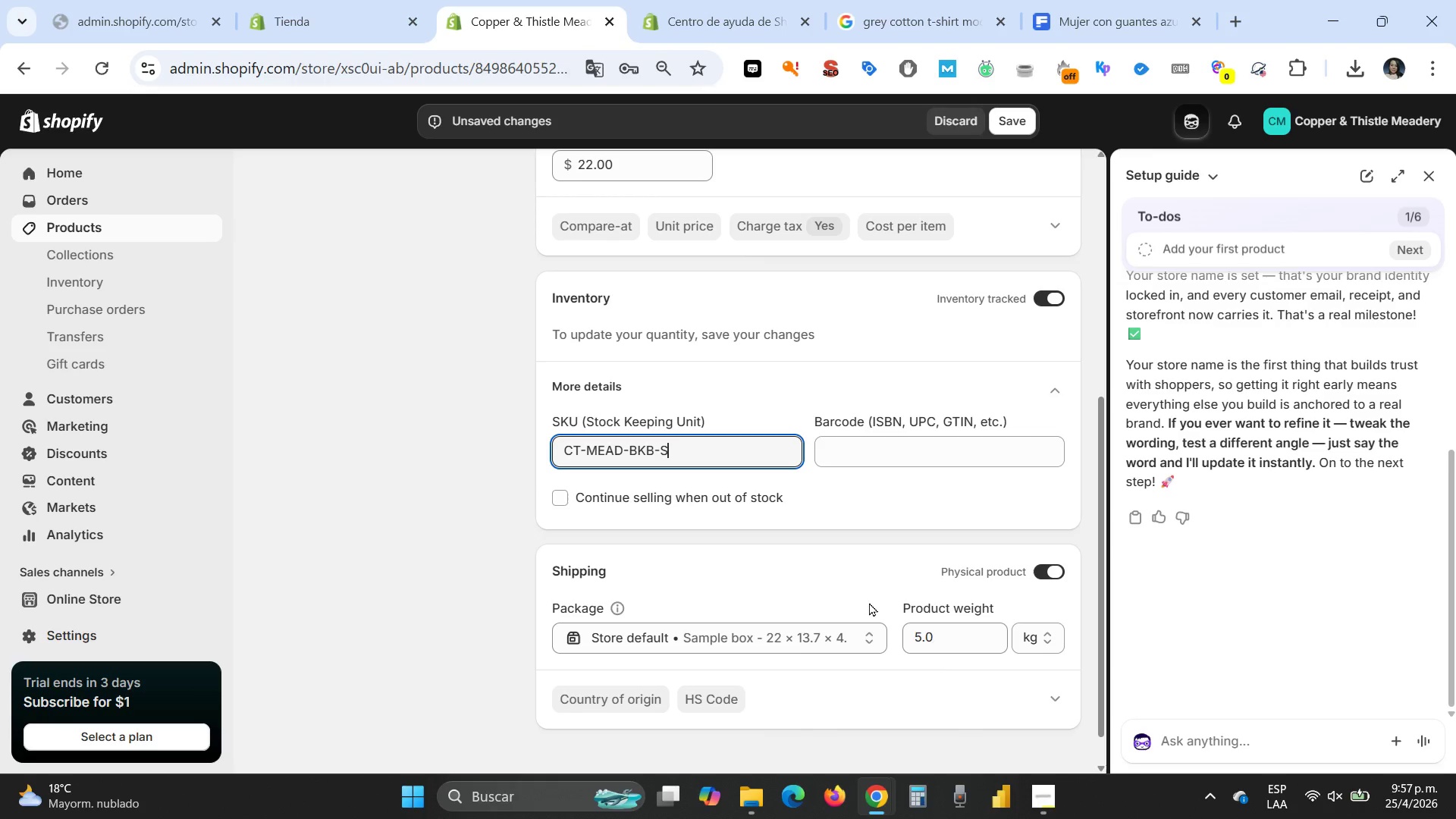 
left_click_drag(start_coordinate=[946, 636], to_coordinate=[897, 636])
 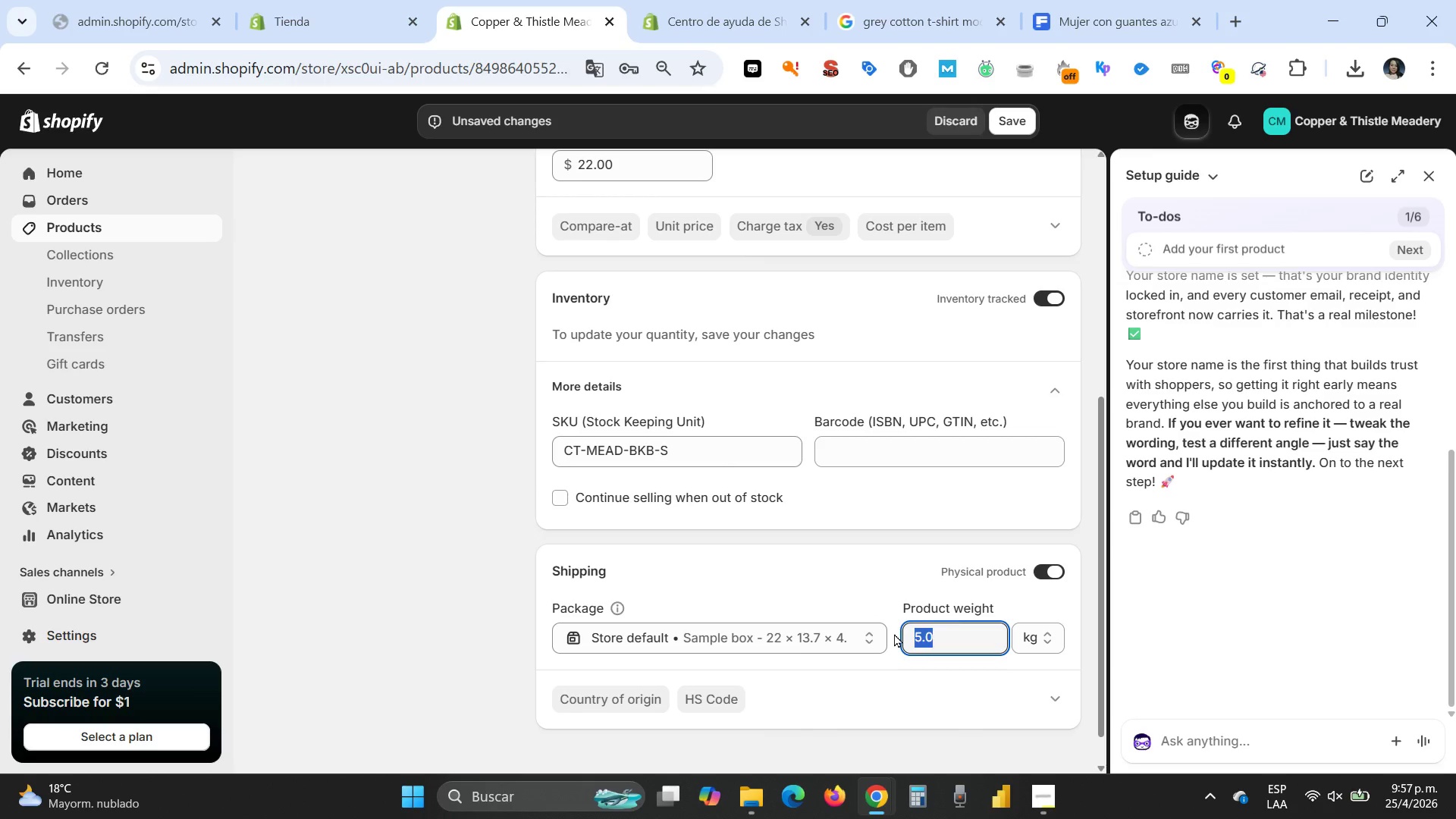 
key(1)
 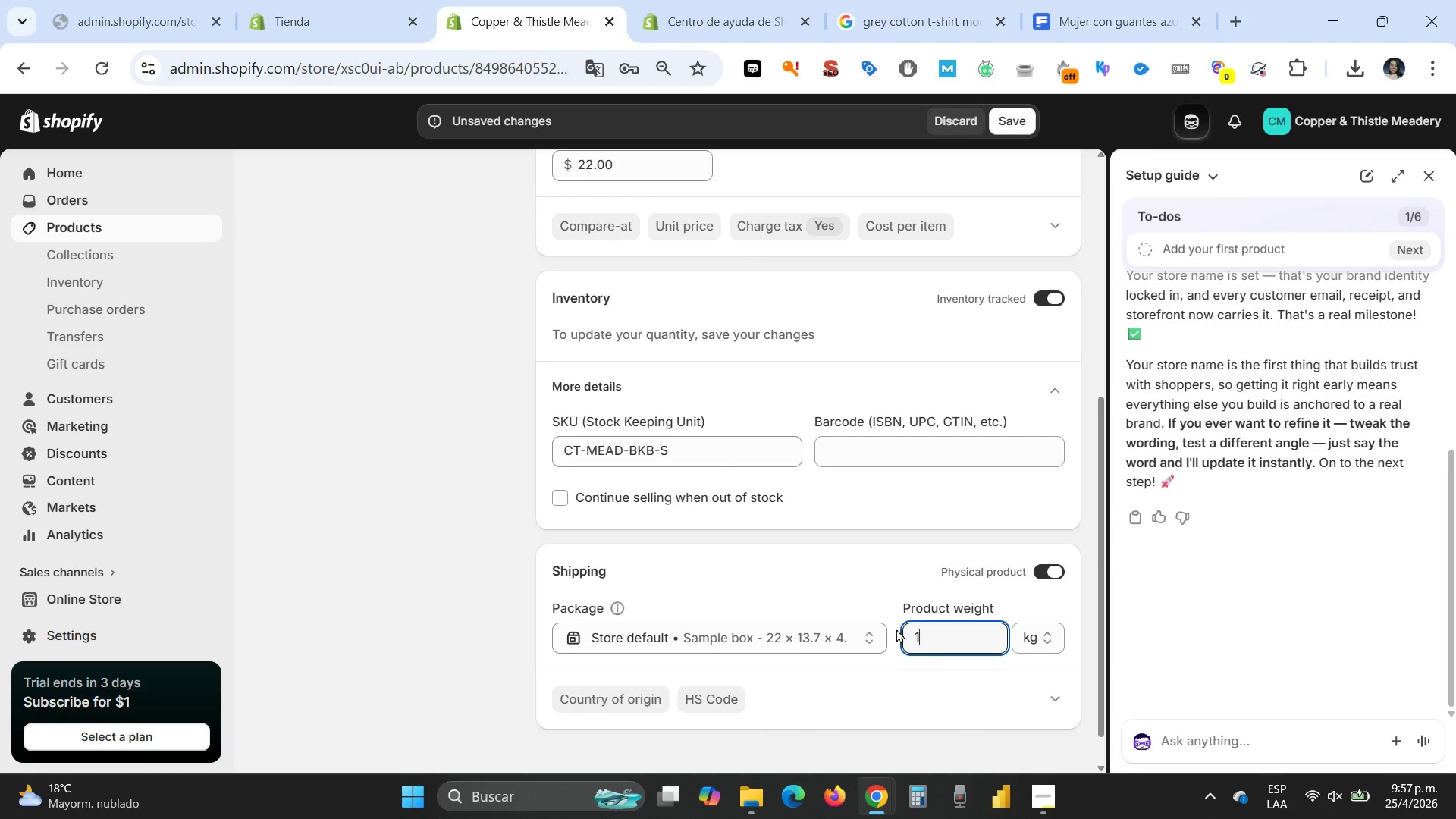 
key(Period)
 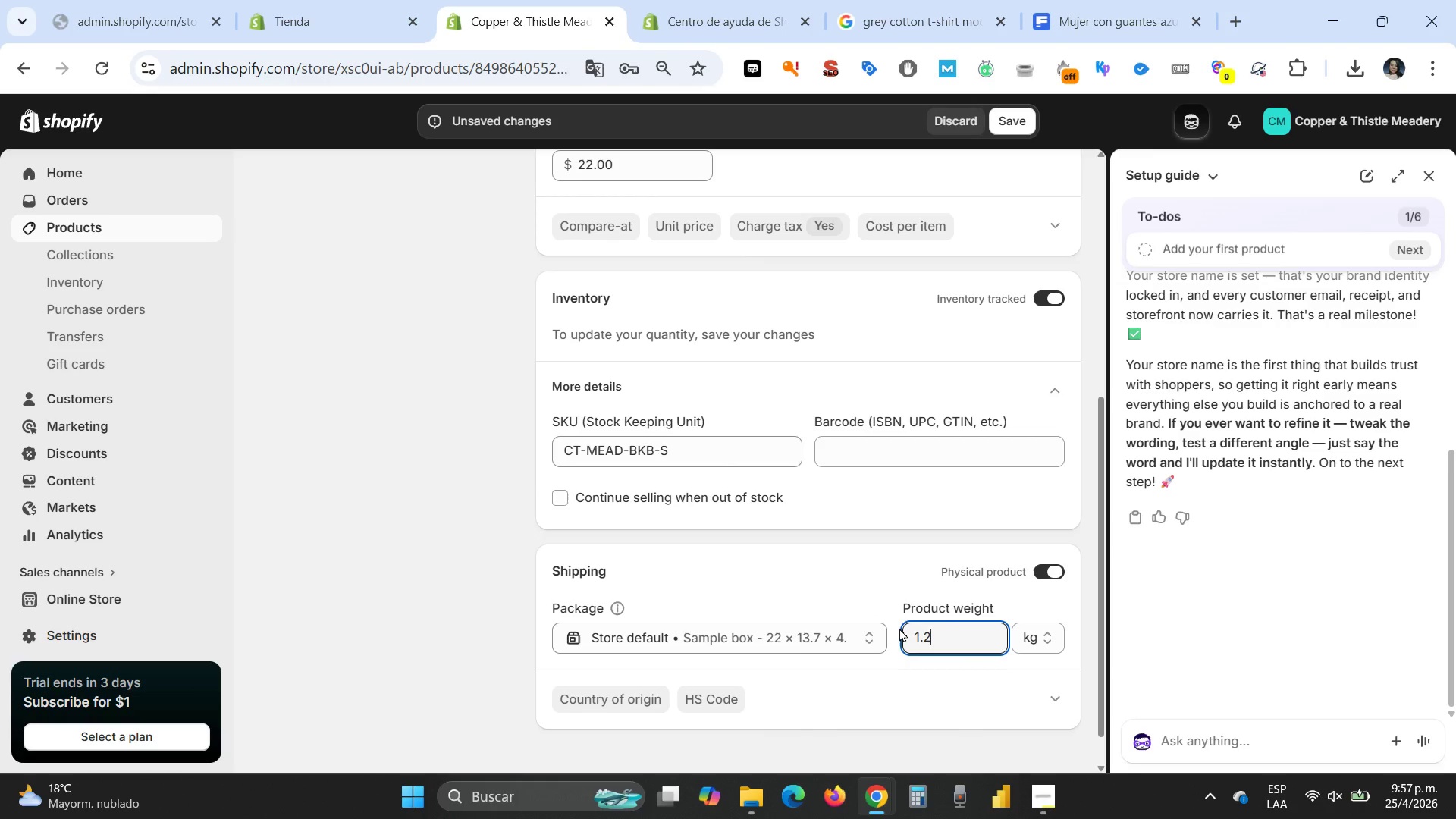 
key(2)
 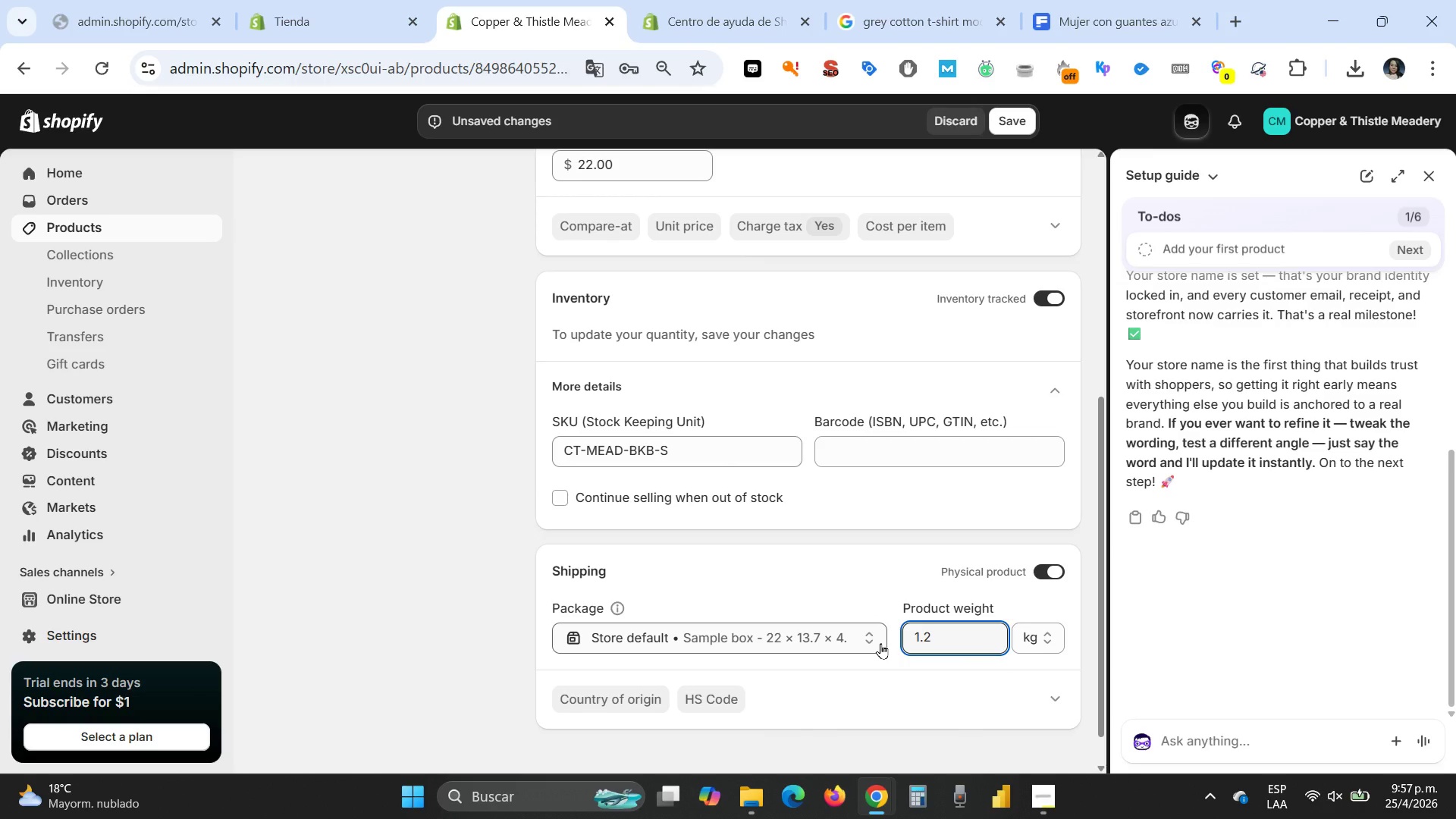 
scroll: coordinate [826, 579], scroll_direction: up, amount: 1.0
 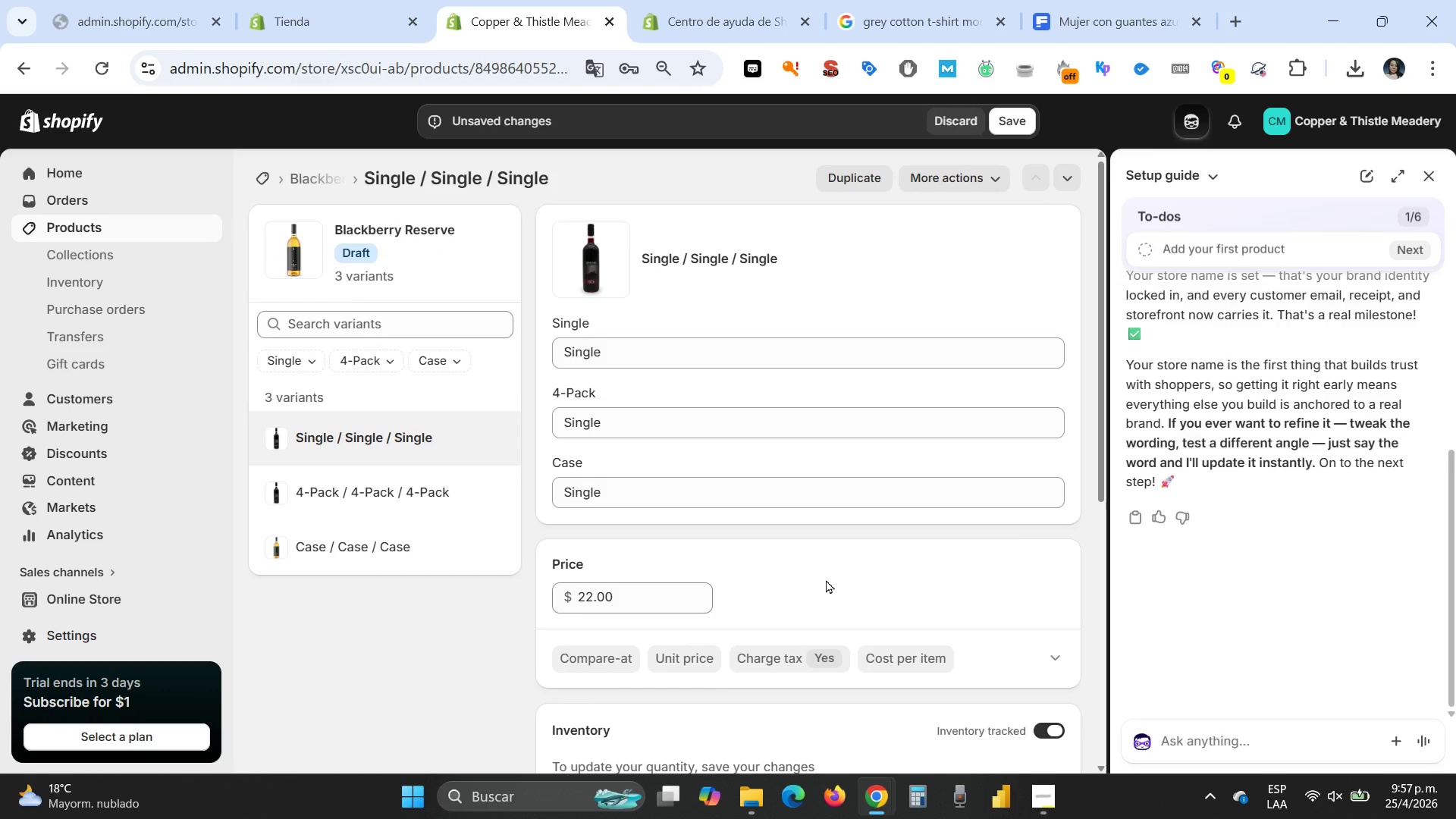 
scroll: coordinate [826, 591], scroll_direction: down, amount: 5.0
 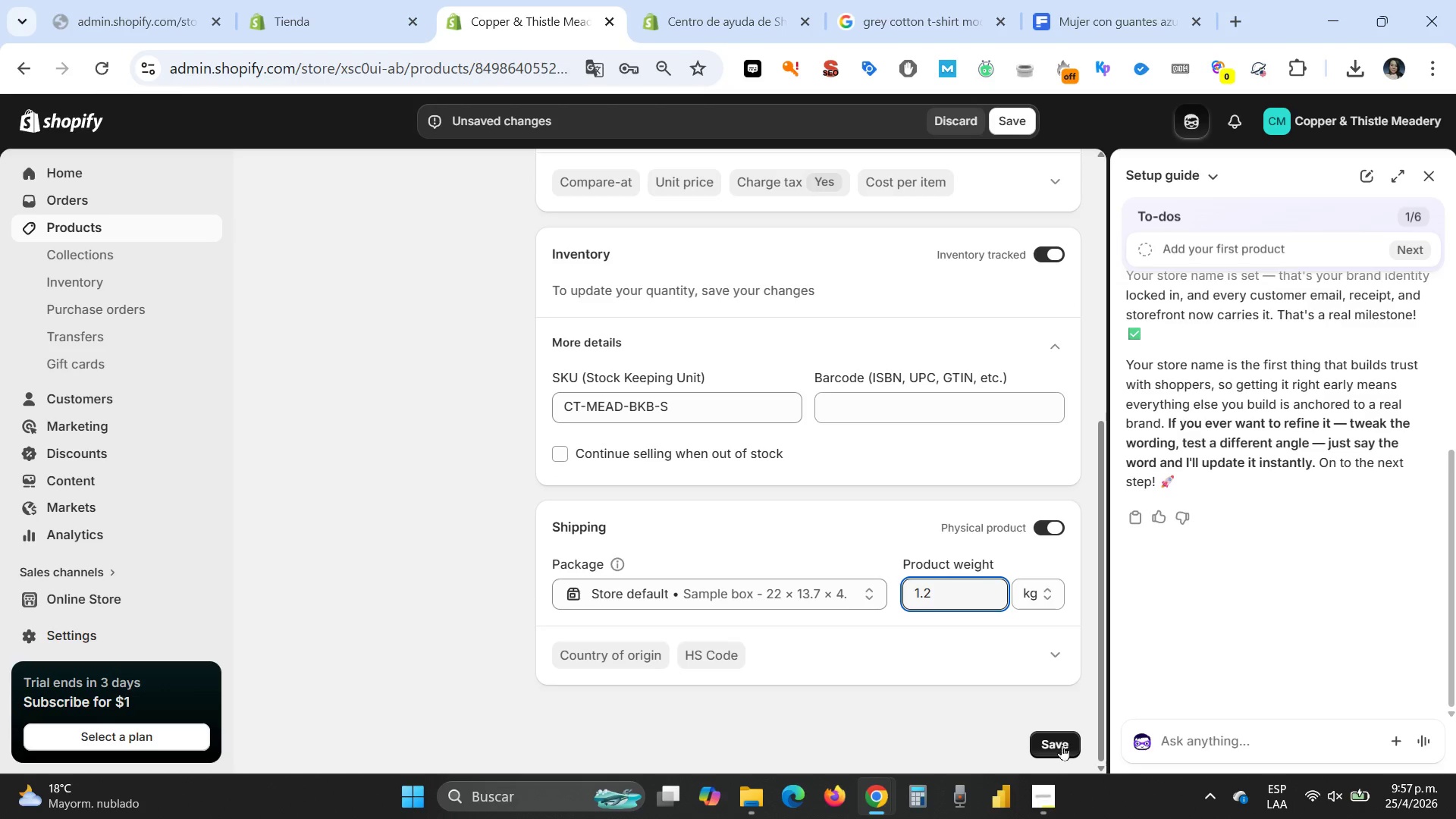 
left_click([1060, 748])
 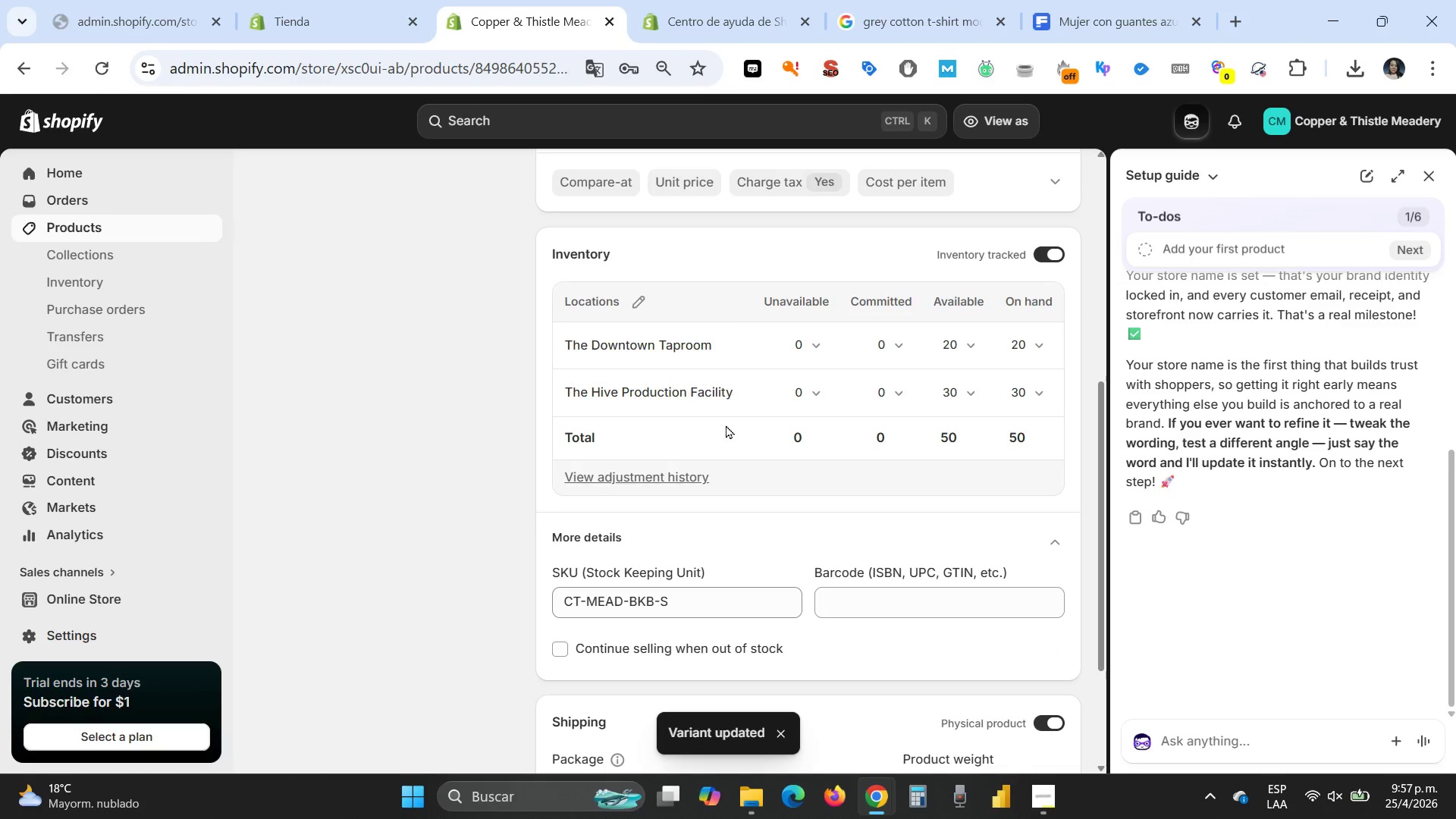 
scroll: coordinate [687, 444], scroll_direction: up, amount: 4.0
 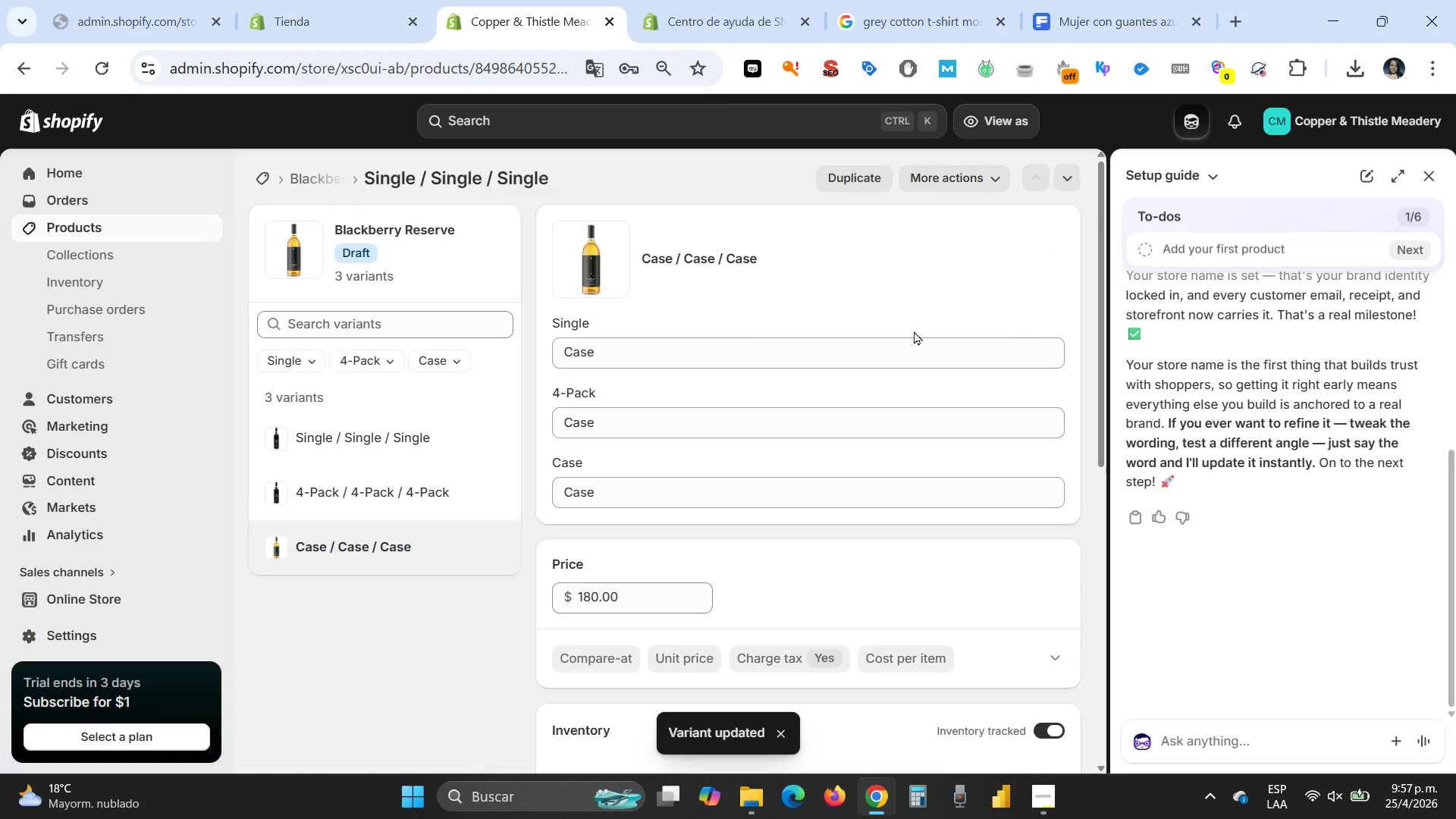 
left_click([600, 259])
 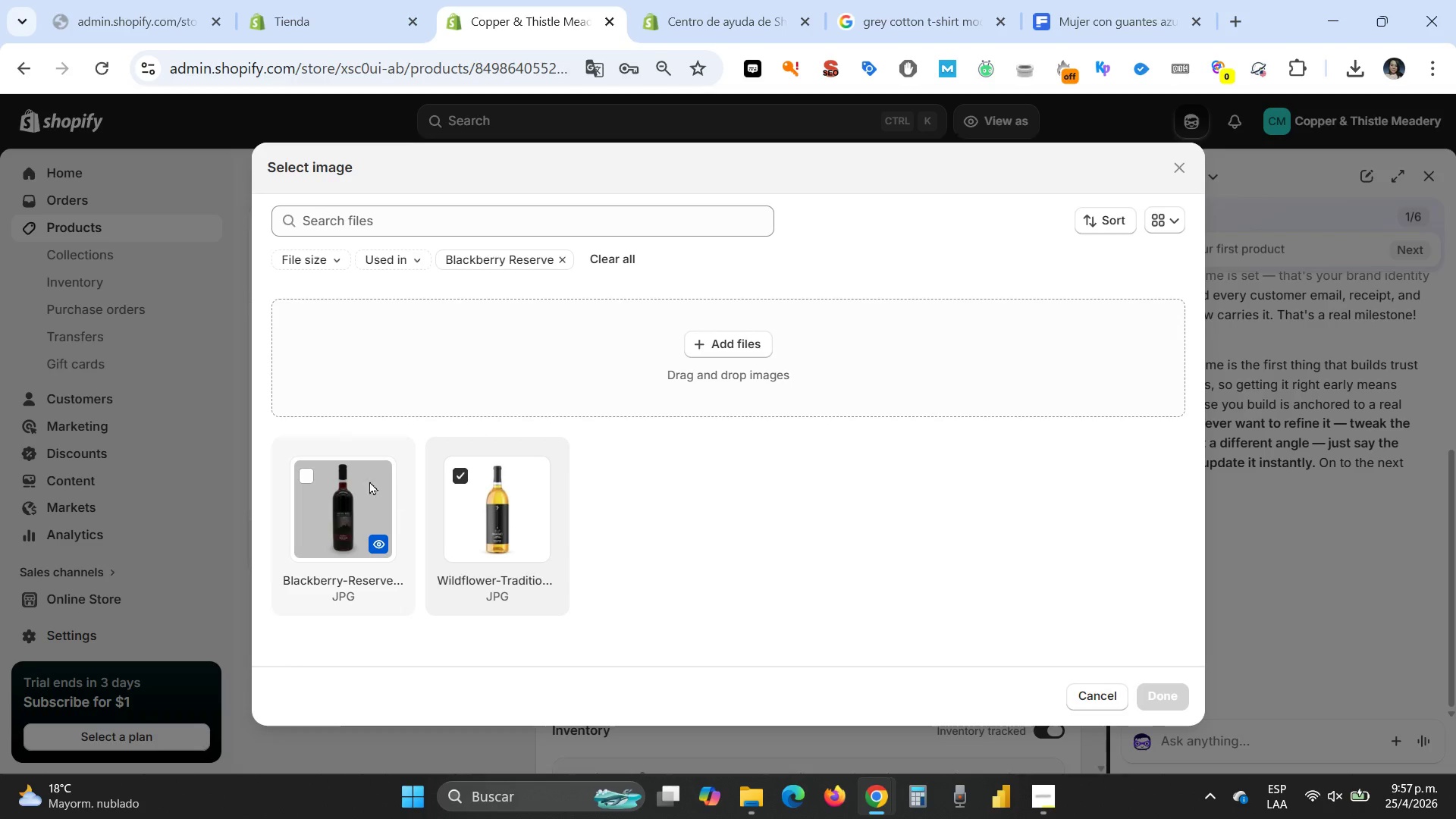 
left_click([305, 473])
 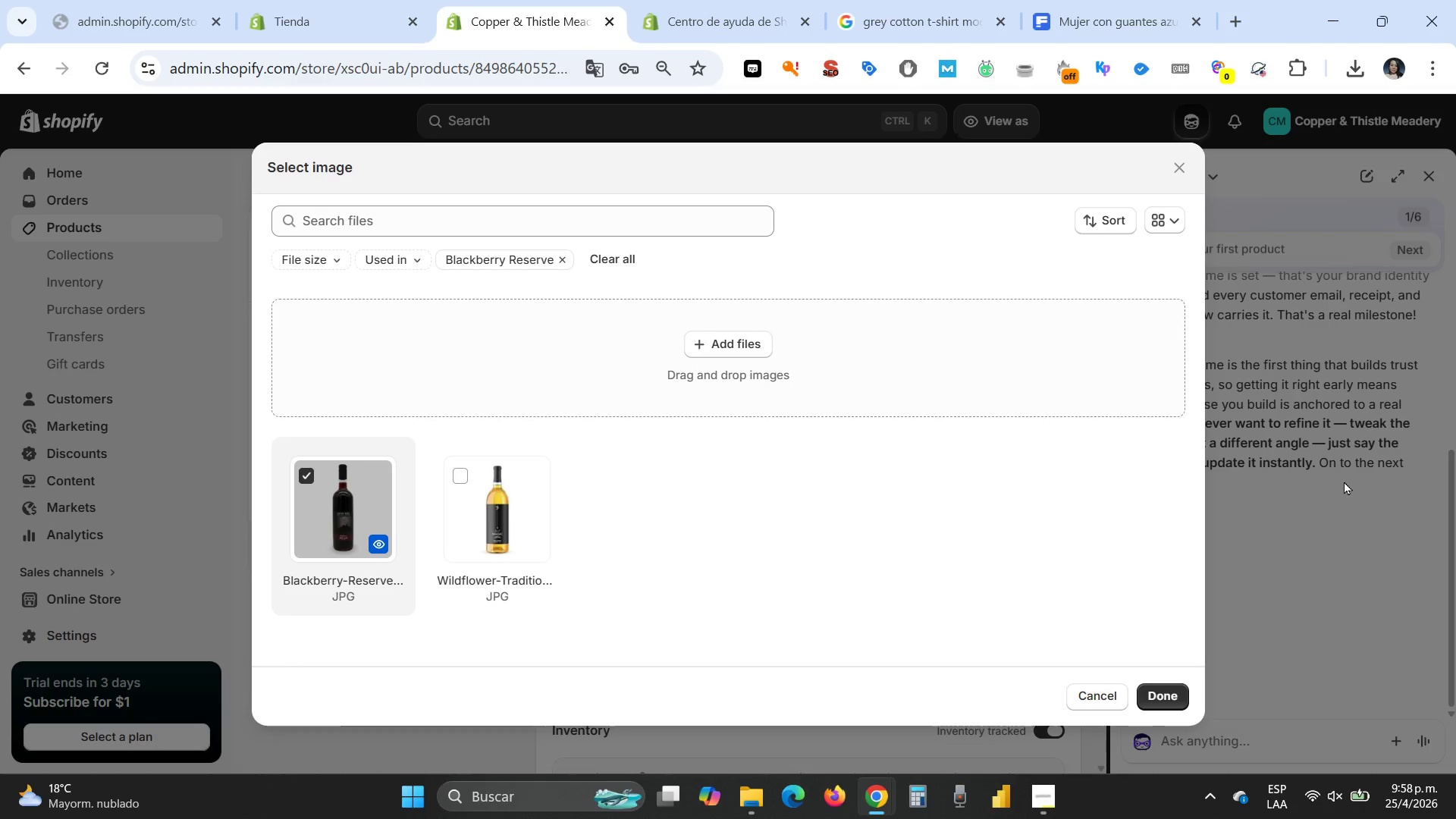 
left_click([1168, 696])
 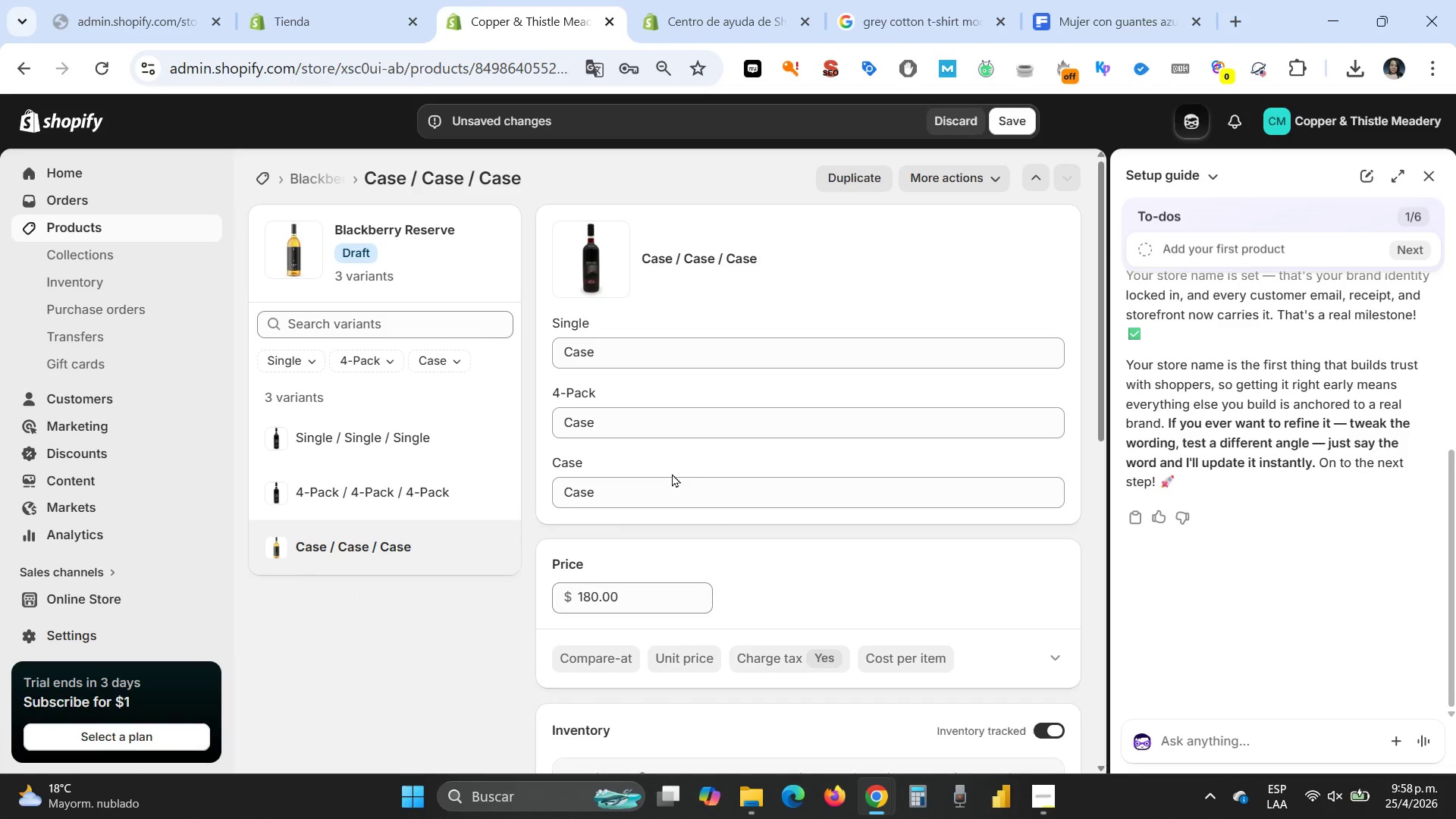 
scroll: coordinate [687, 478], scroll_direction: down, amount: 1.0
 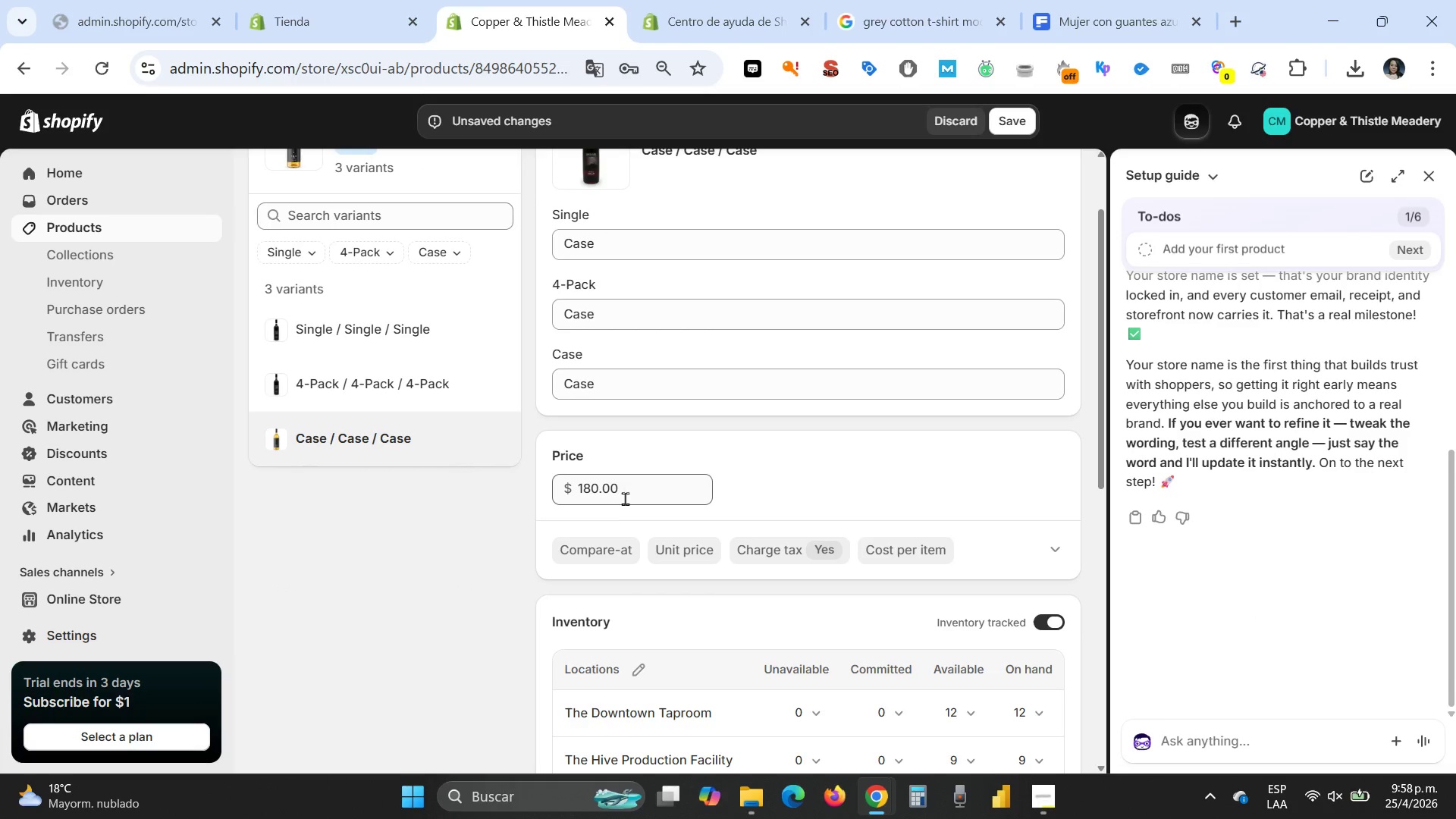 
left_click_drag(start_coordinate=[625, 490], to_coordinate=[566, 484])
 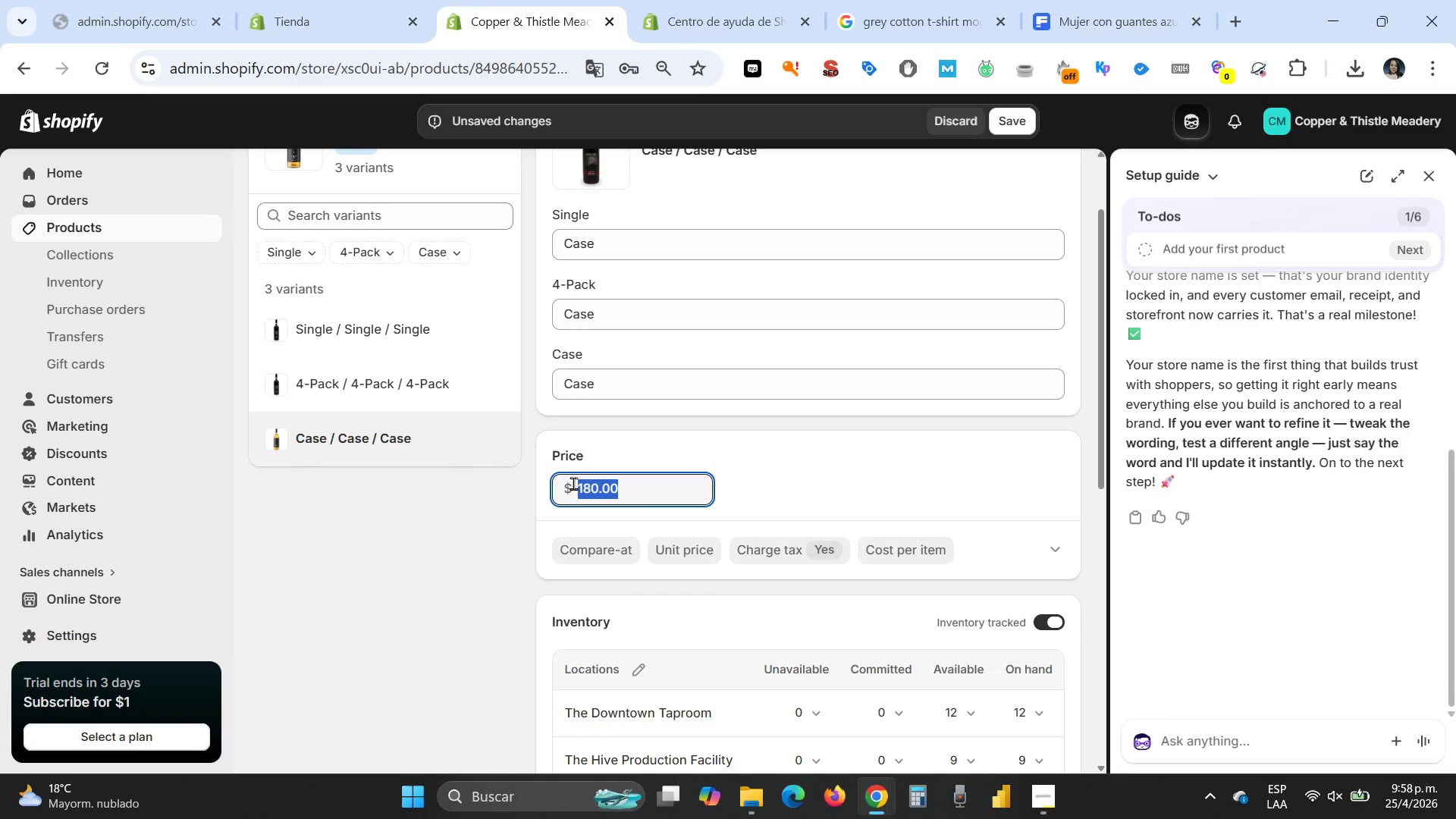 
type(220)
 